 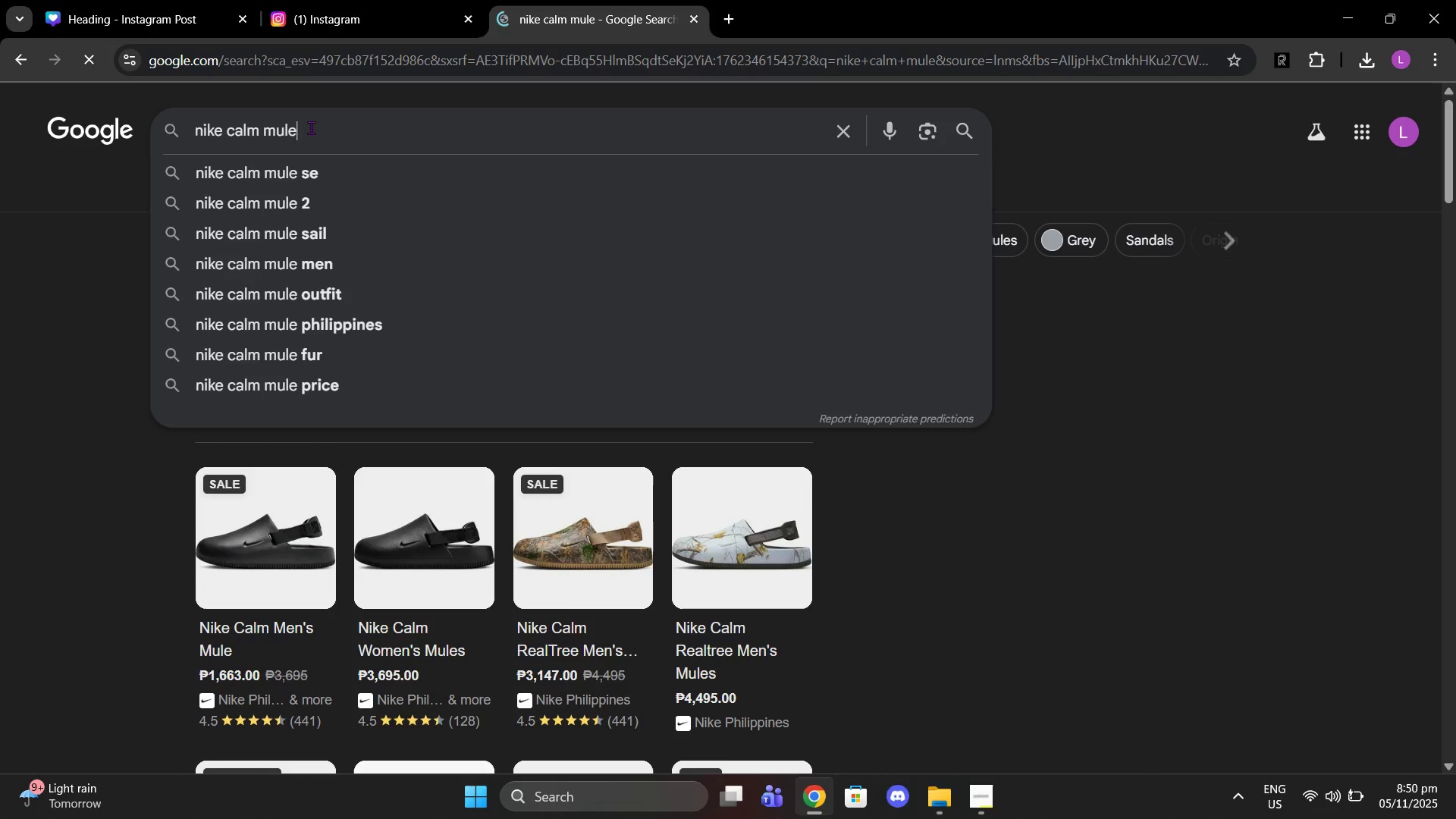 
type( capto)
key(Backspace)
type(ion)
 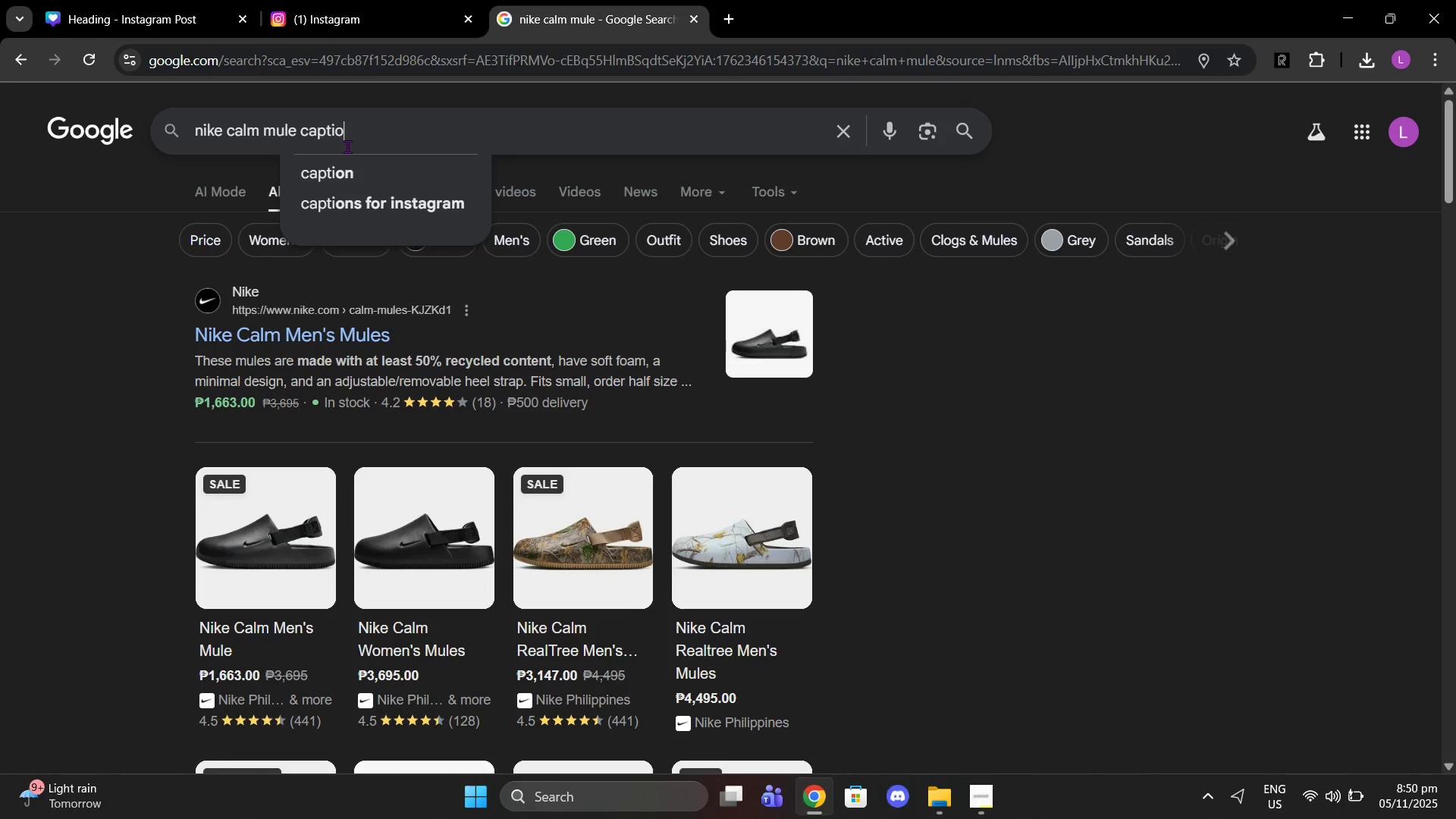 
key(Enter)
 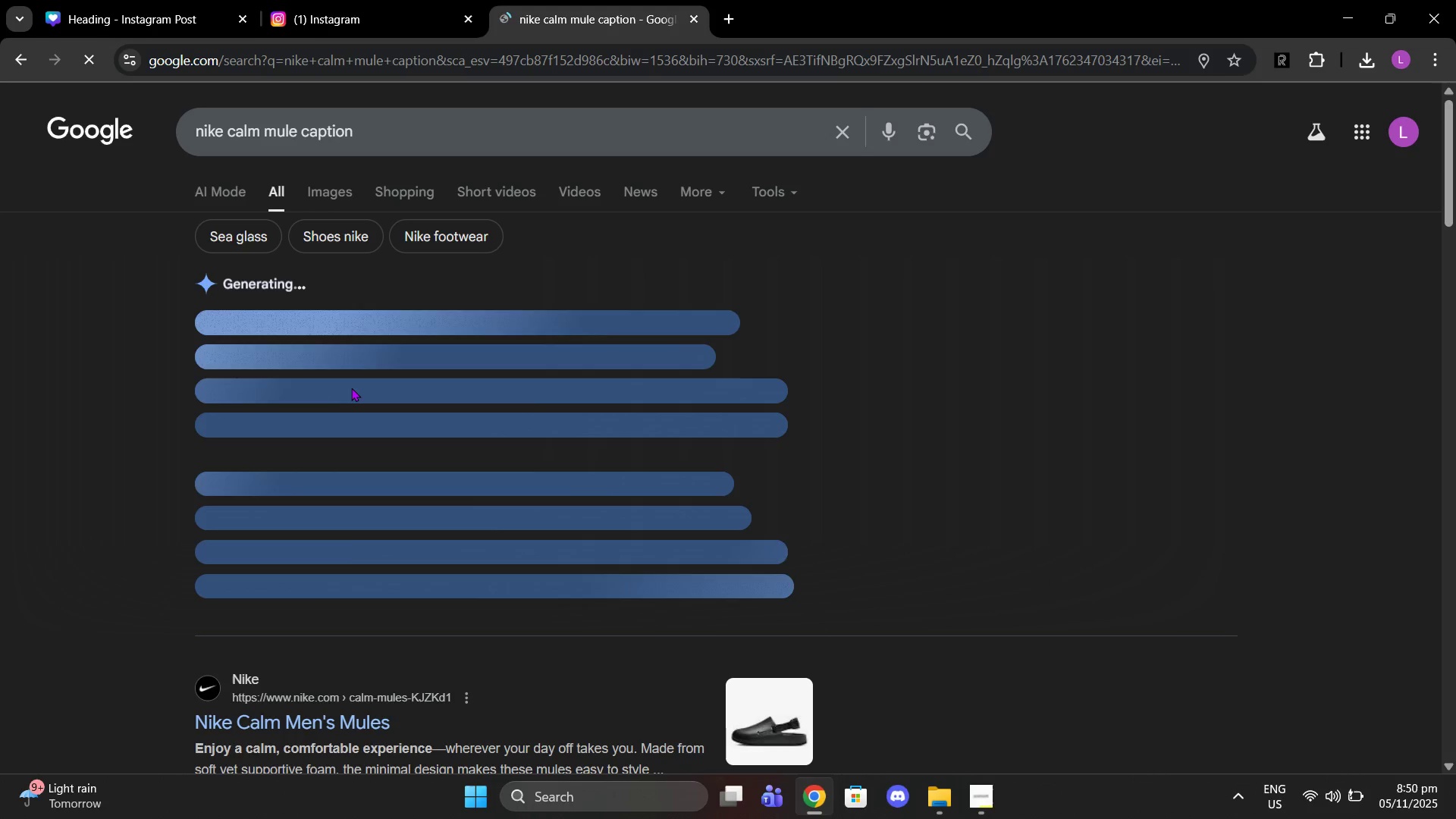 
wait(6.98)
 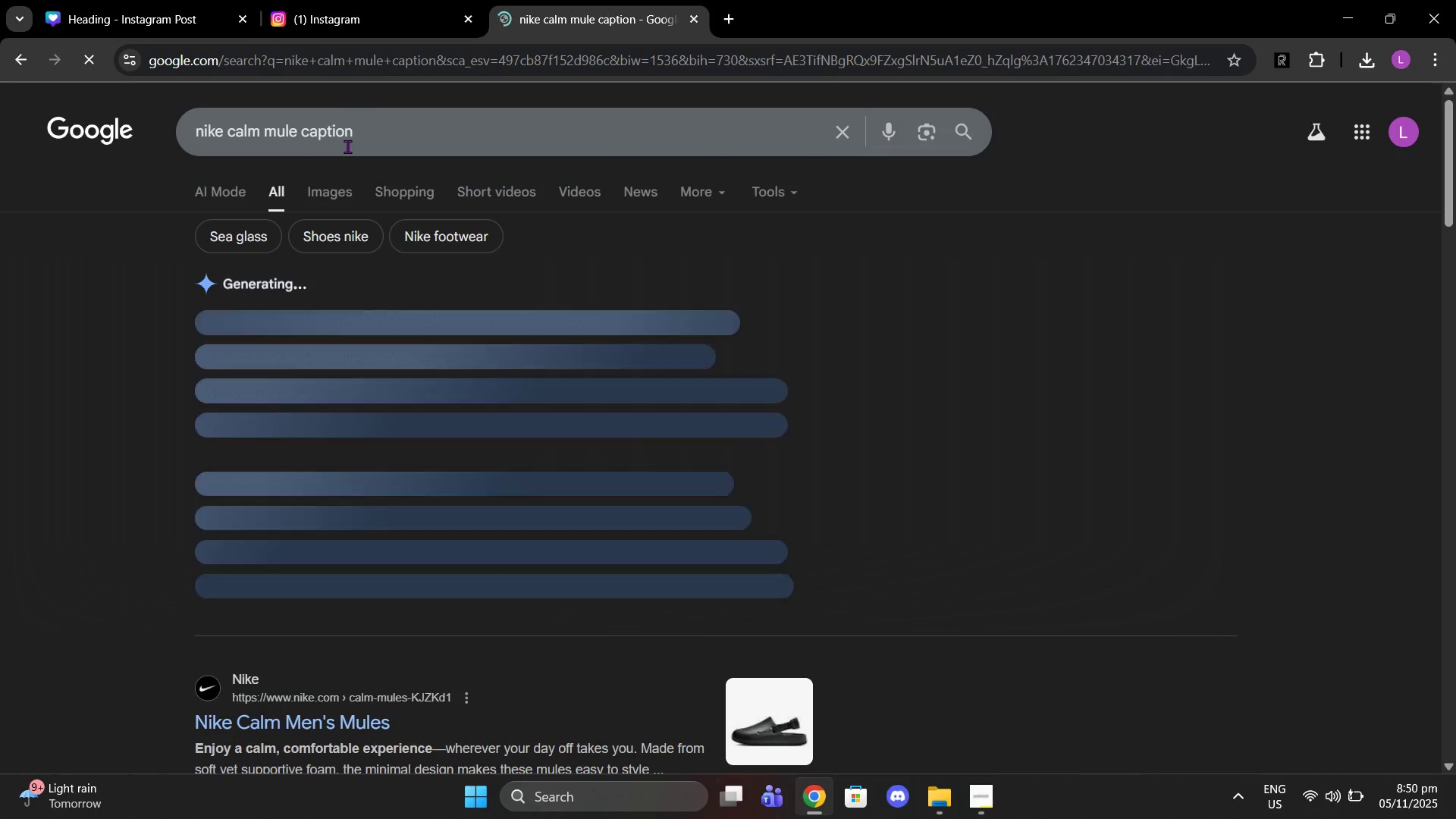 
scroll: coordinate [549, 450], scroll_direction: down, amount: 2.0
 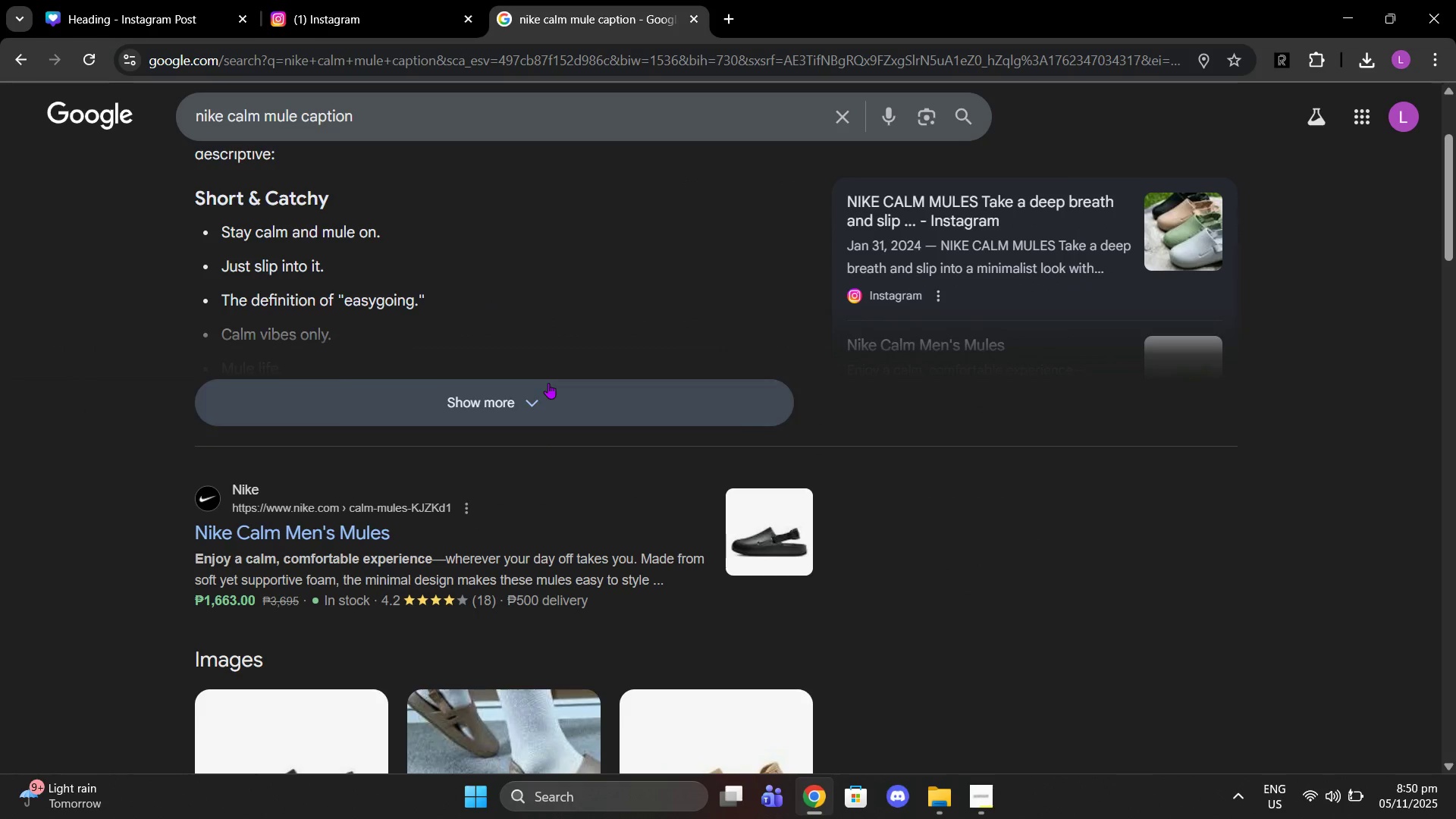 
left_click([548, 383])
 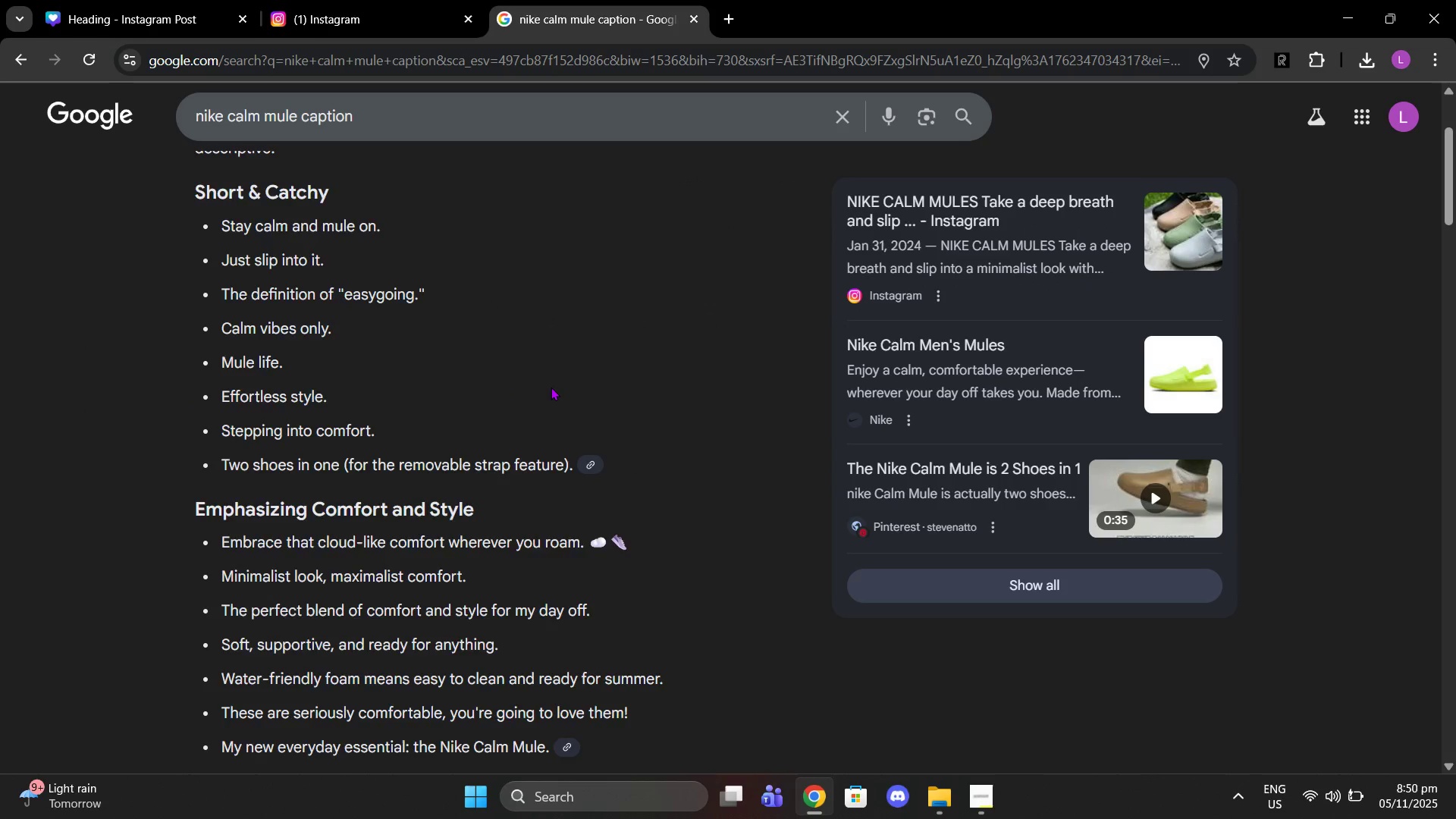 
scroll: coordinate [555, 401], scroll_direction: down, amount: 12.0
 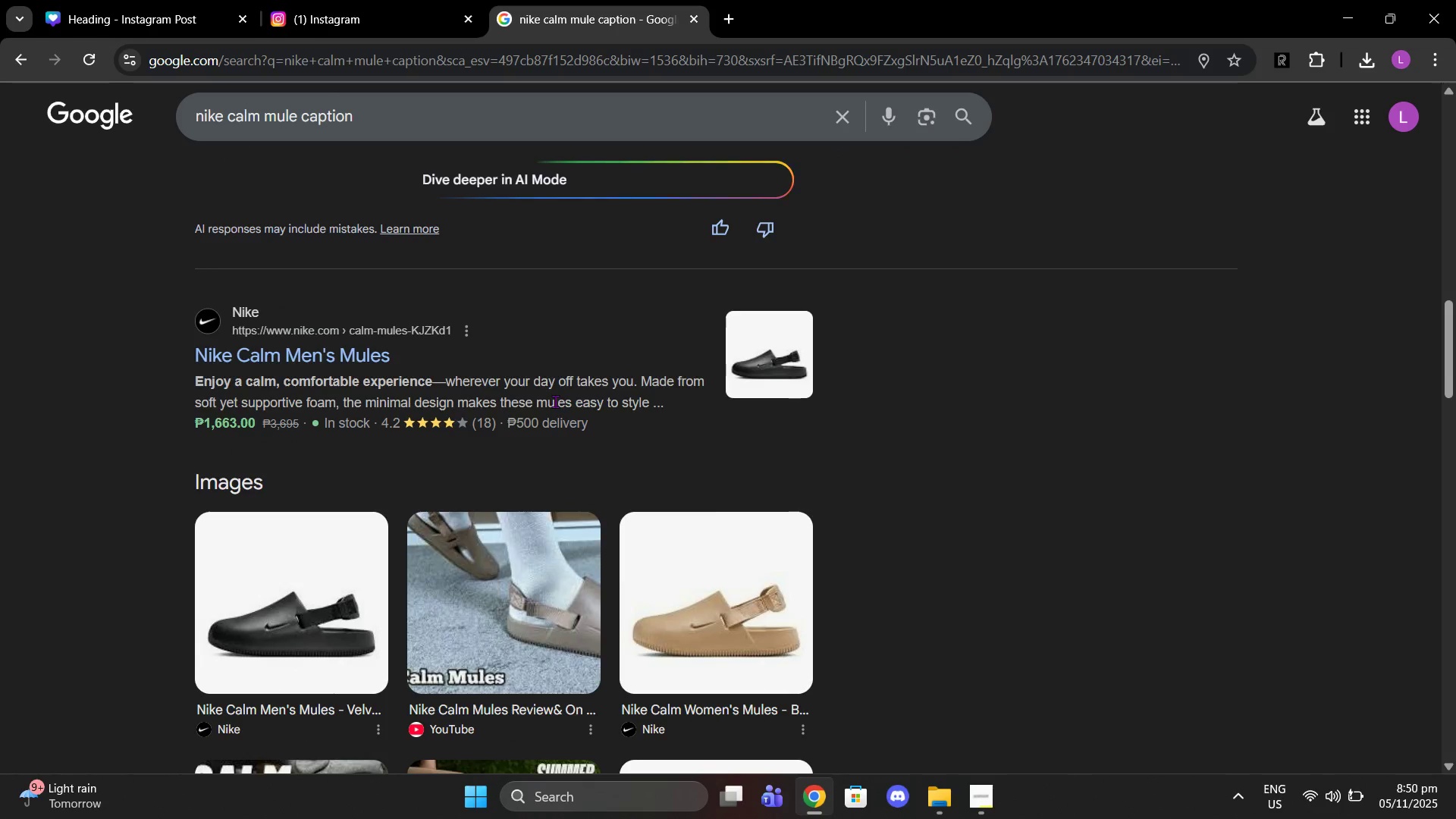 
scroll: coordinate [555, 401], scroll_direction: up, amount: 15.0
 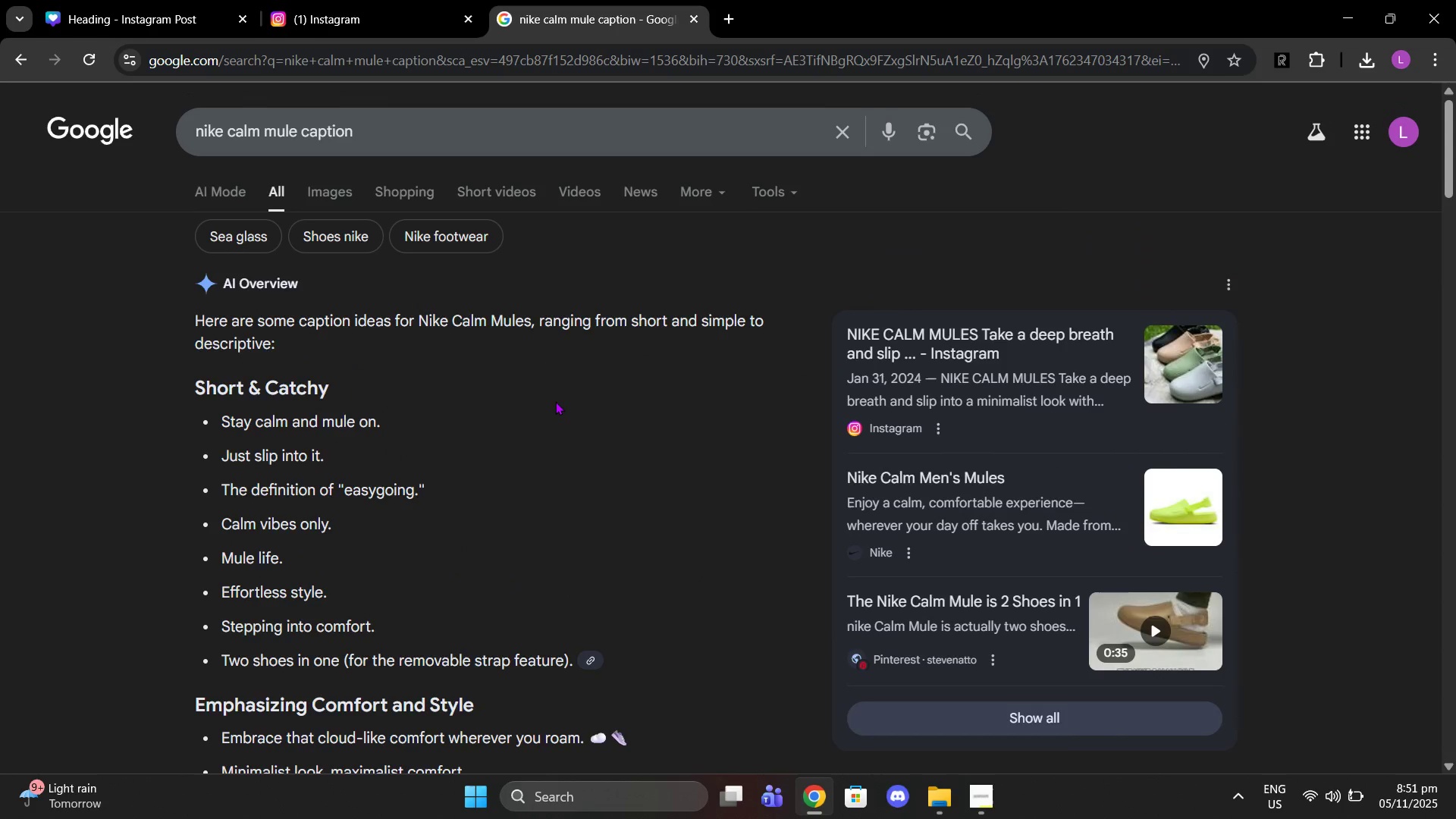 
wait(7.6)
 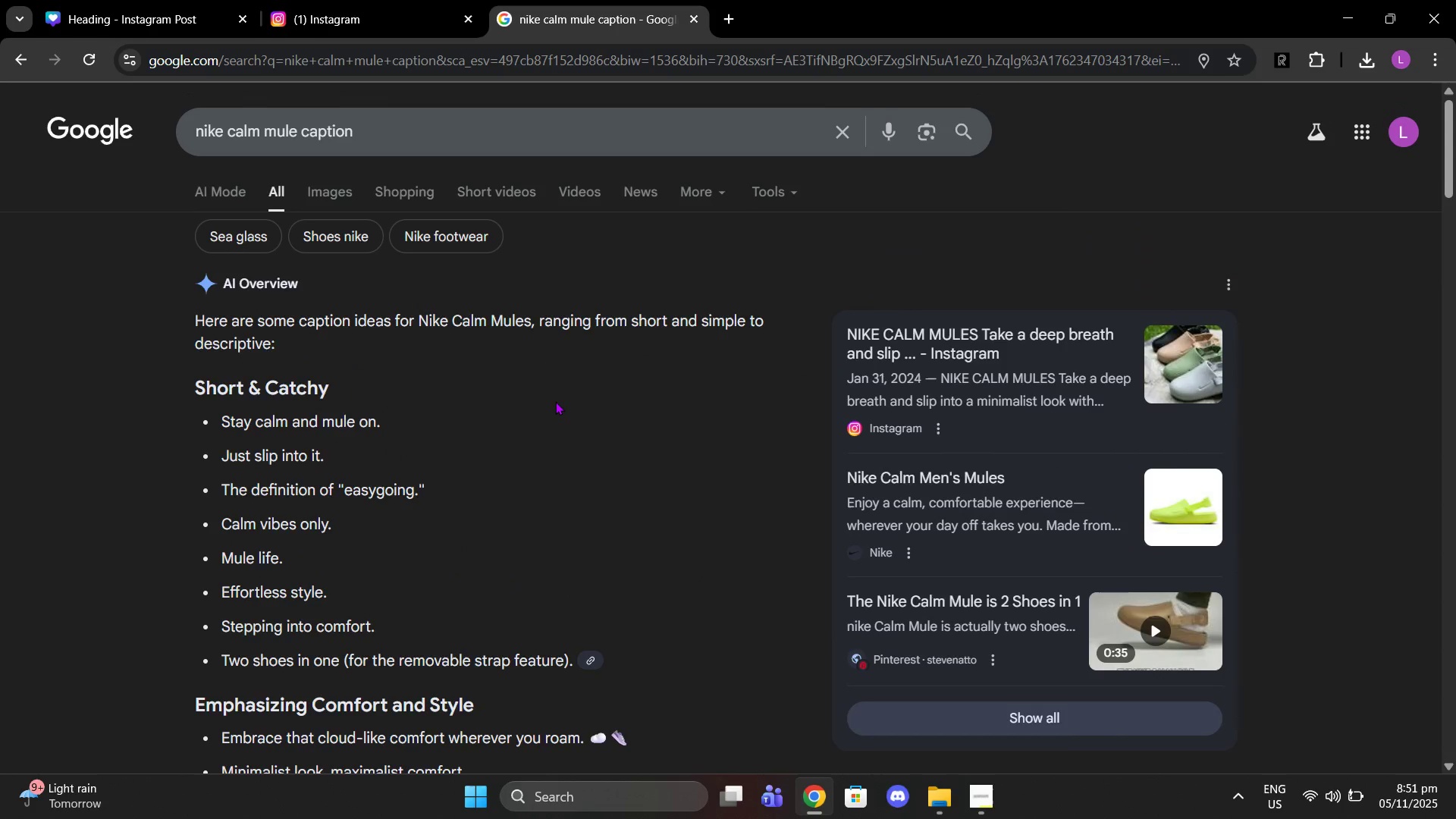 
left_click([438, 0])
 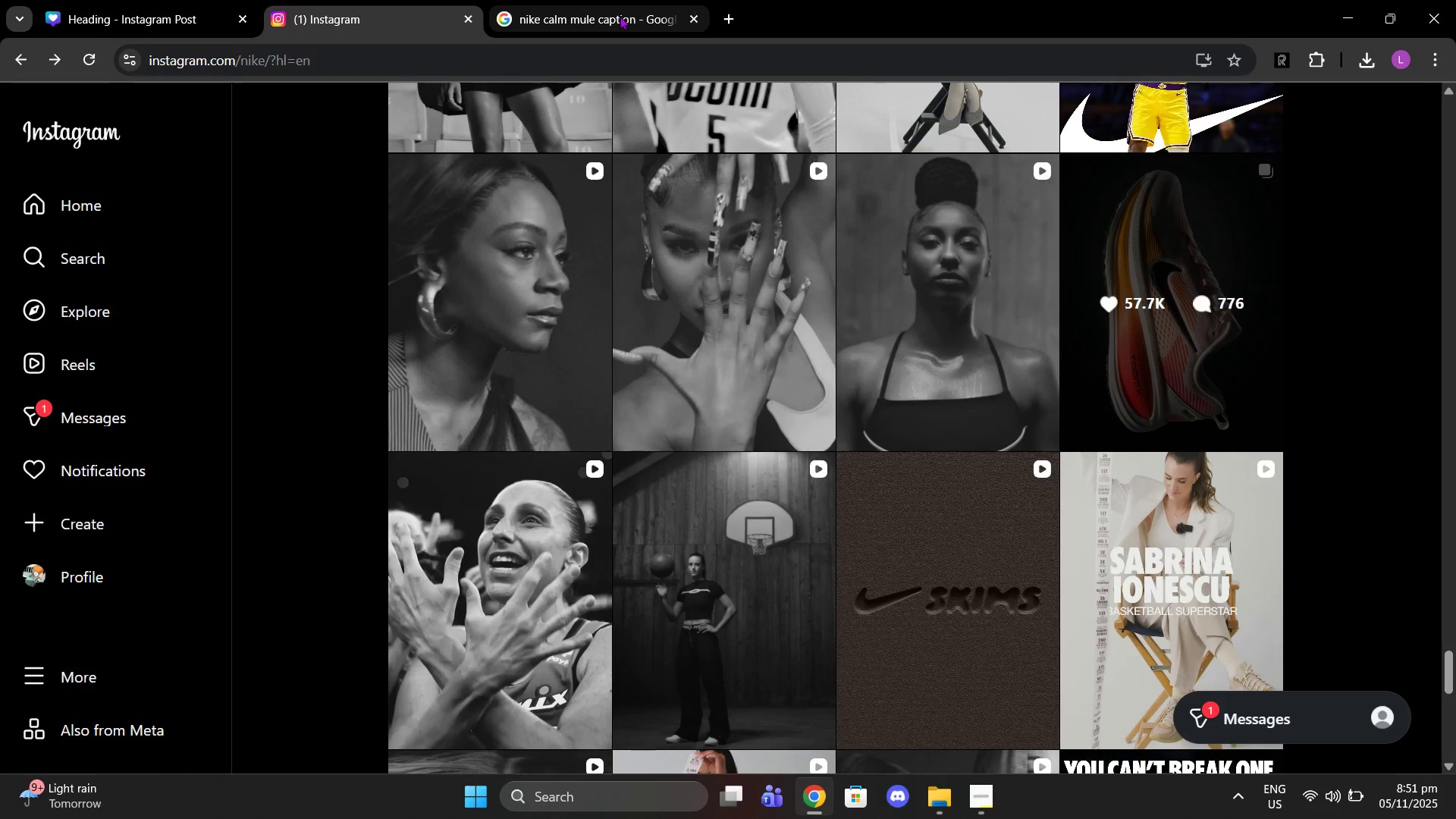 
left_click([610, 15])
 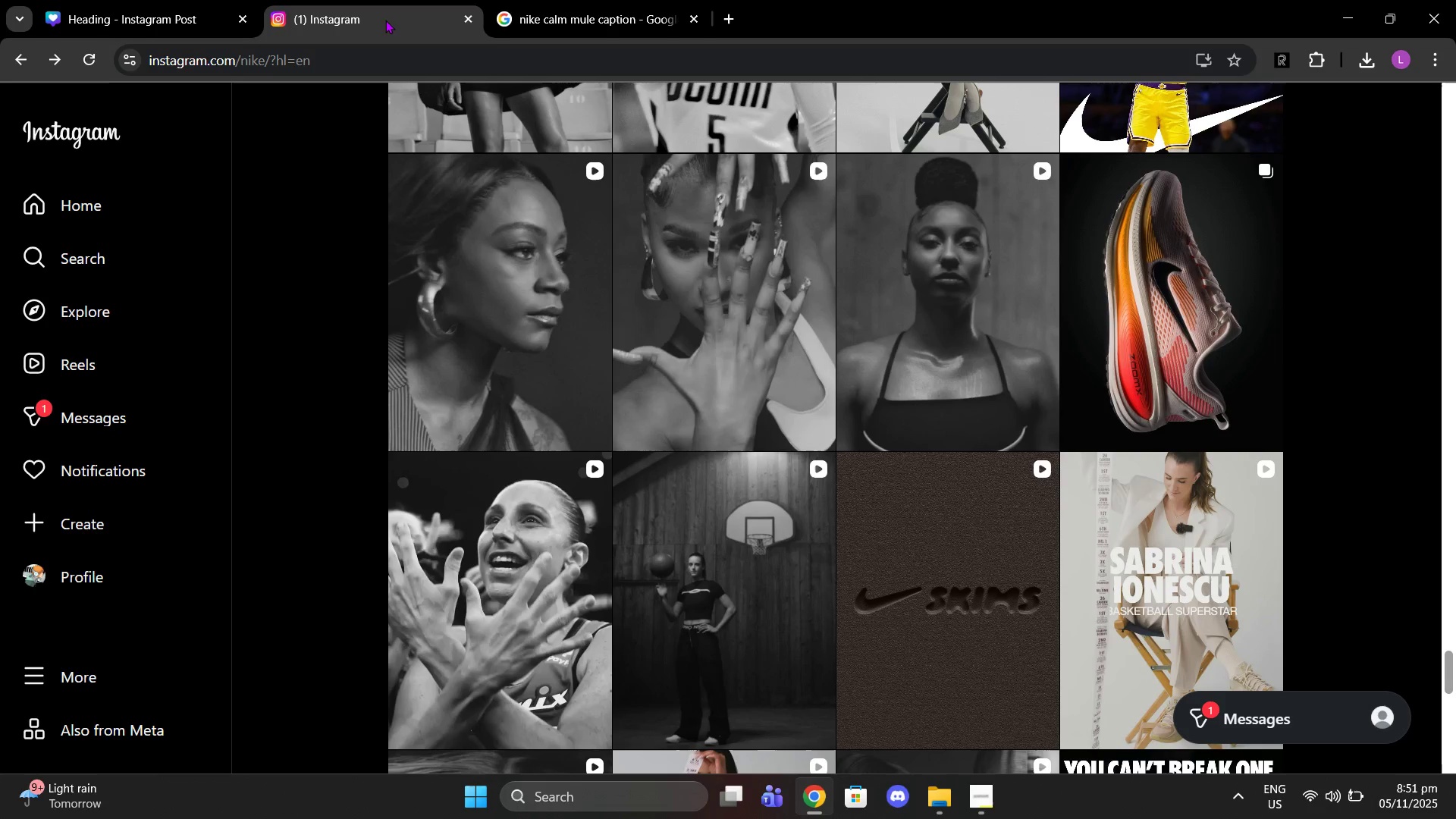 
left_click([385, 20])
 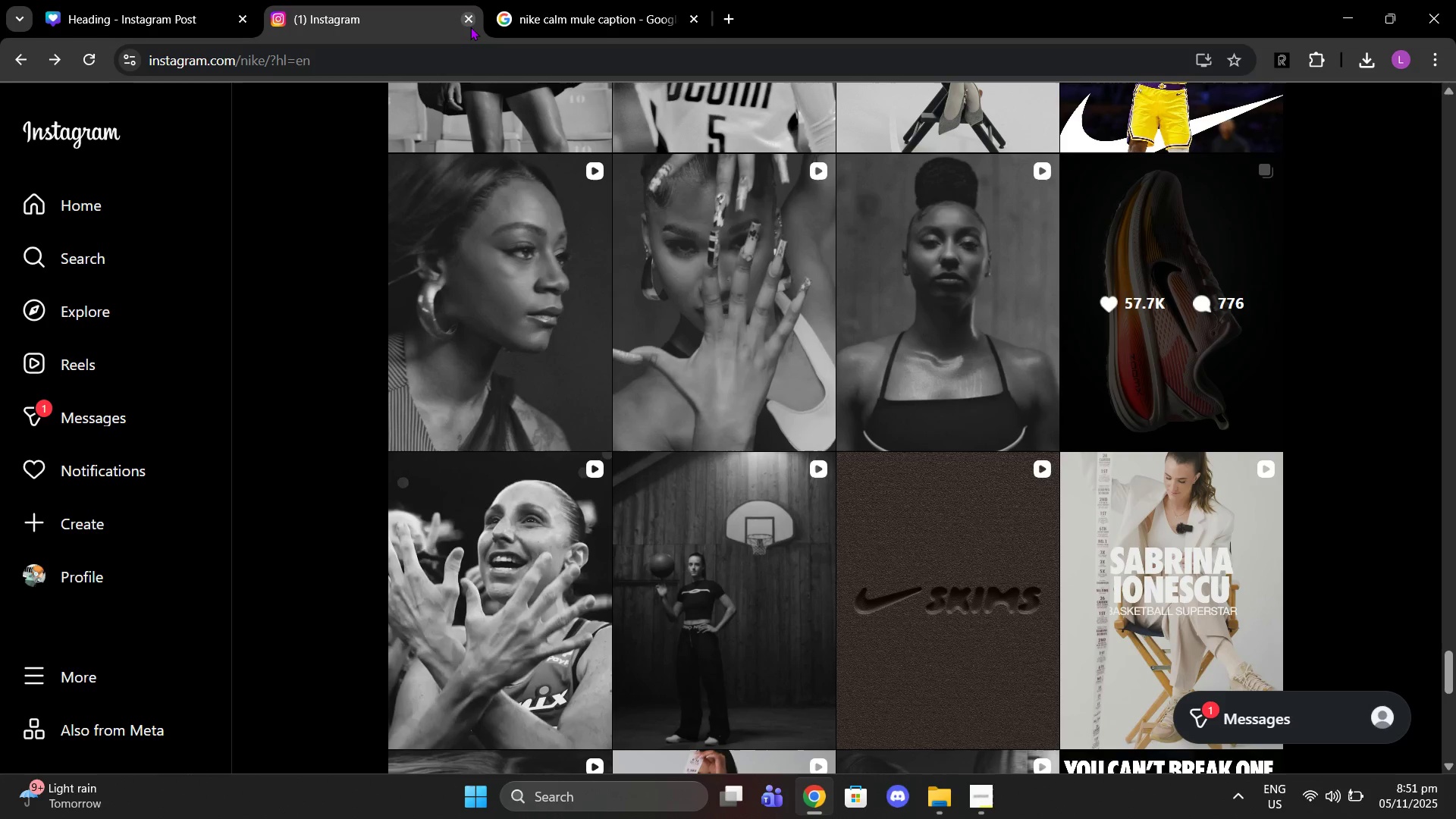 
left_click([470, 27])
 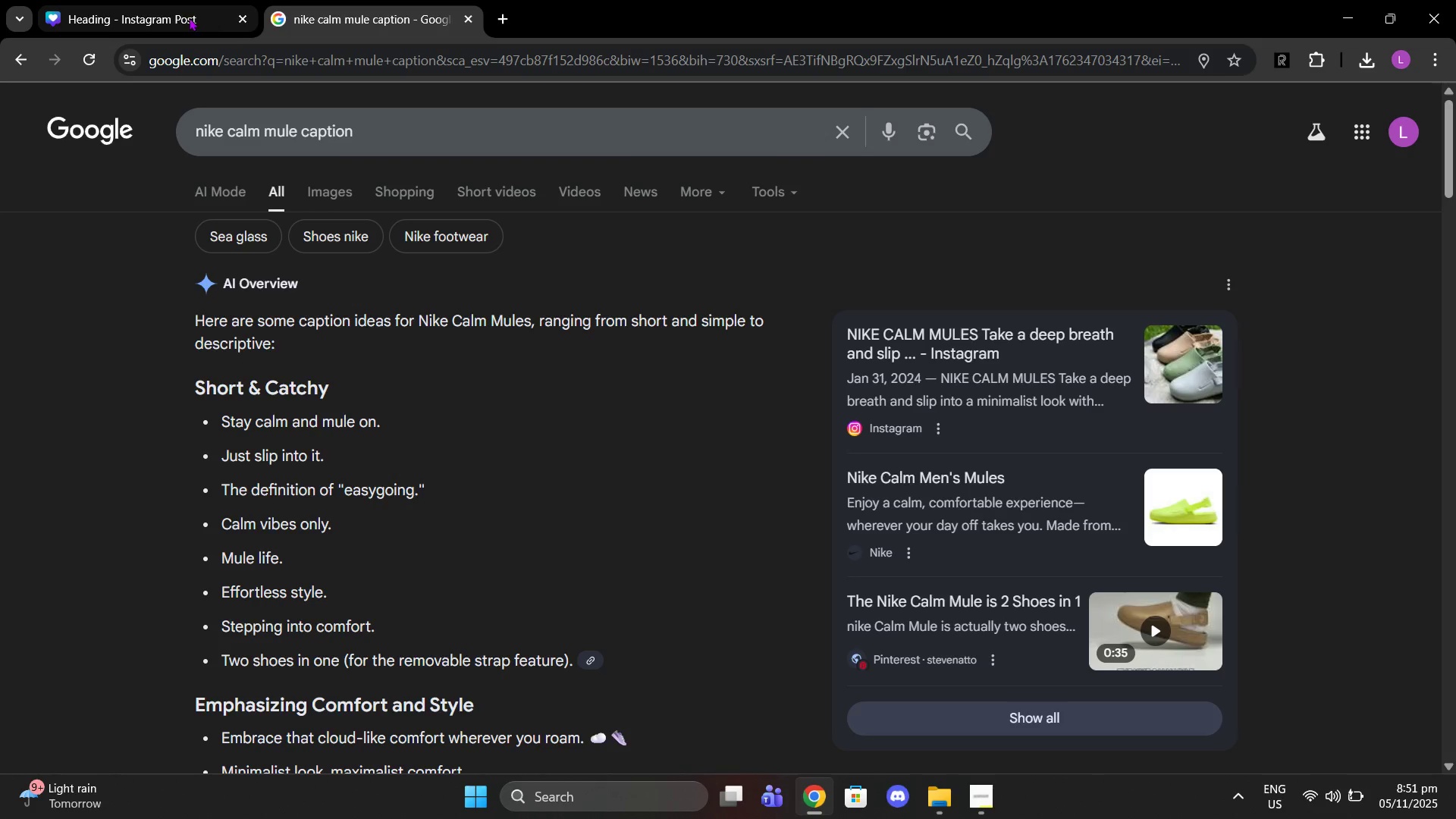 
left_click([189, 17])
 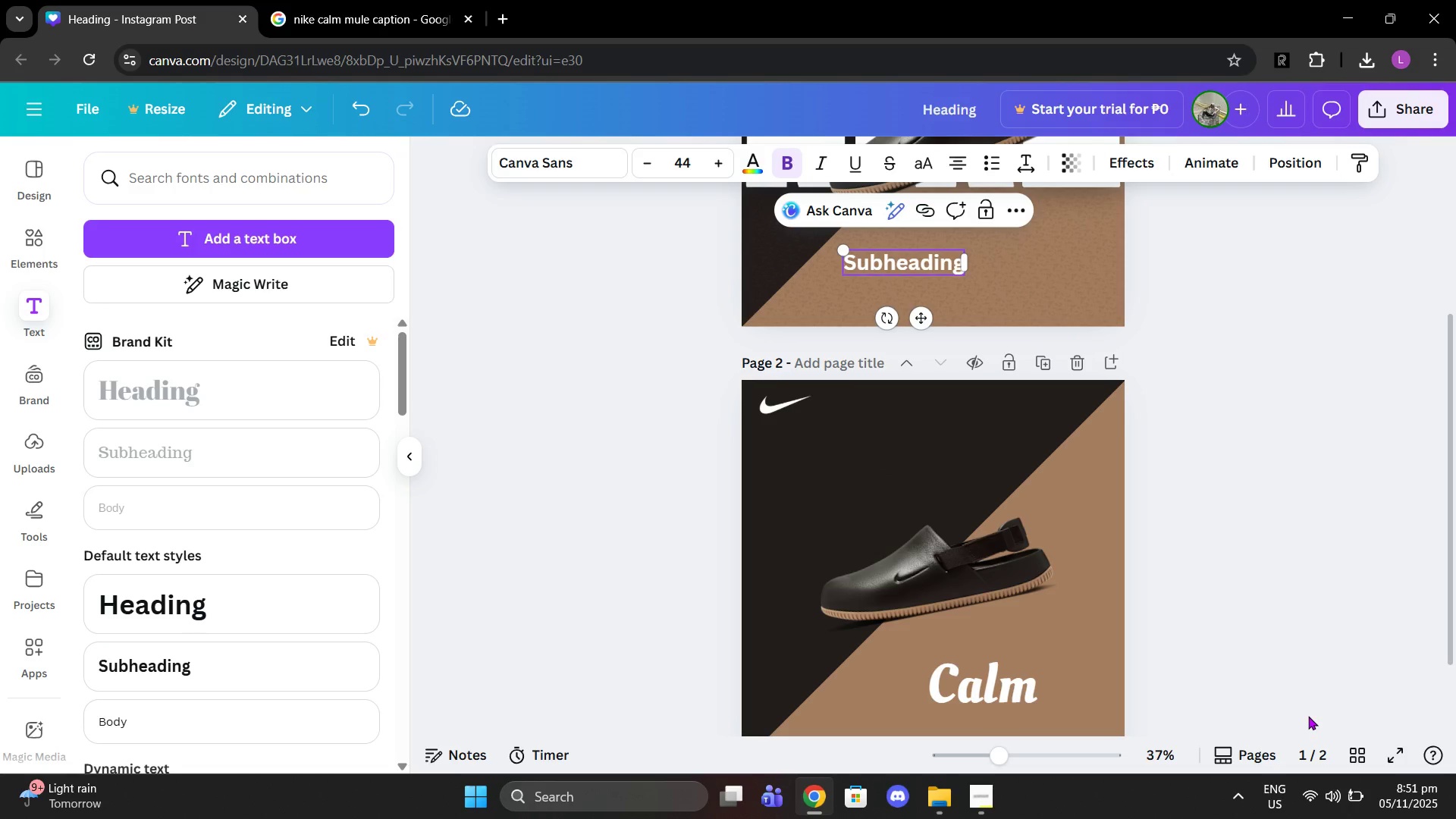 
scroll: coordinate [1308, 716], scroll_direction: down, amount: 1.0
 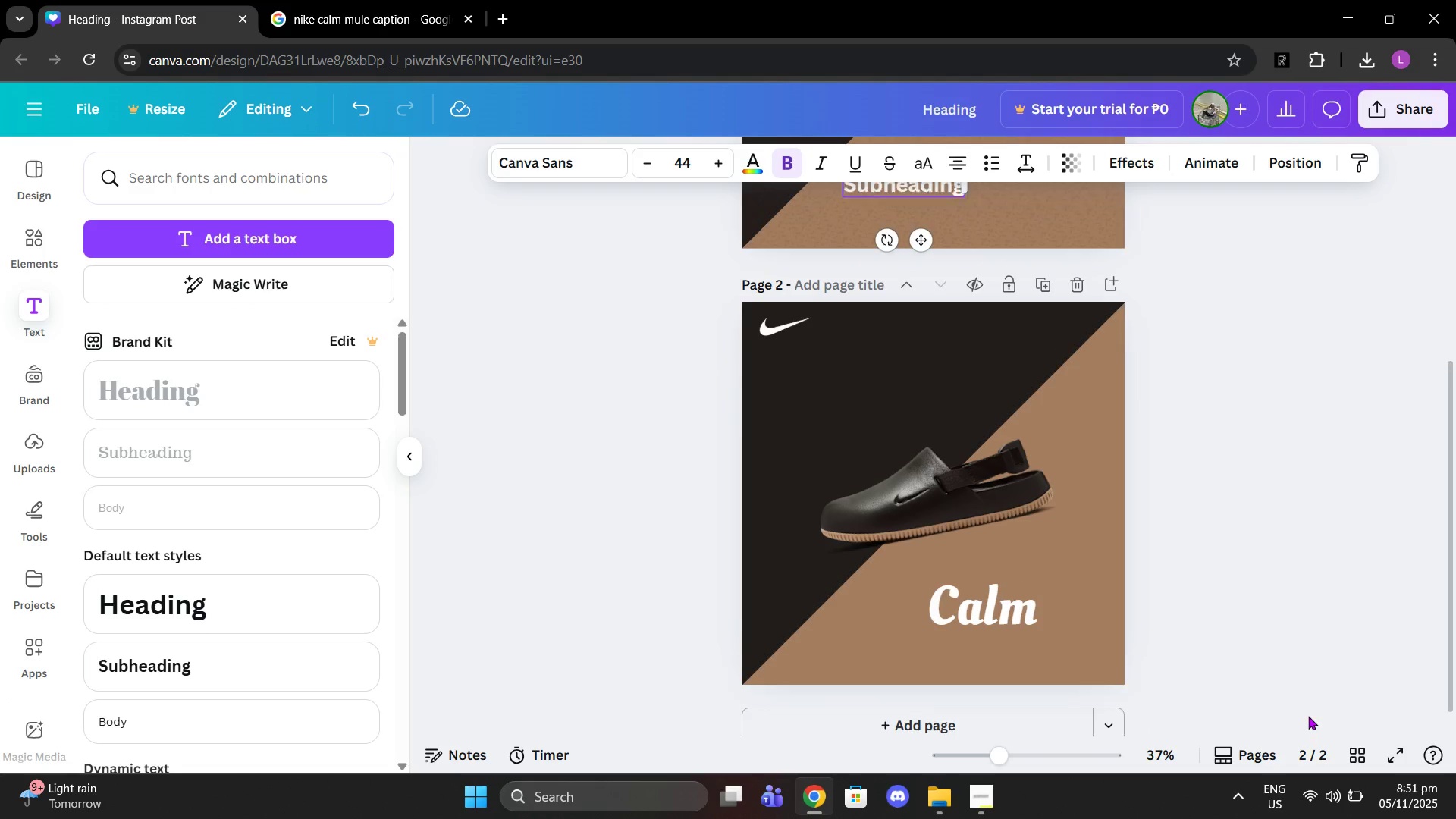 
scroll: coordinate [1308, 716], scroll_direction: up, amount: 3.0
 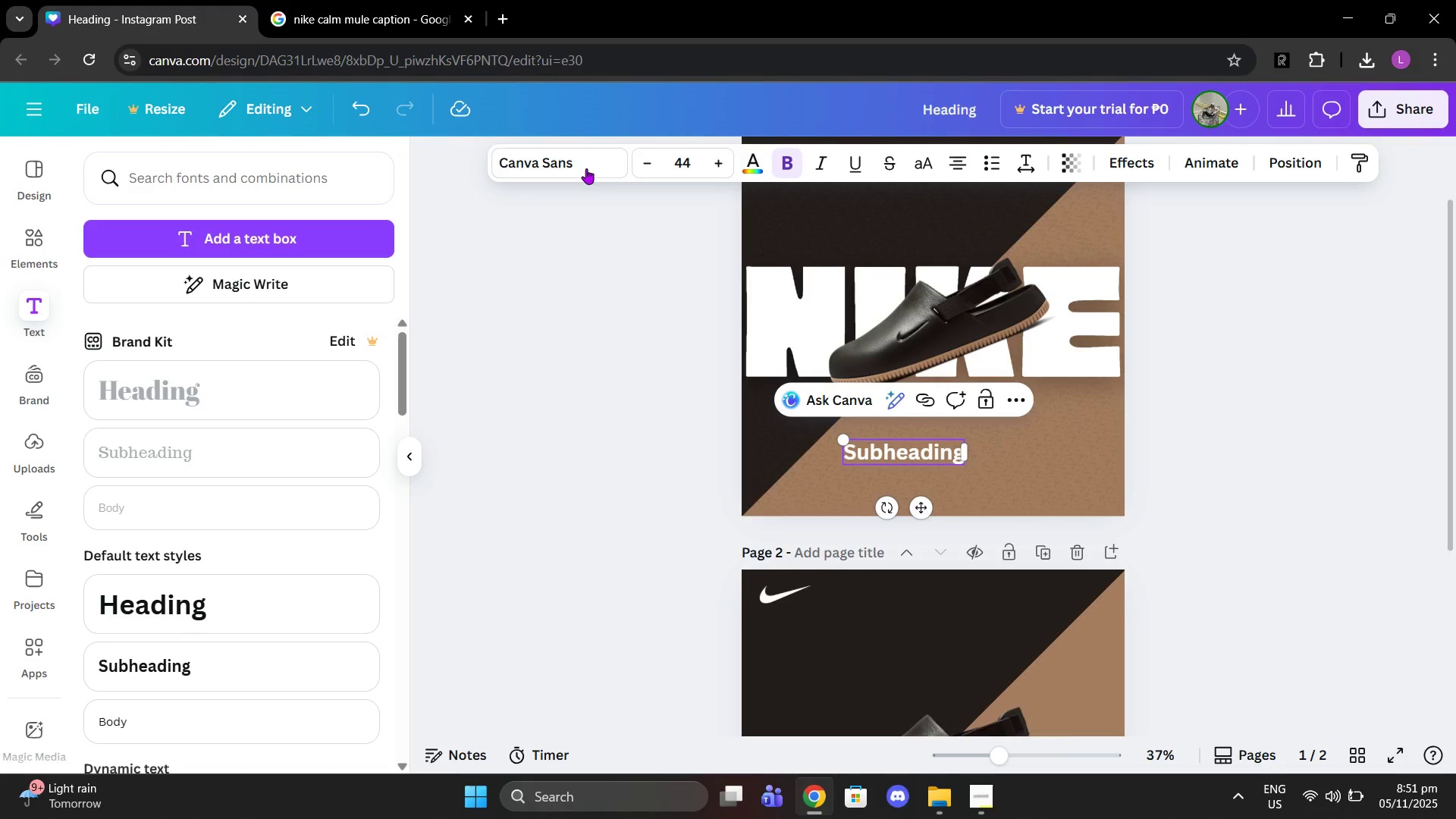 
left_click([588, 151])
 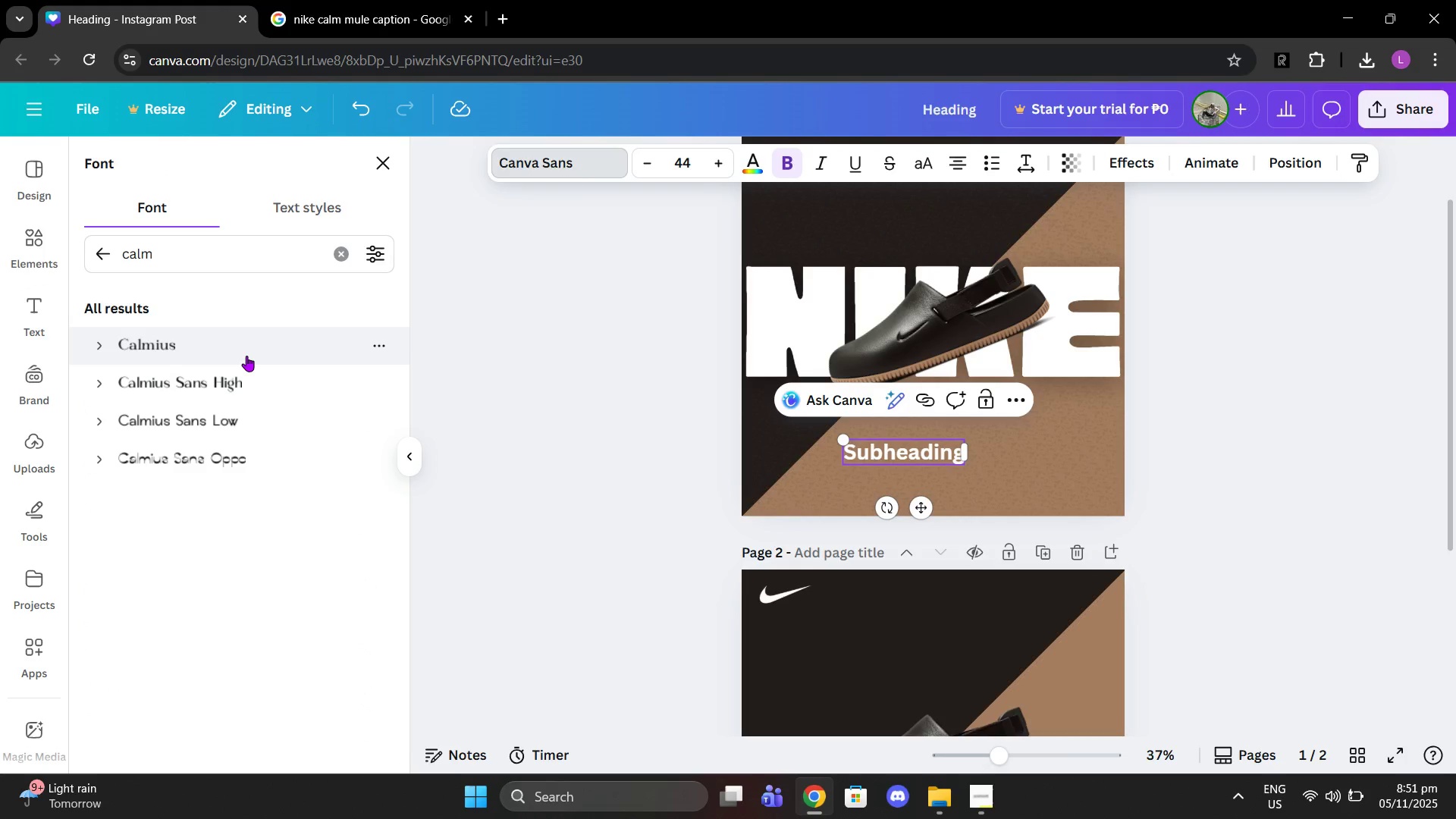 
left_click([246, 356])
 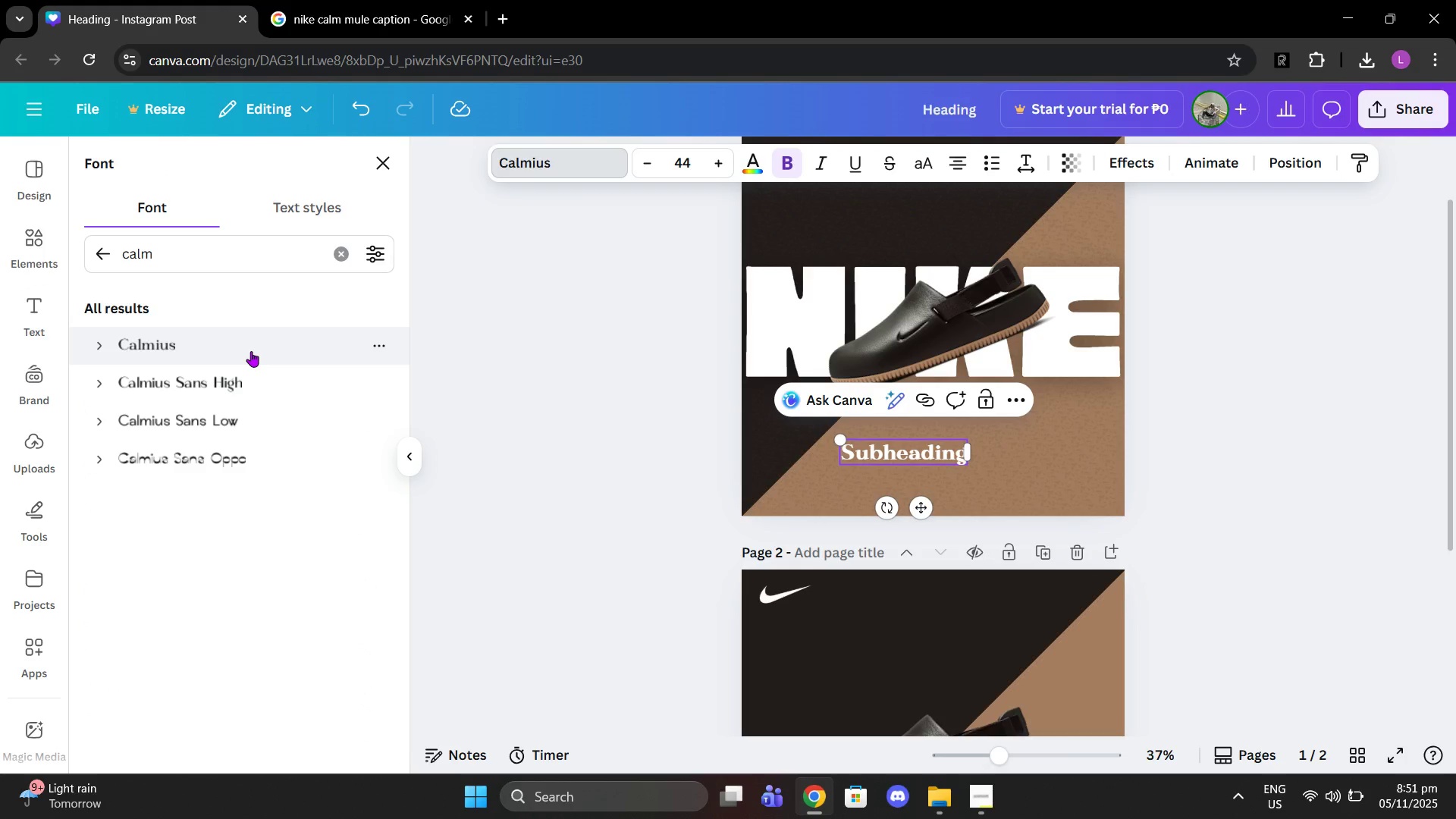 
hold_key(key=ShiftLeft, duration=0.53)
 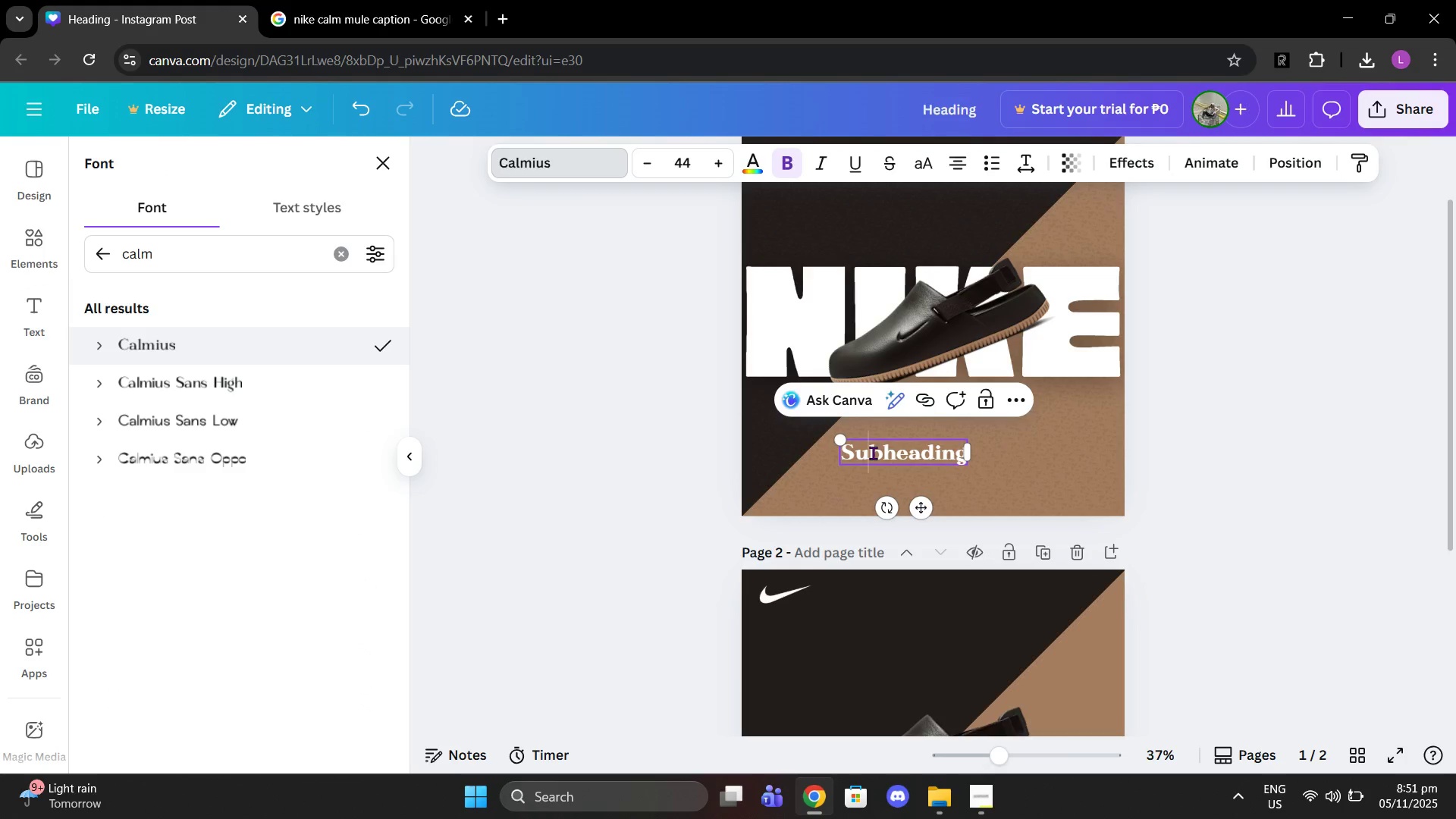 
left_click([873, 453])
 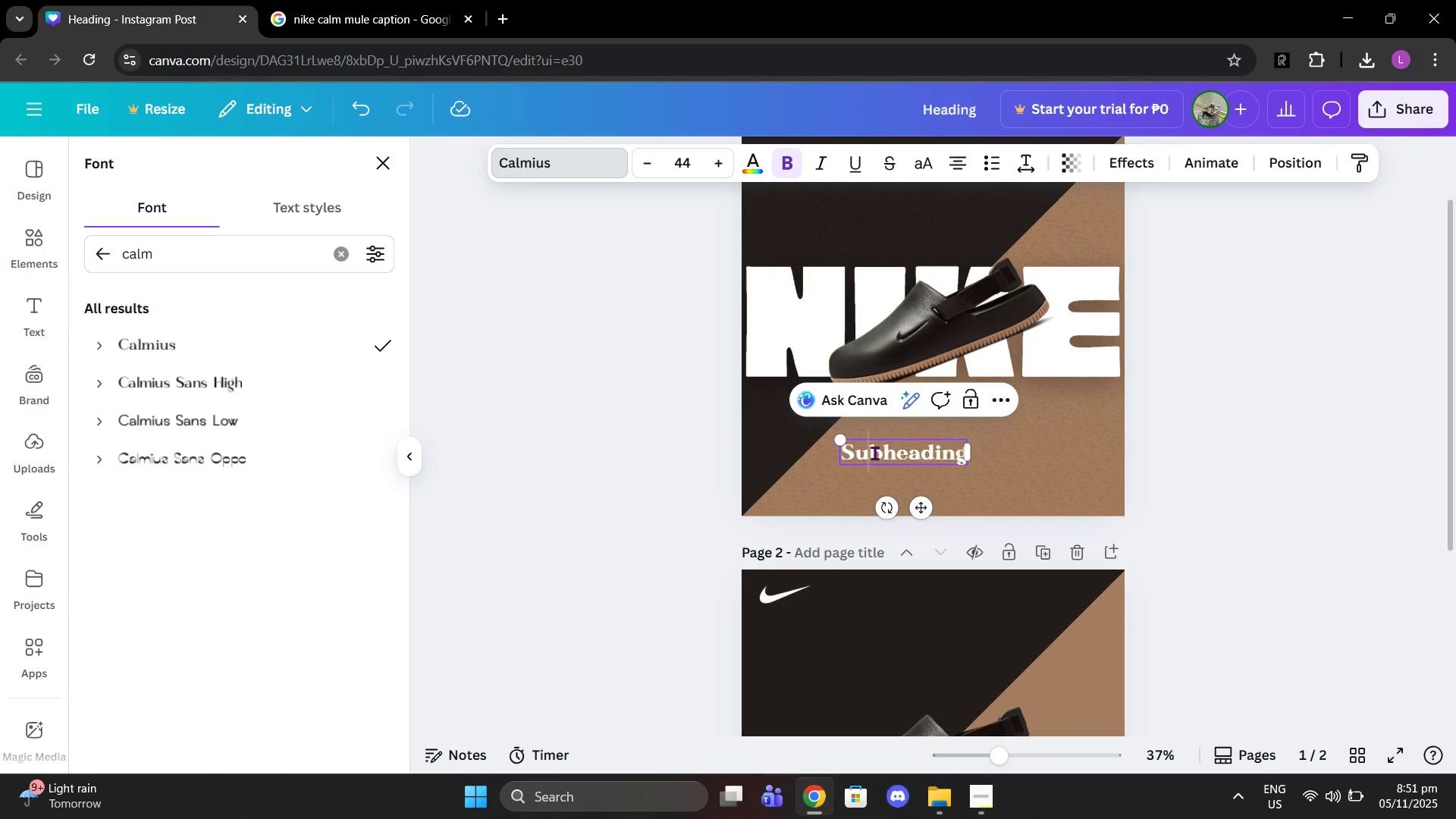 
double_click([874, 453])
 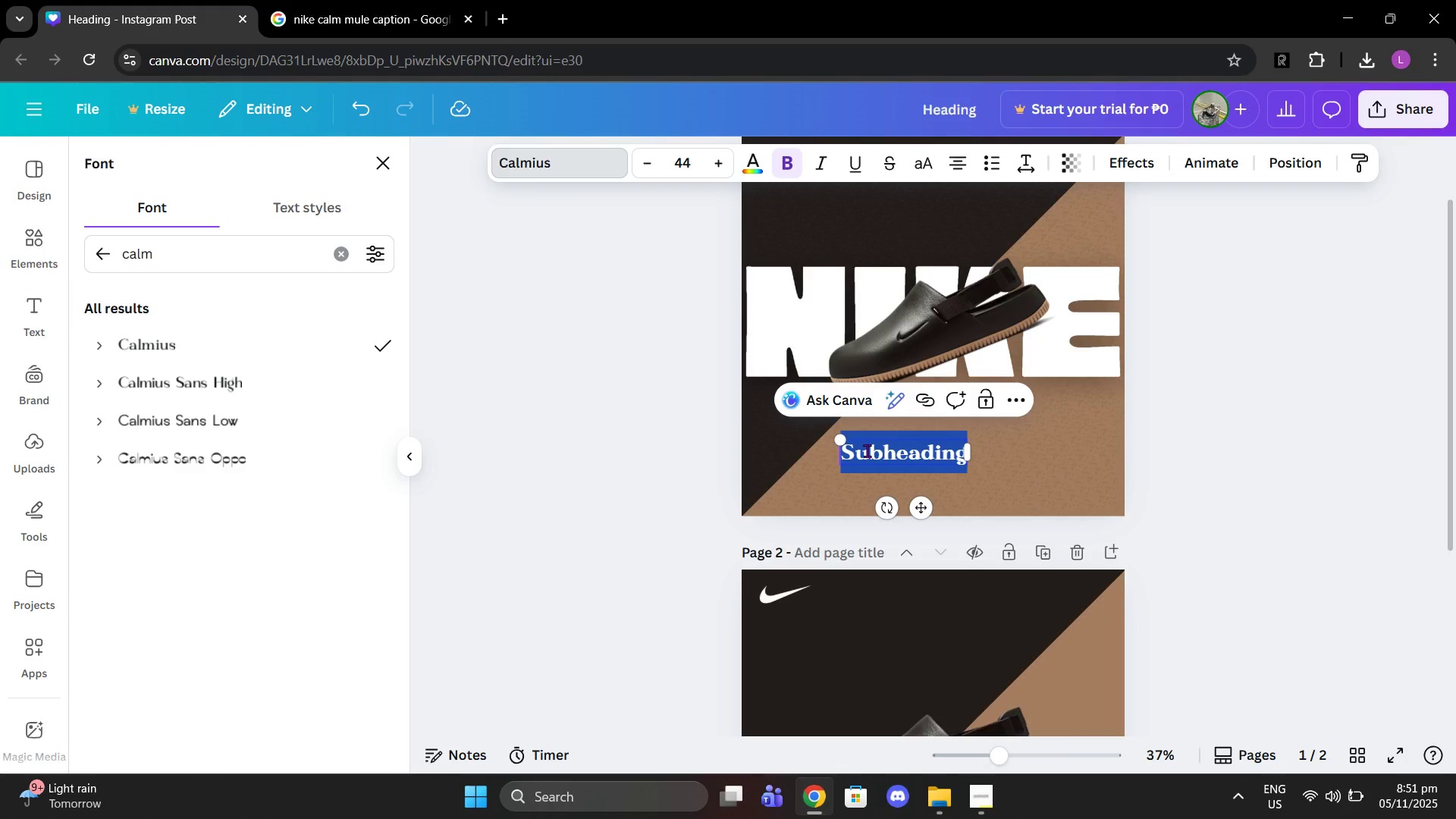 
type(Calm)
 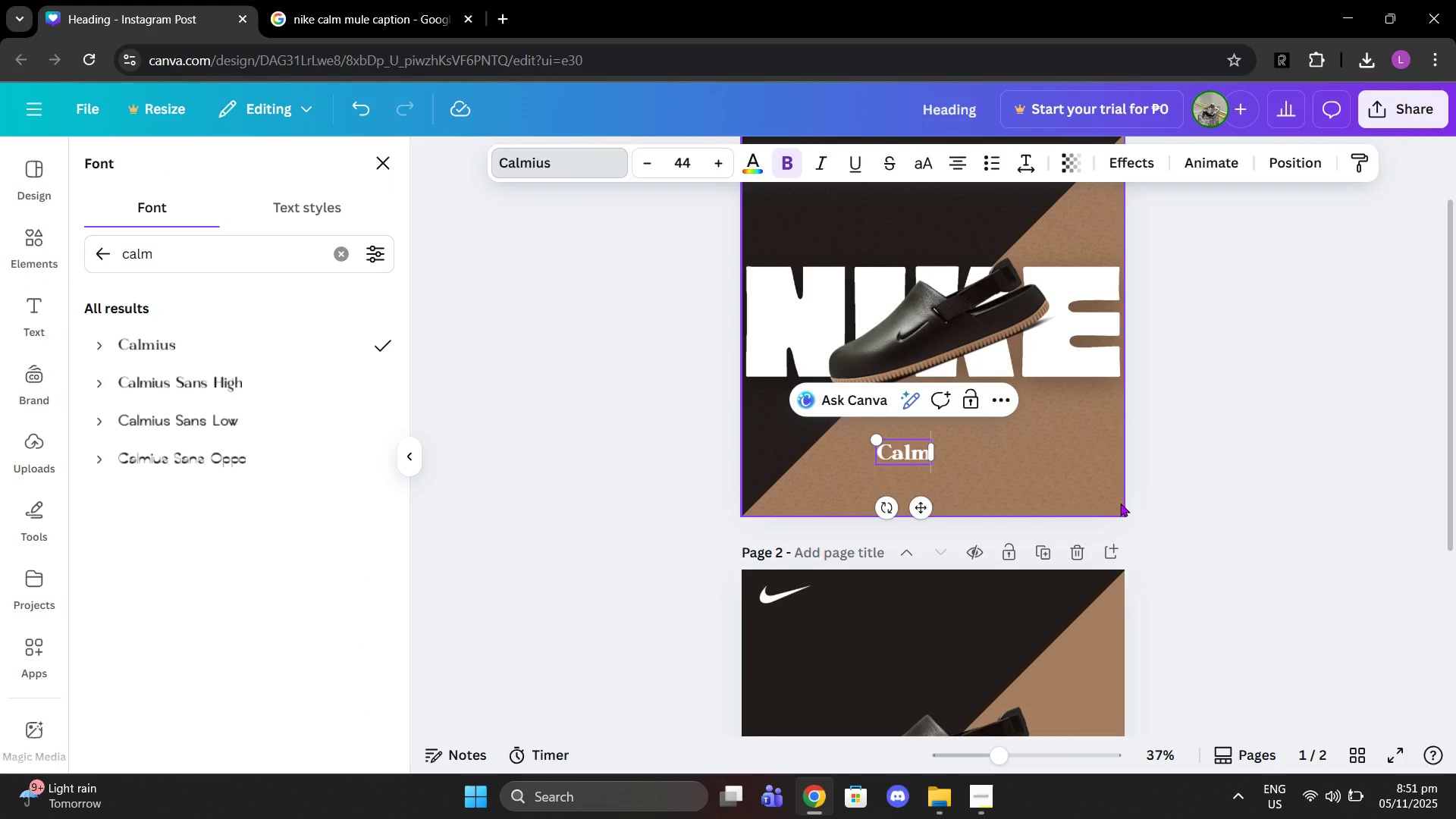 
left_click([1120, 503])
 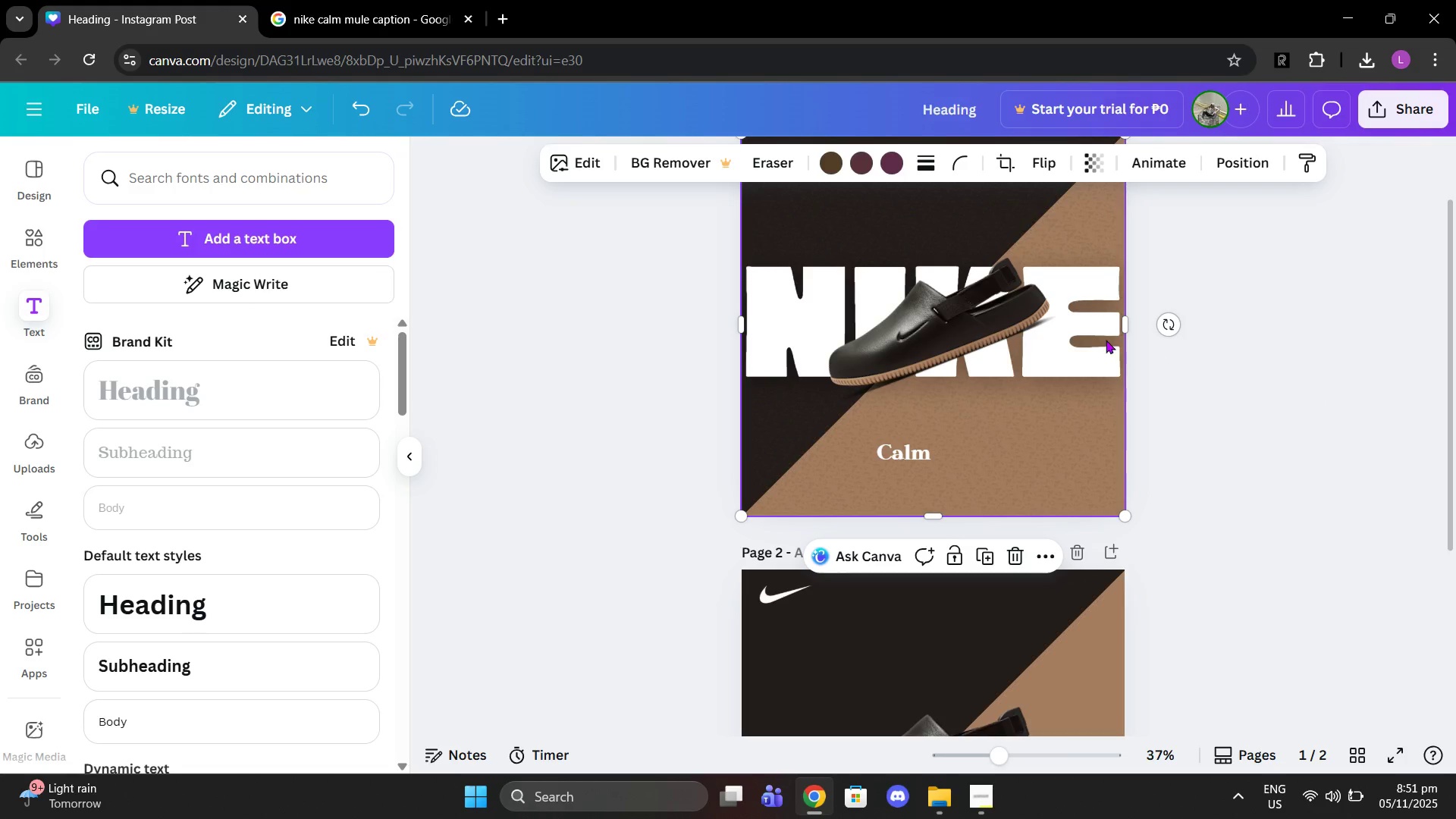 
left_click([1106, 340])
 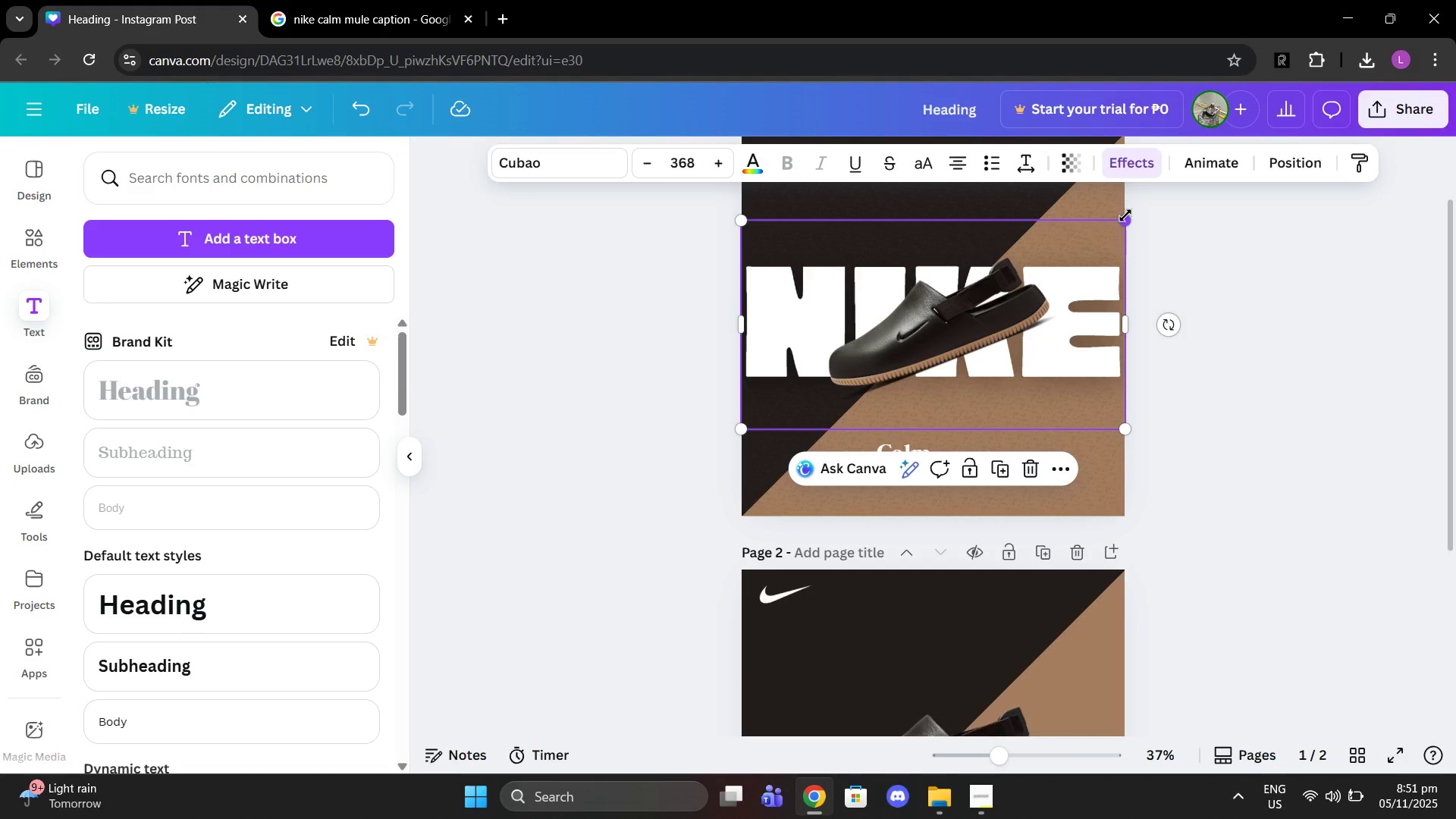 
left_click_drag(start_coordinate=[1125, 215], to_coordinate=[1106, 228])
 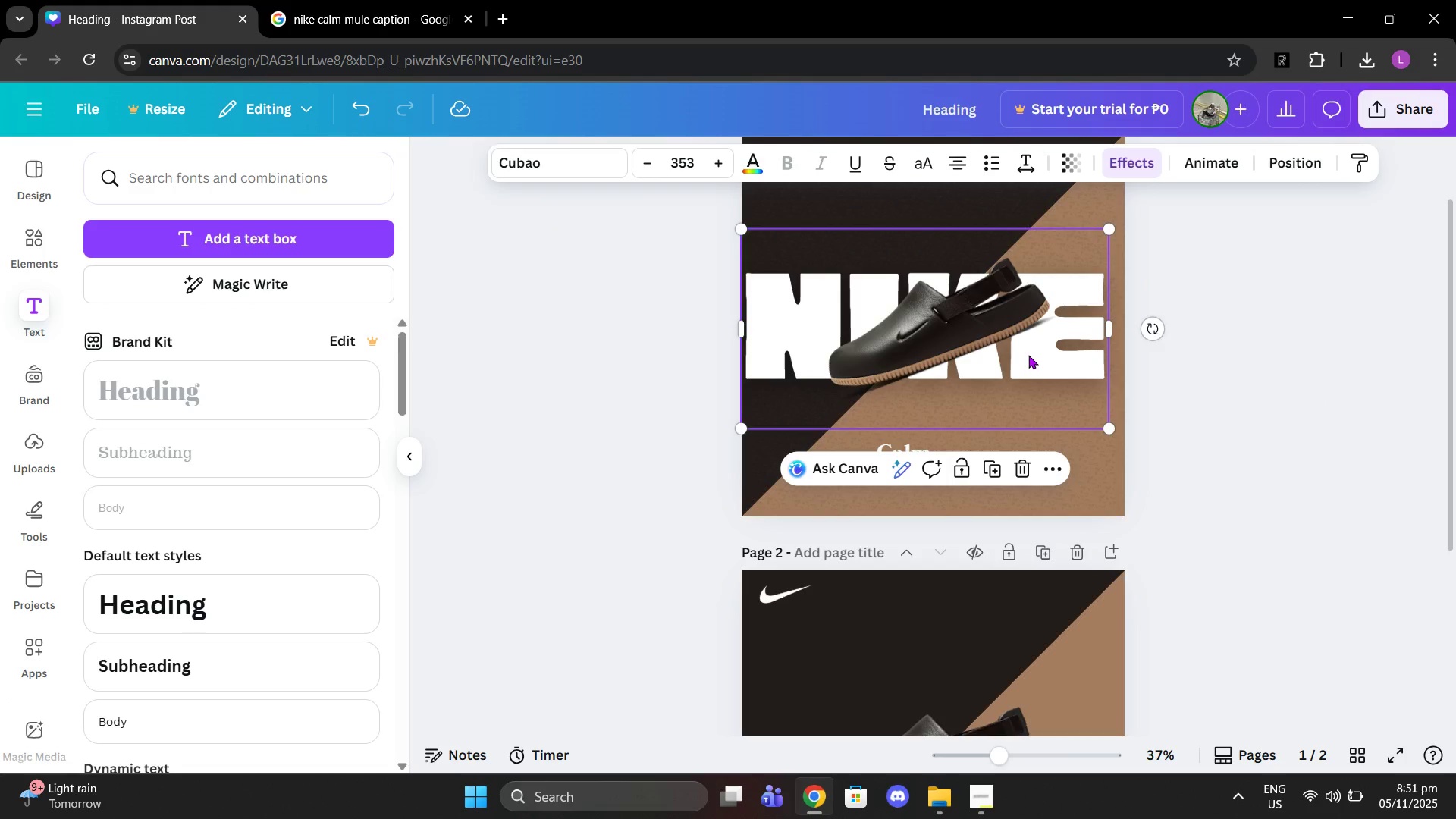 
left_click_drag(start_coordinate=[1028, 355], to_coordinate=[1037, 357])
 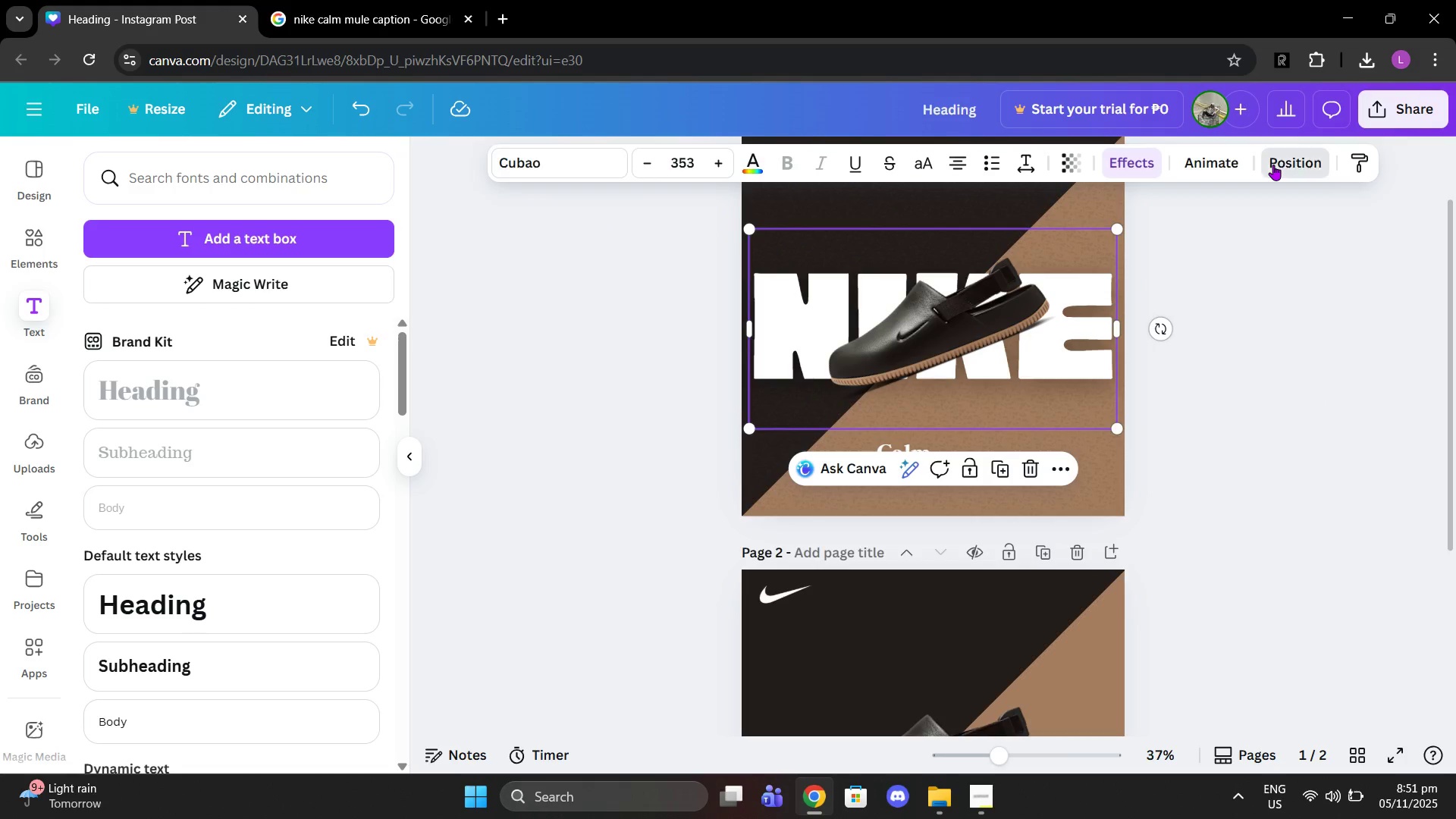 
left_click([1273, 165])
 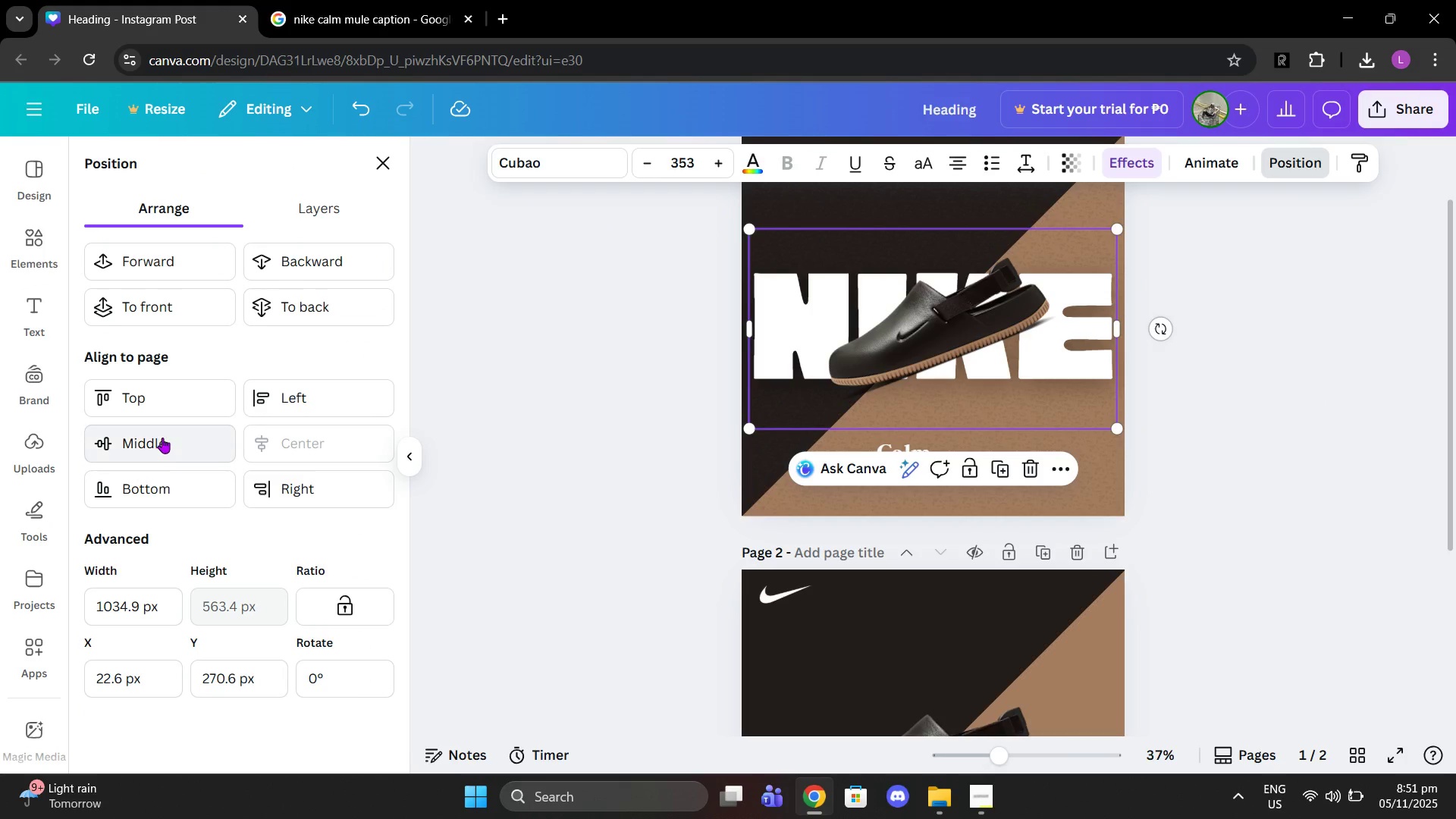 
left_click([162, 438])
 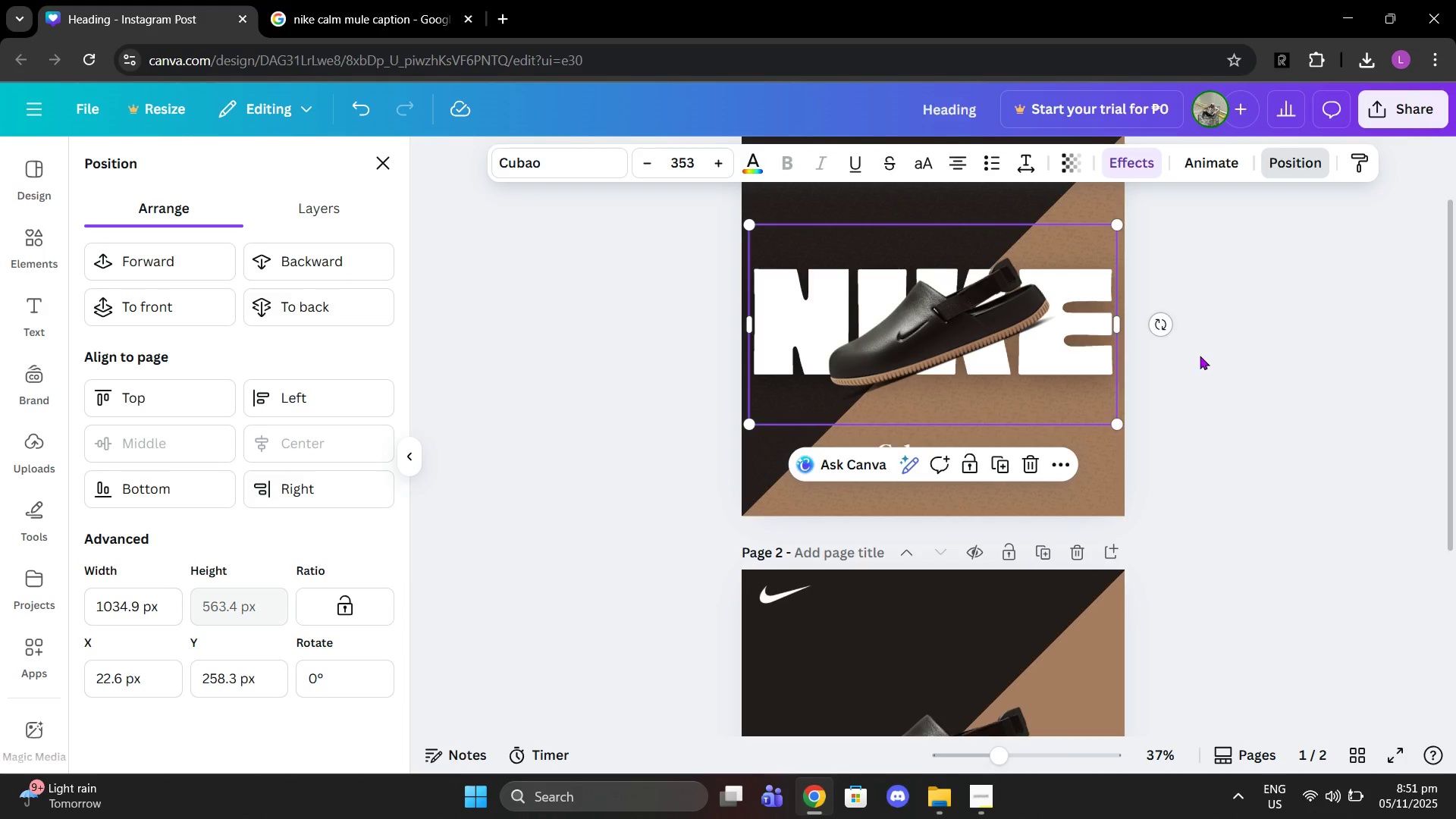 
left_click([1250, 434])
 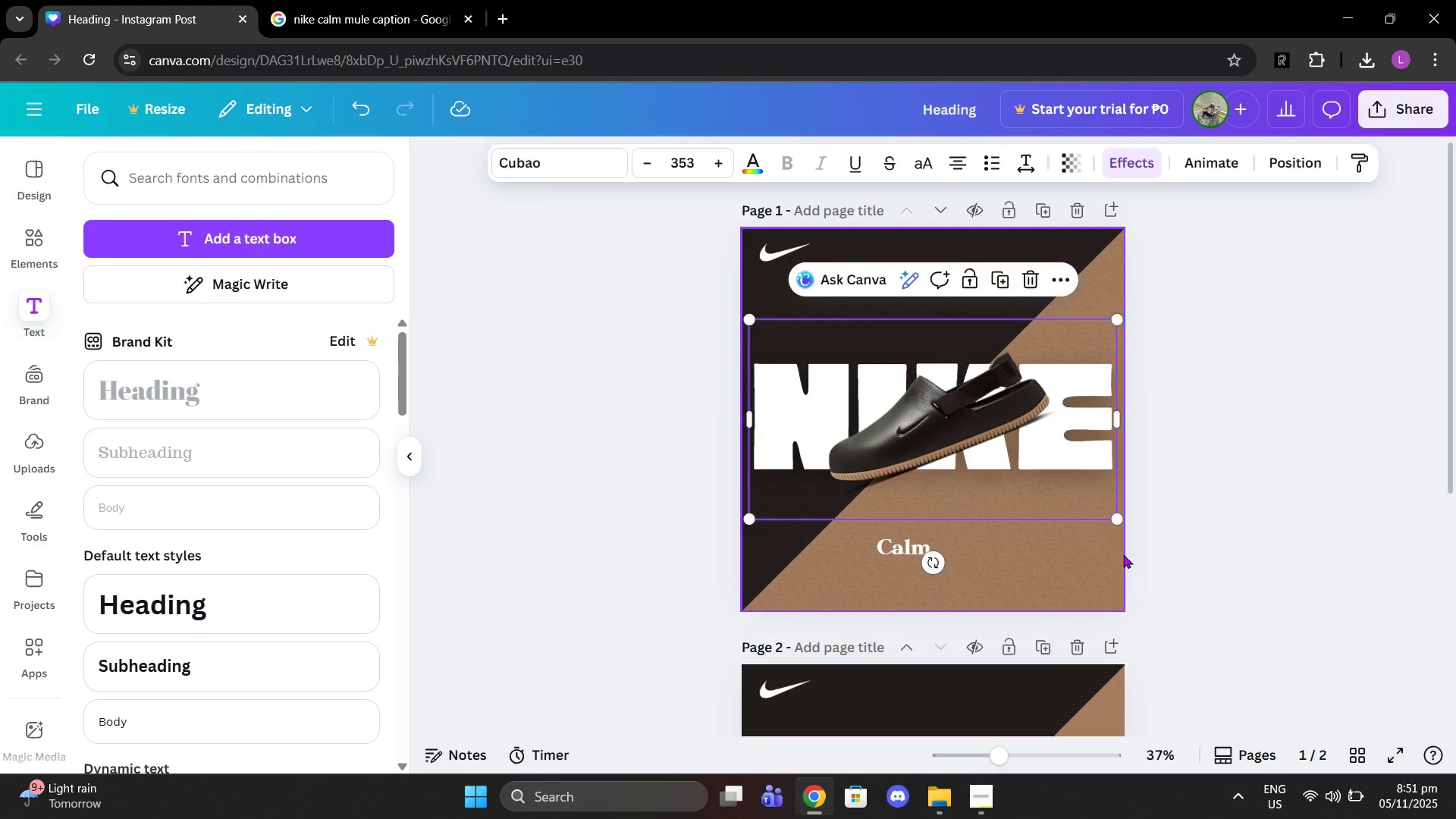 
scroll: coordinate [1246, 415], scroll_direction: up, amount: 2.0
 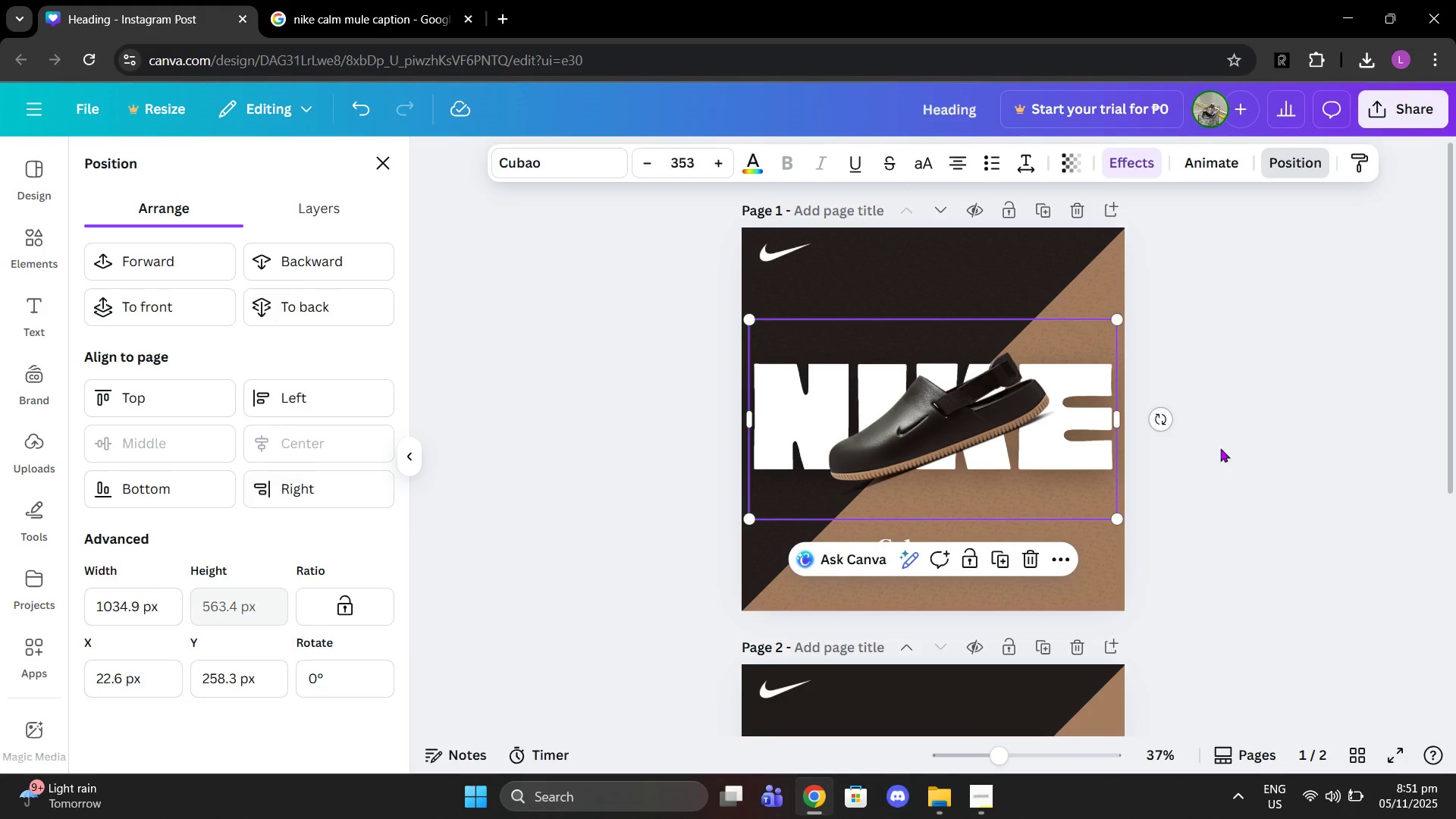 
left_click([1123, 554])
 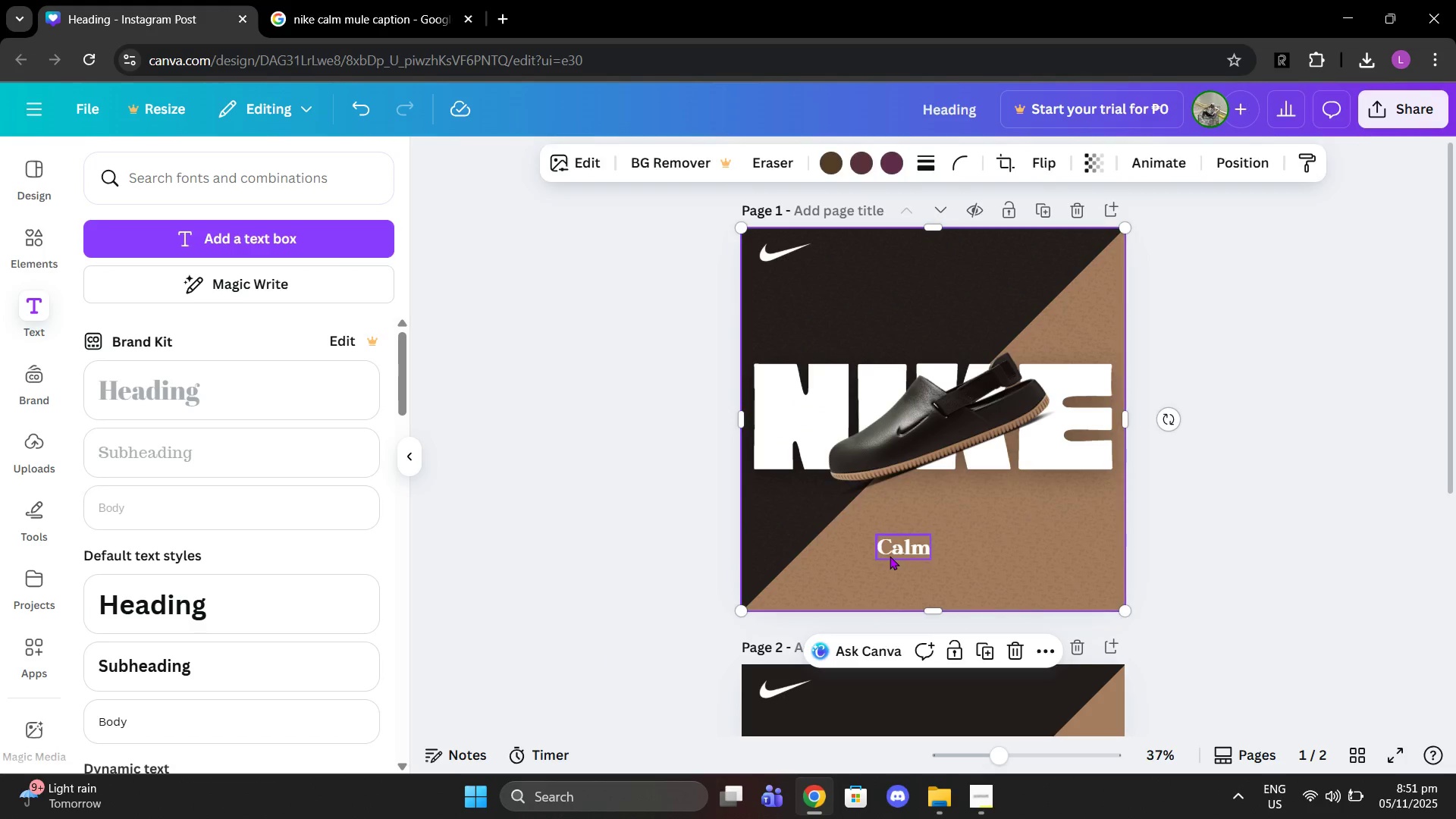 
left_click_drag(start_coordinate=[890, 556], to_coordinate=[777, 497])
 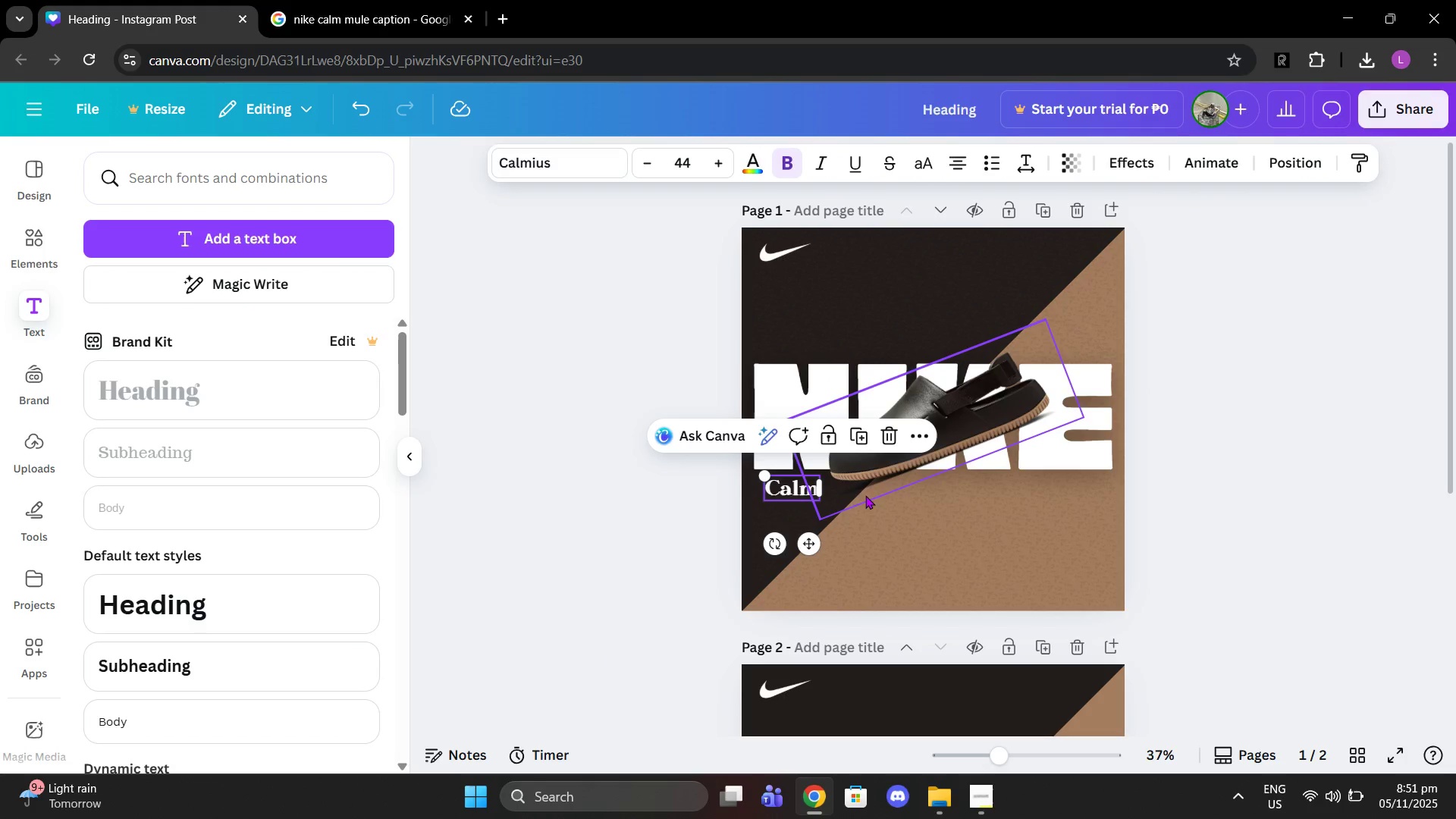 
left_click_drag(start_coordinate=[795, 487], to_coordinate=[786, 487])
 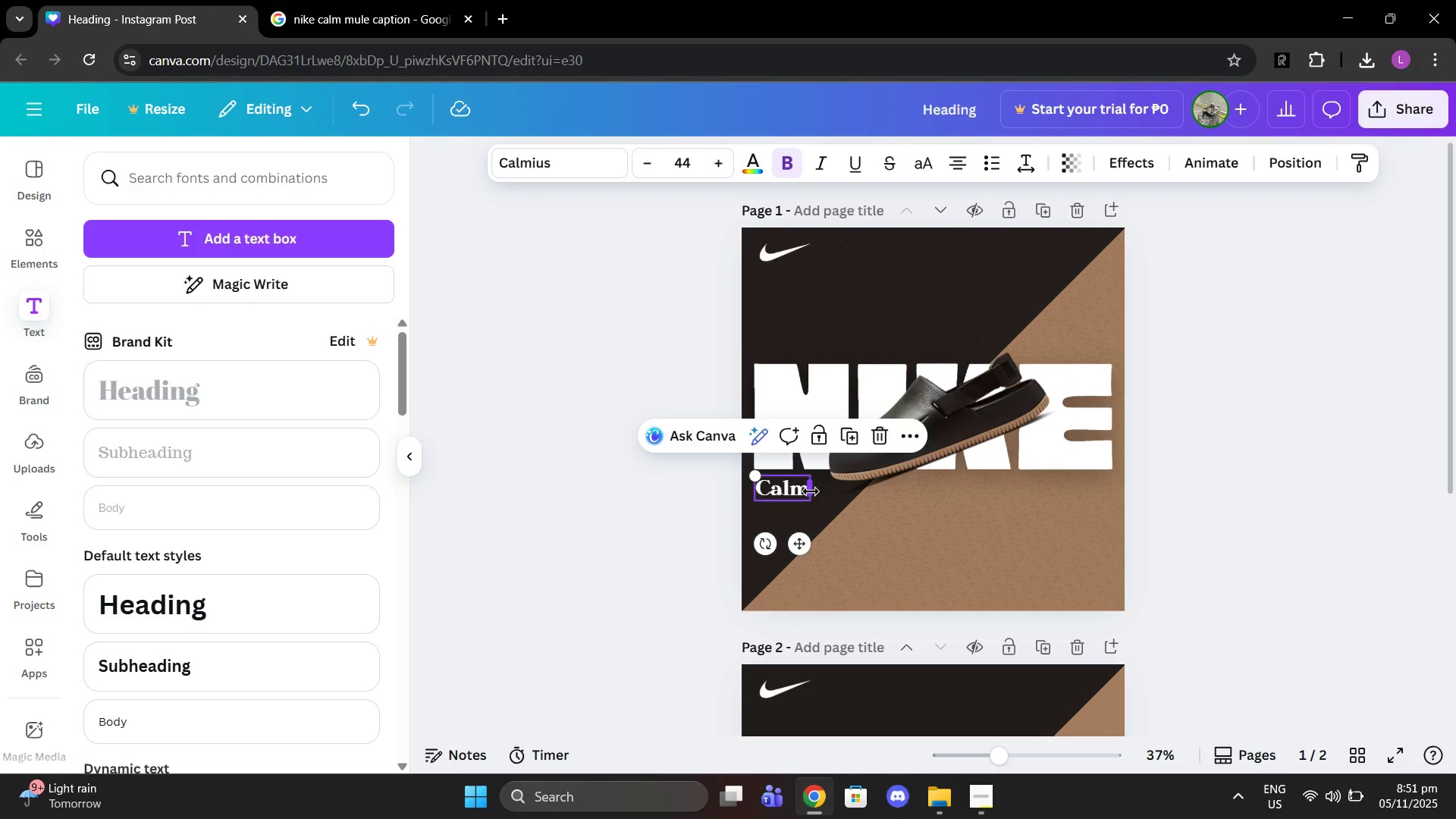 
mouse_move([817, 508])
 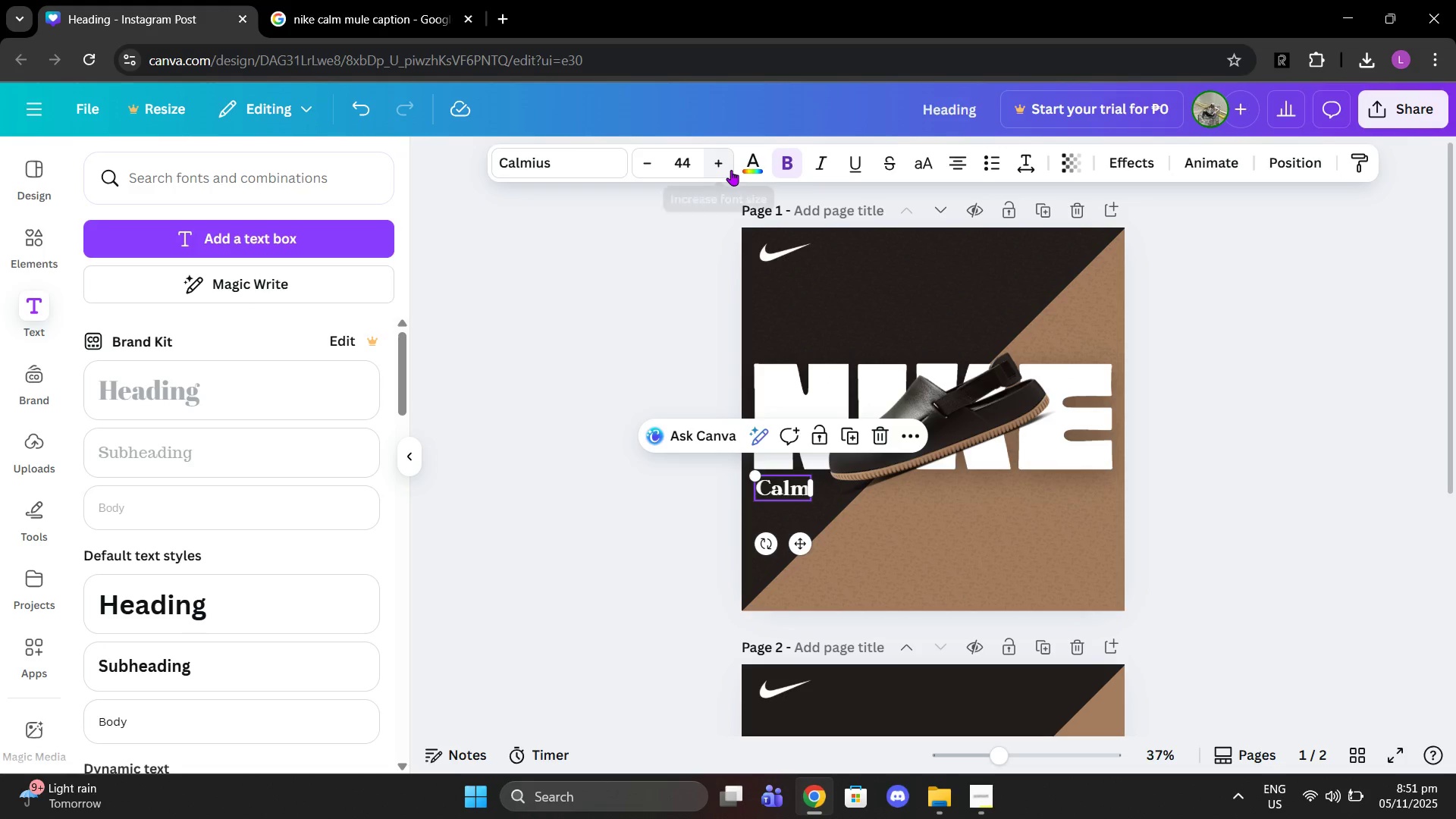 
double_click([731, 170])
 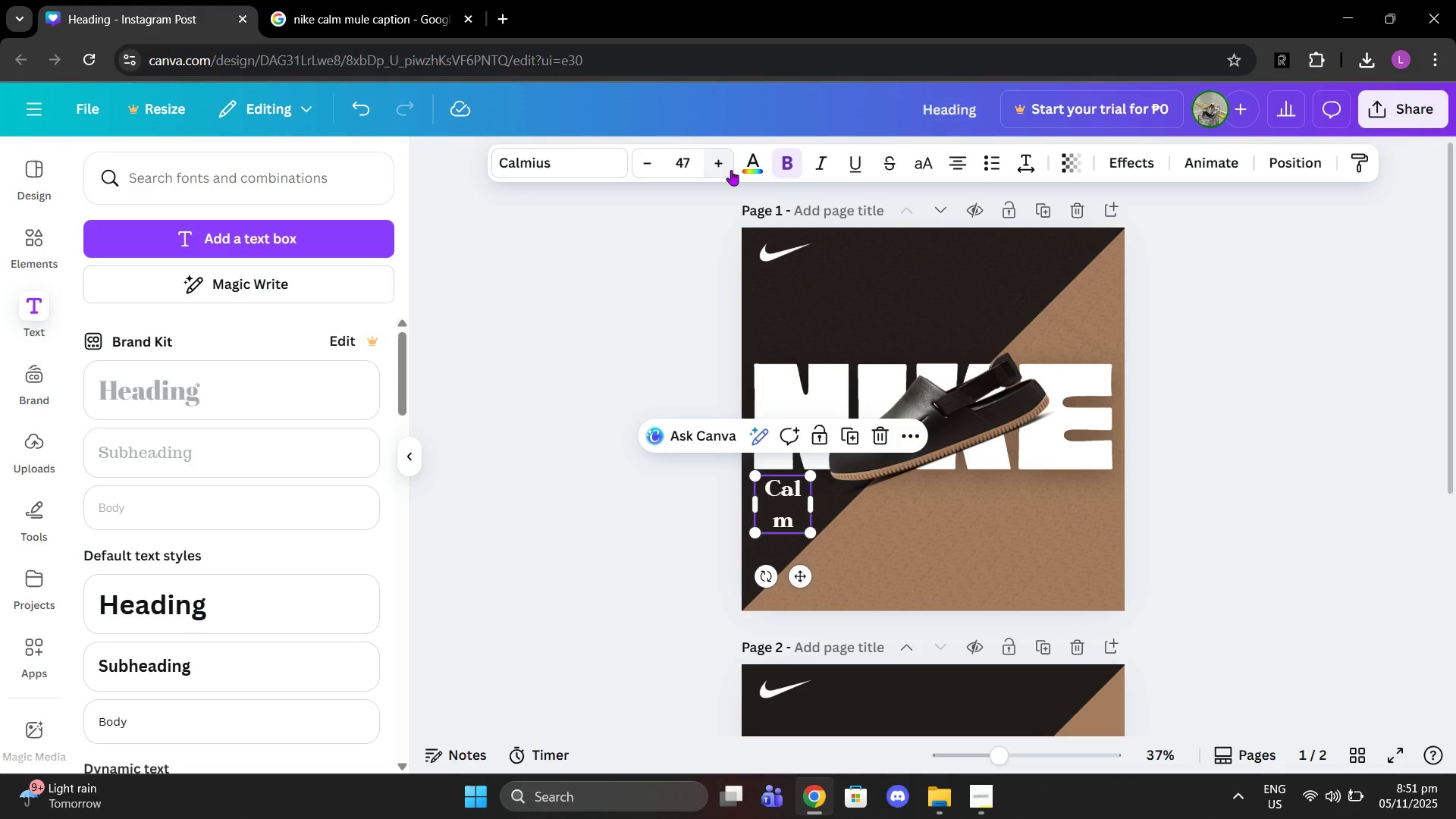 
triple_click([731, 170])
 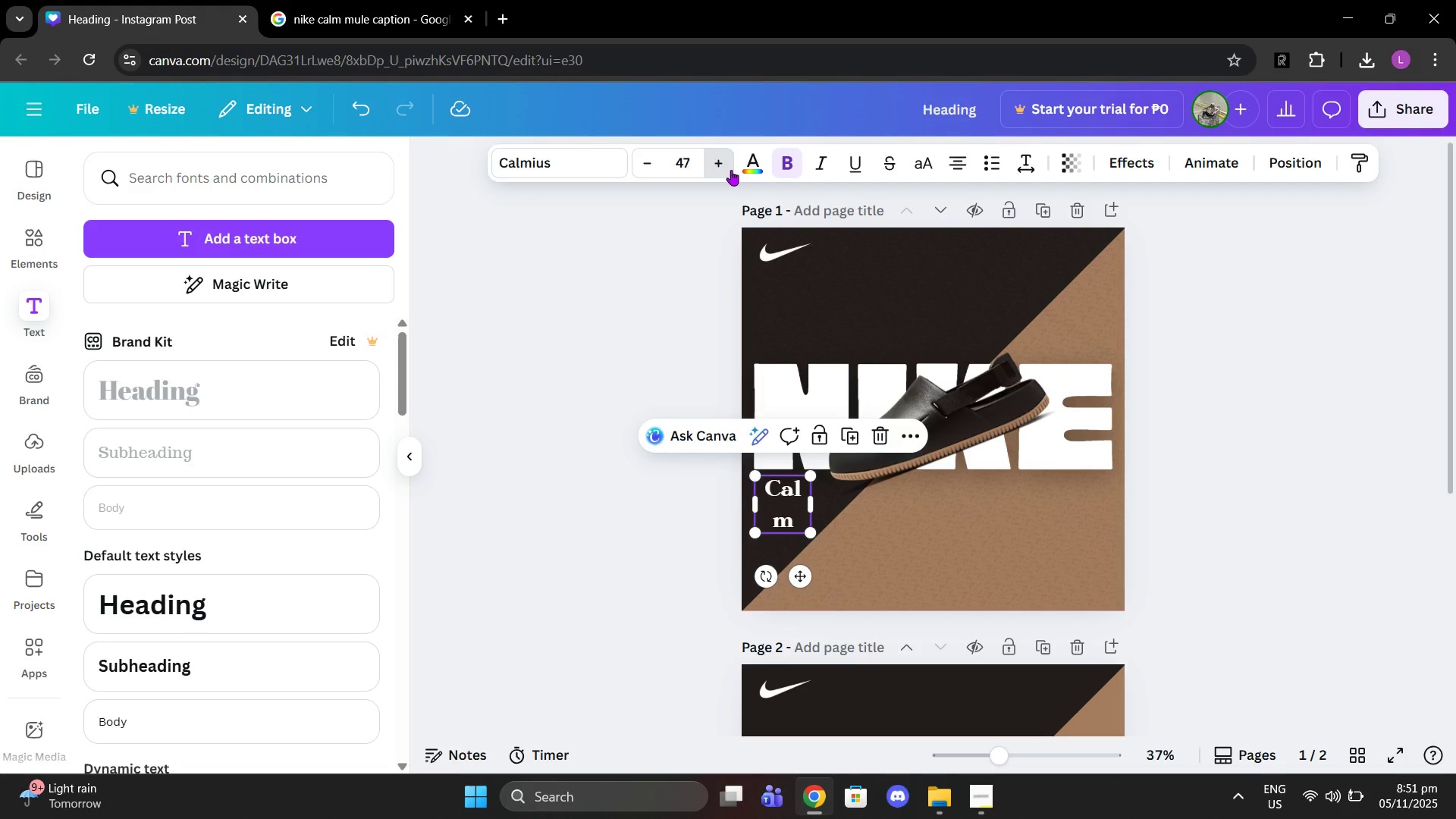 
triple_click([731, 170])
 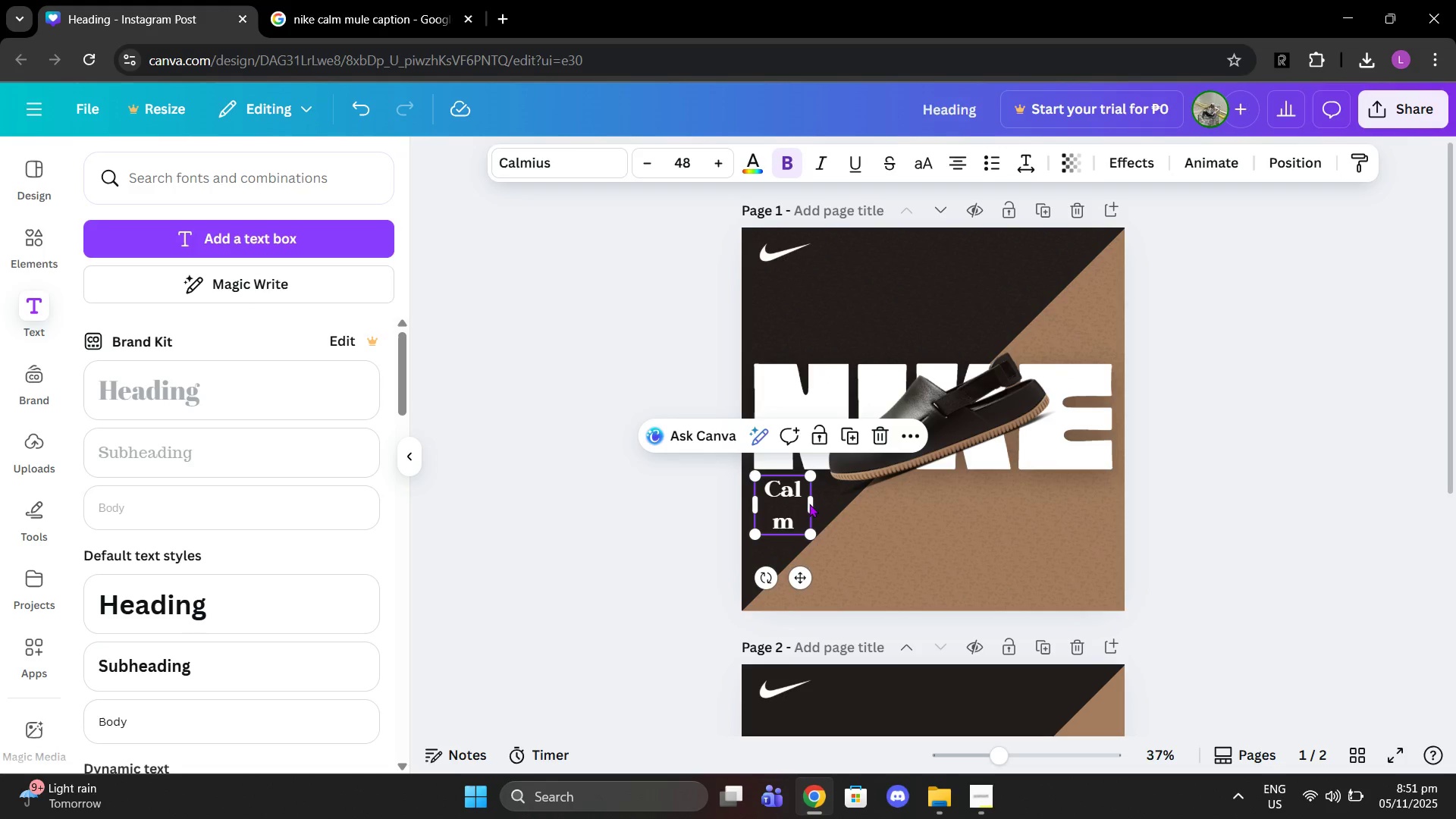 
left_click_drag(start_coordinate=[815, 503], to_coordinate=[828, 502])
 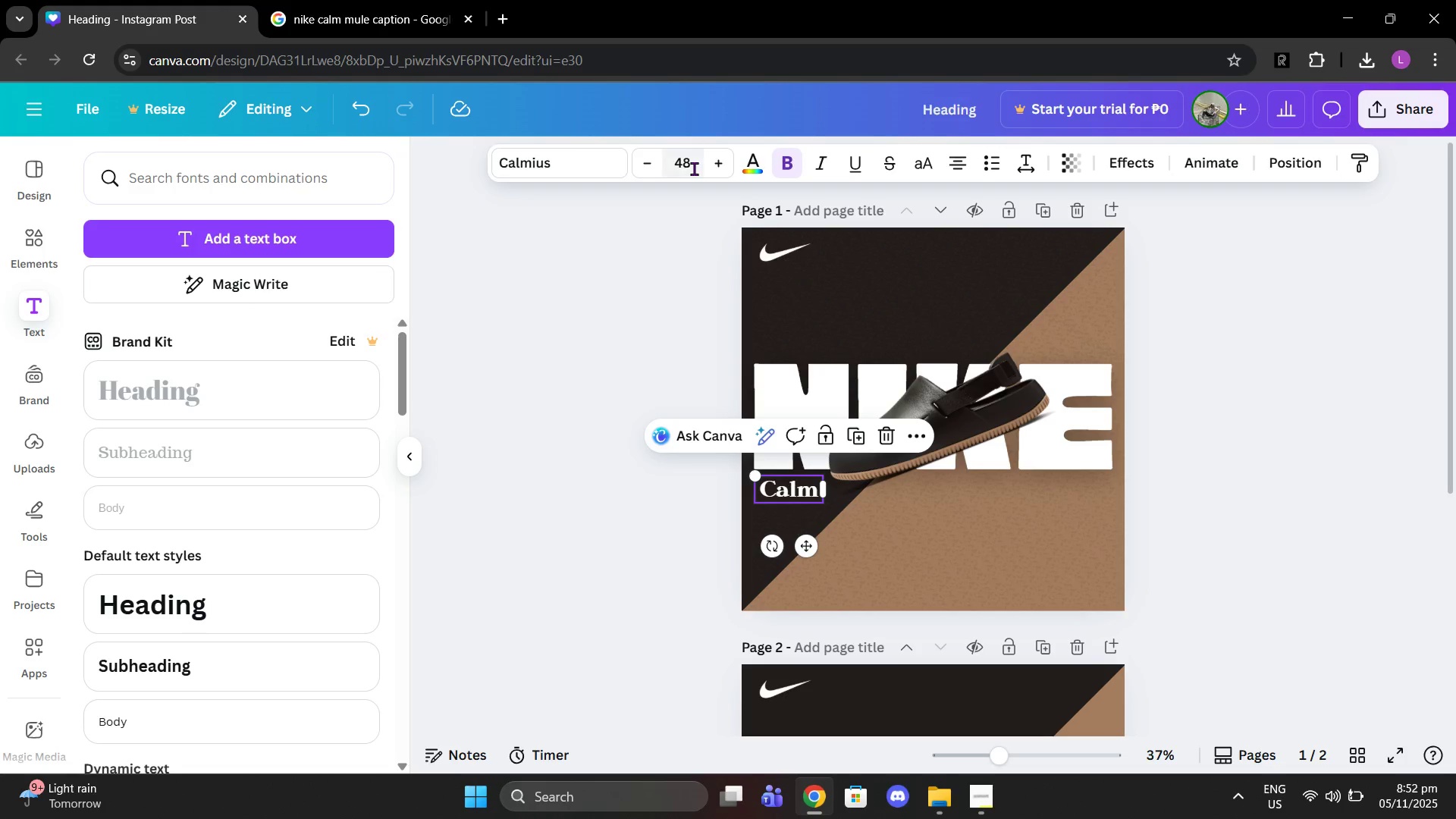 
left_click([694, 168])
 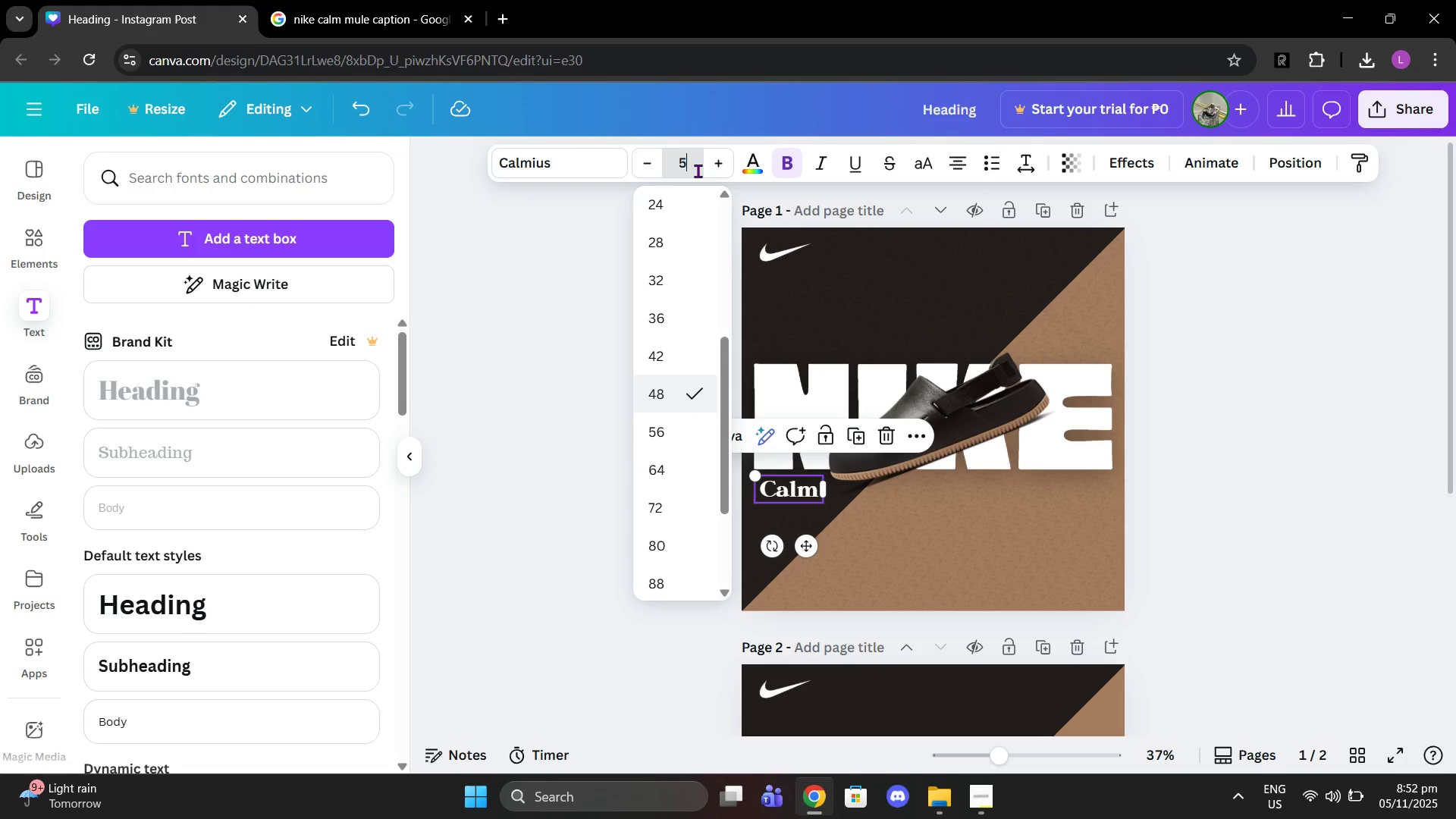 
type(50)
 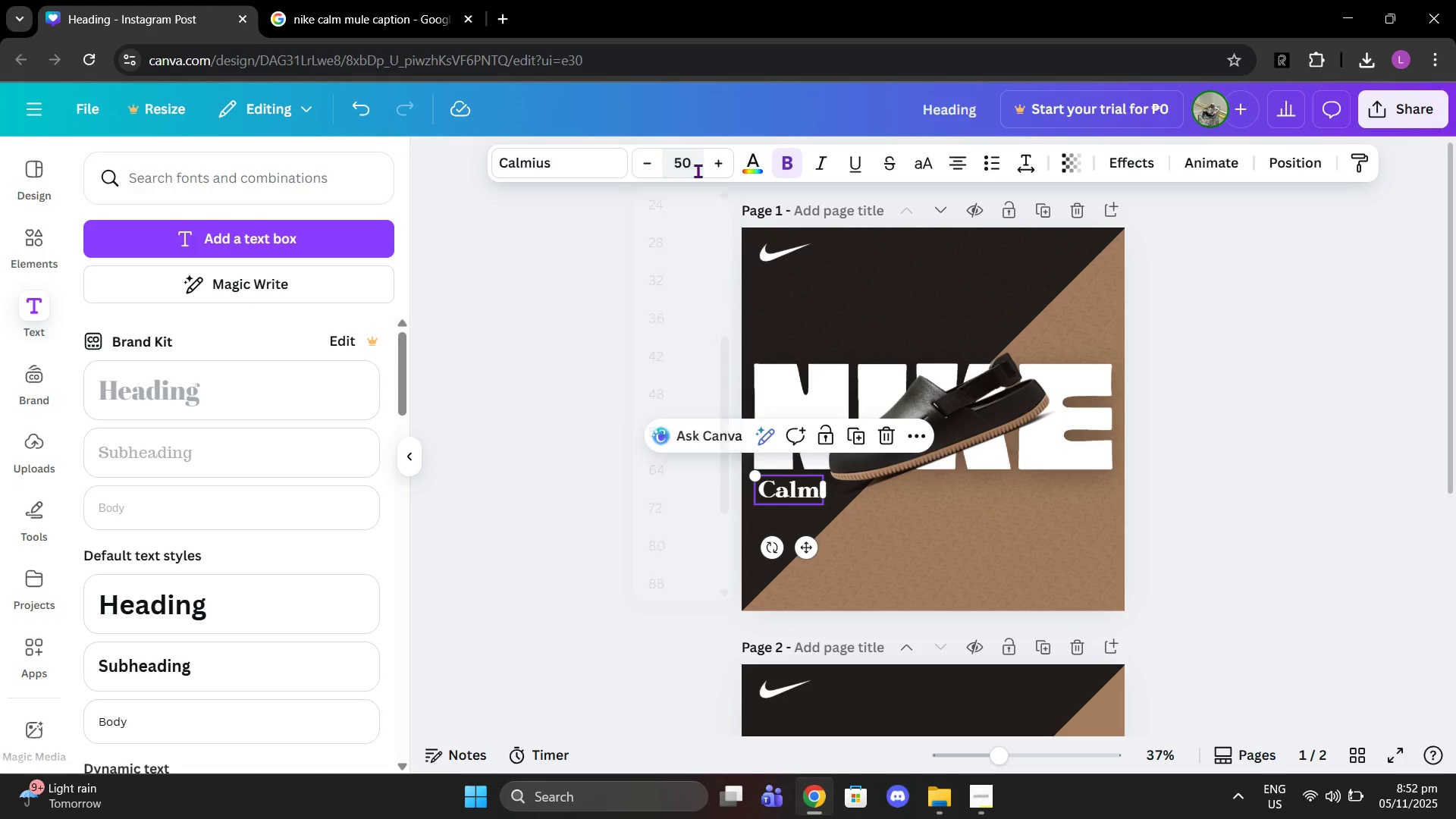 
key(Enter)
 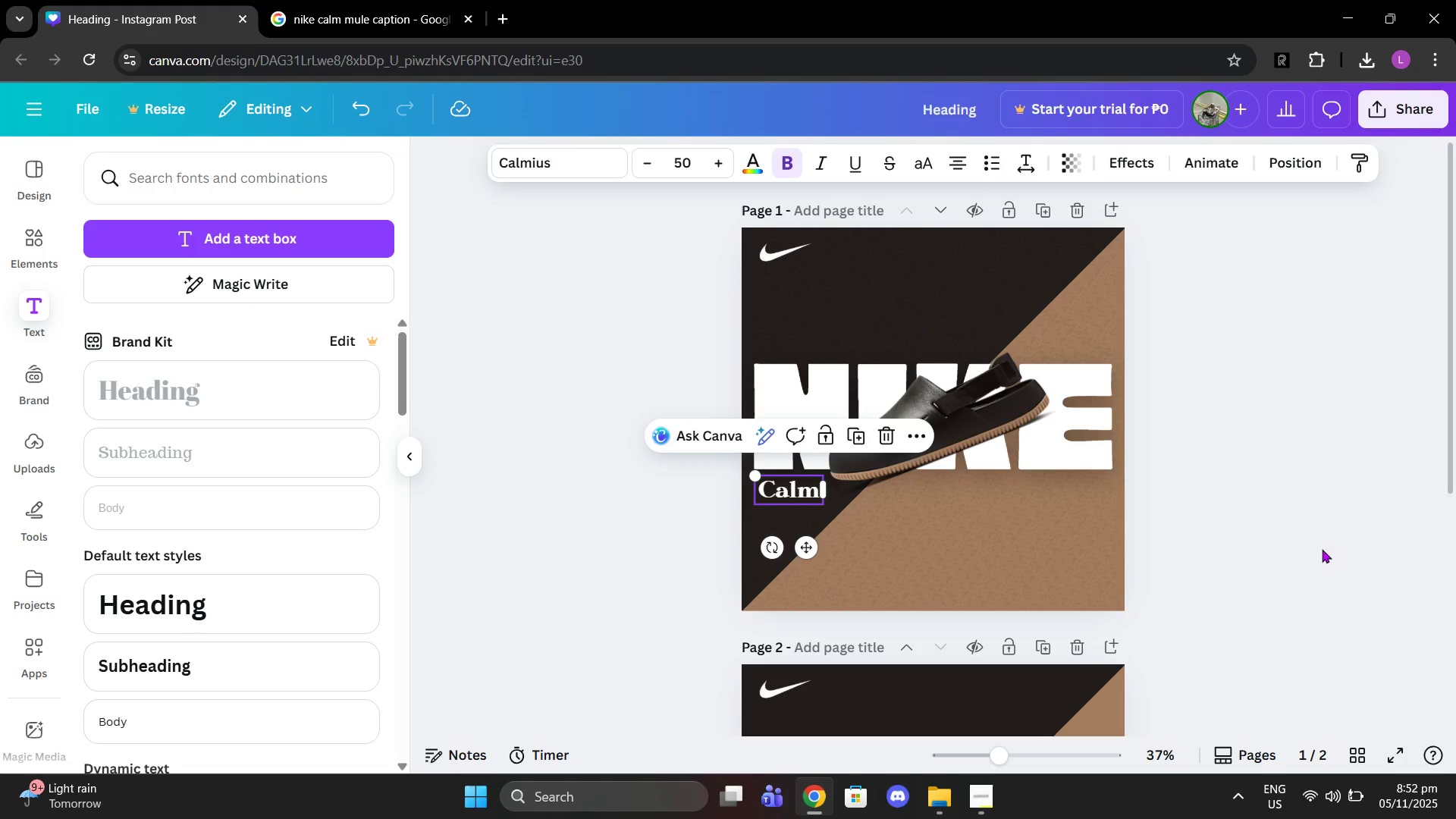 
left_click([1322, 549])
 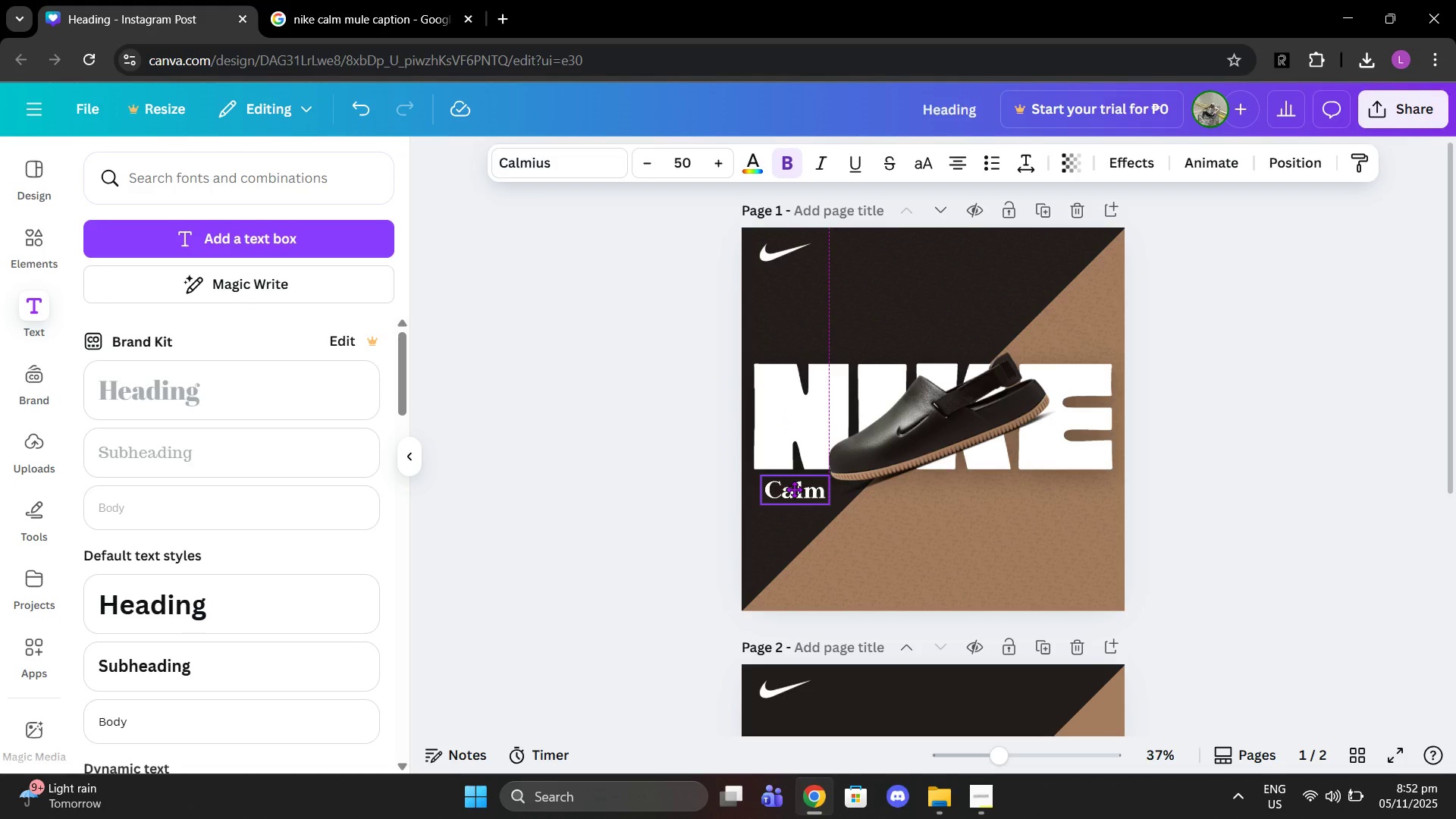 
wait(5.44)
 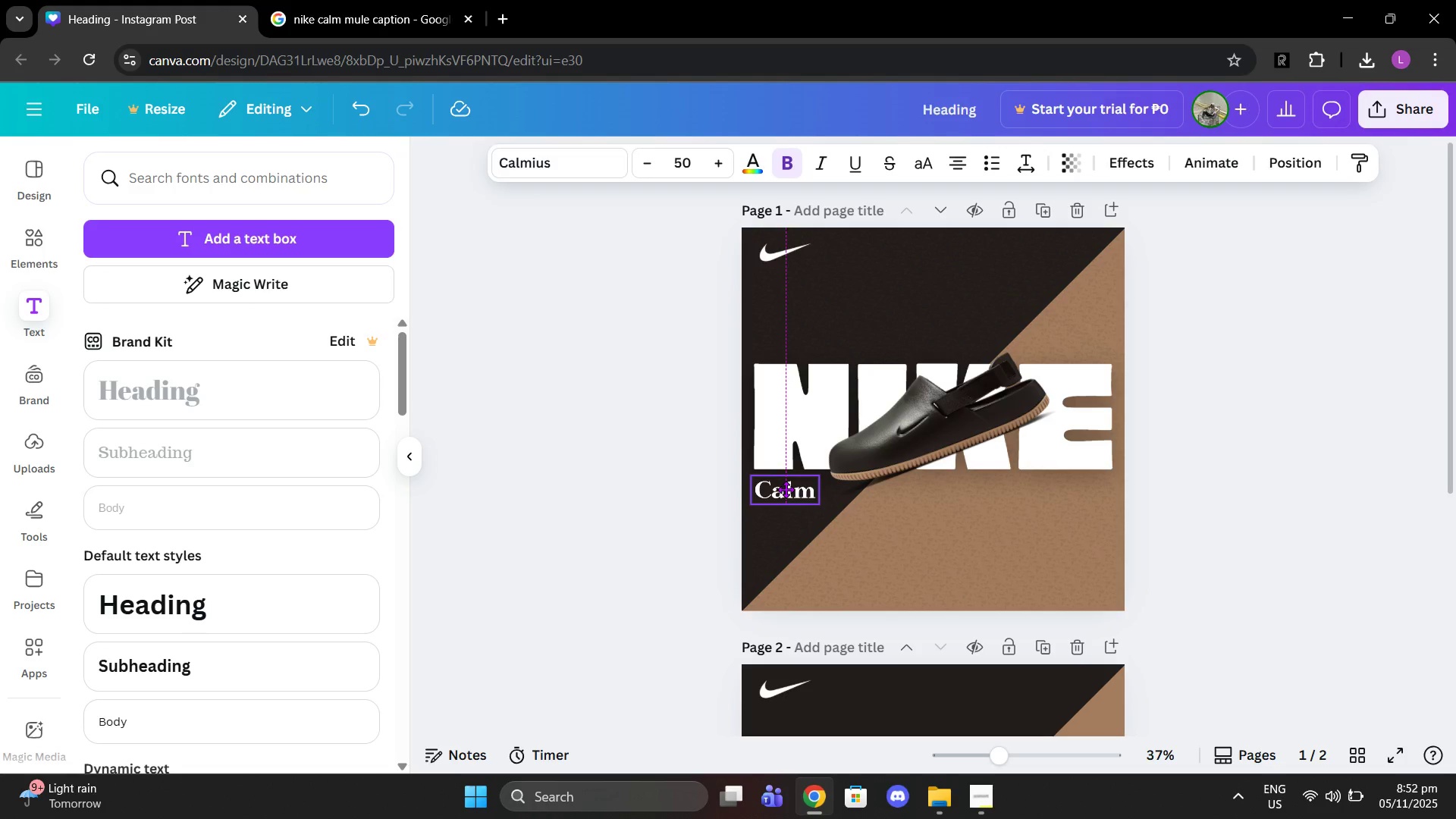 
left_click([580, 500])
 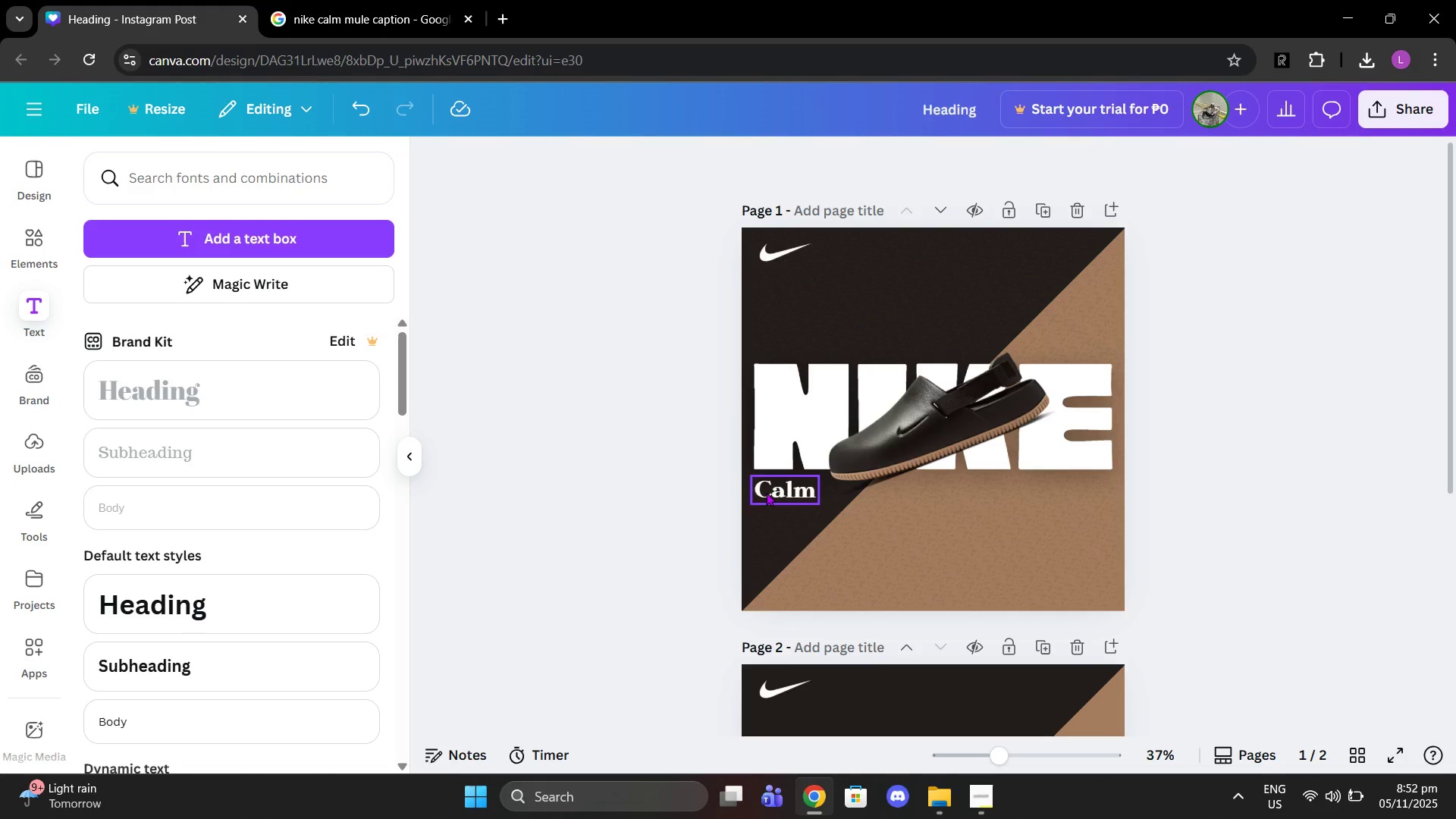 
left_click([766, 492])
 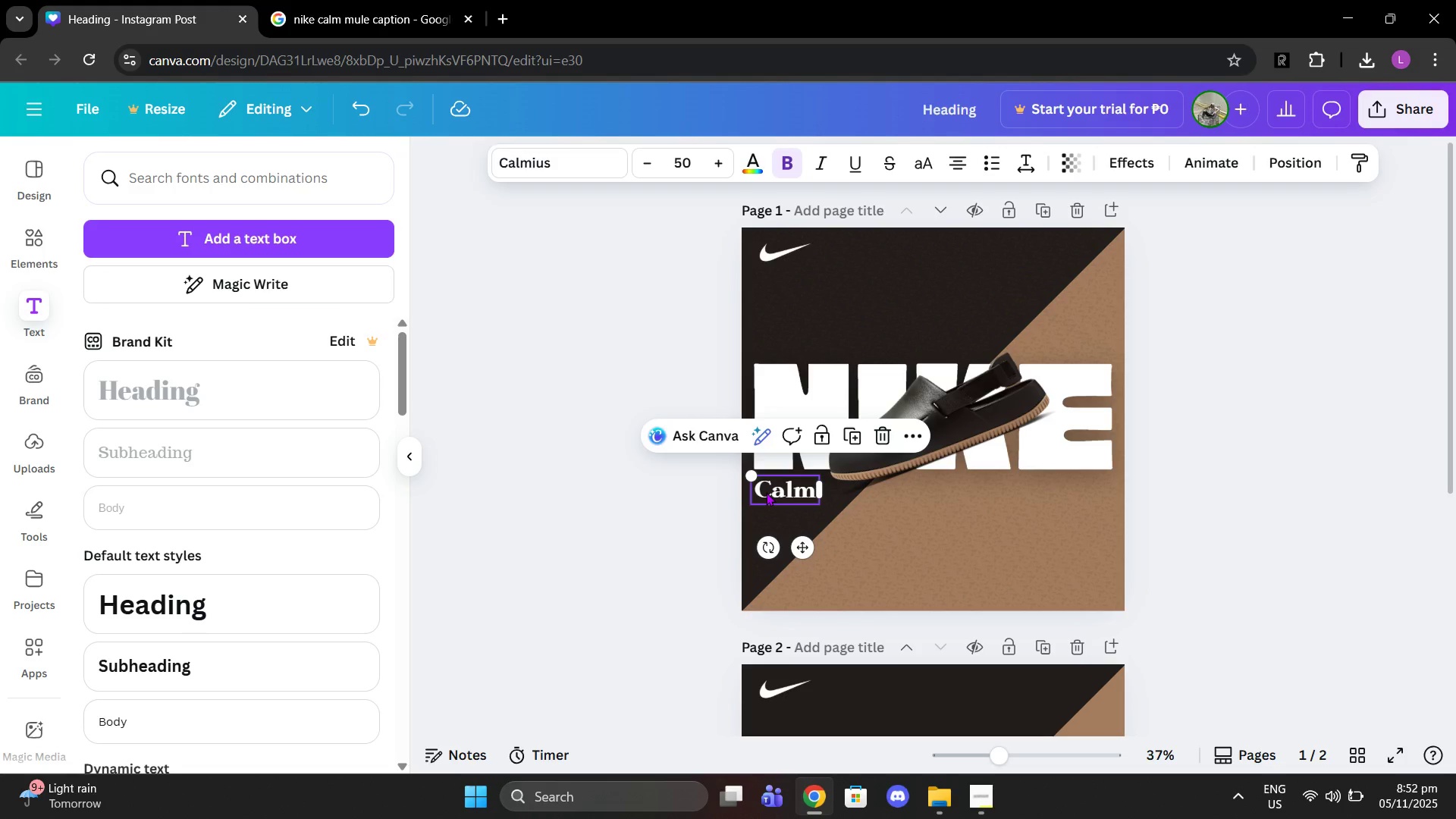 
key(Control+C)
 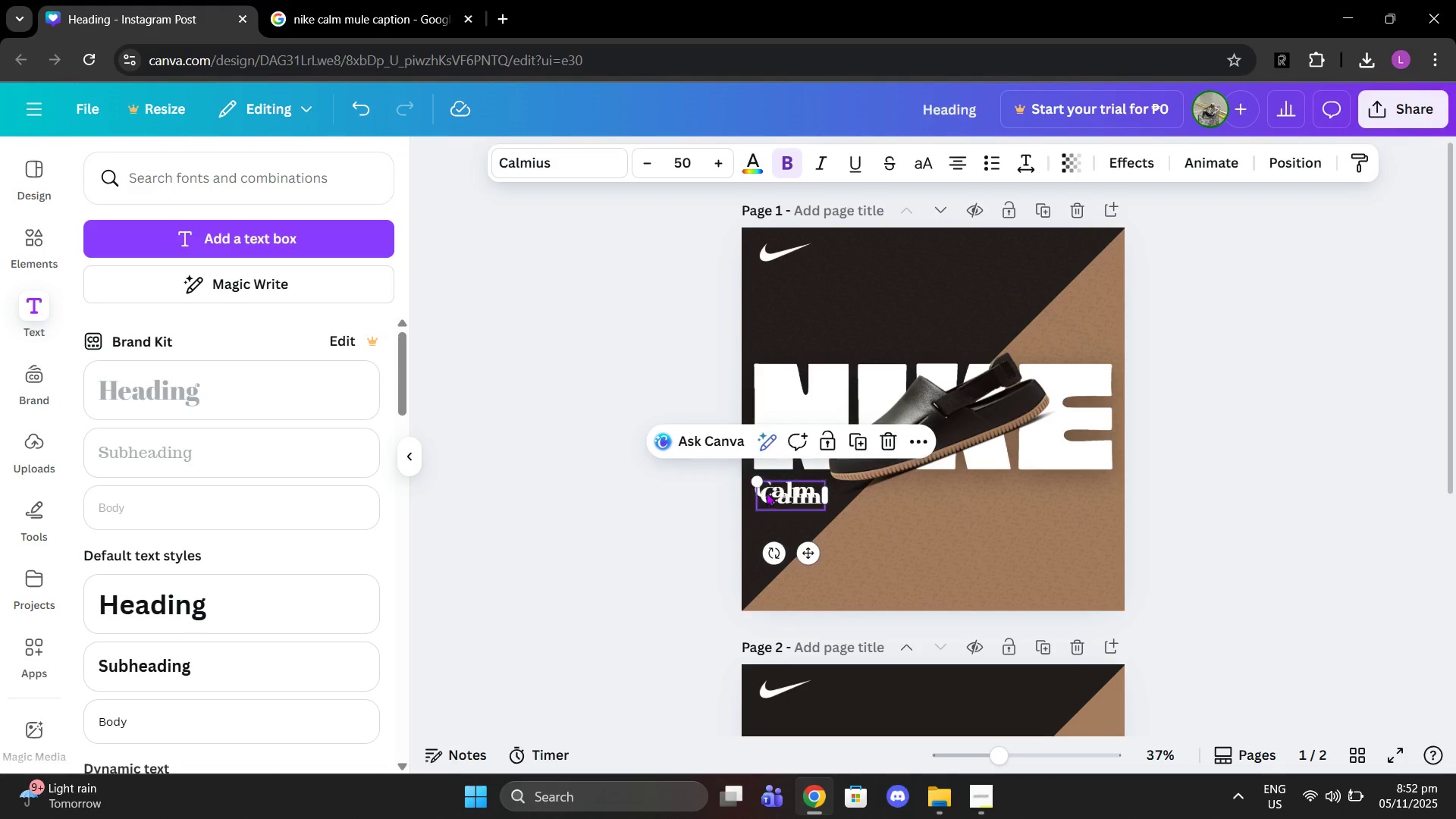 
key(Control+ControlLeft)
 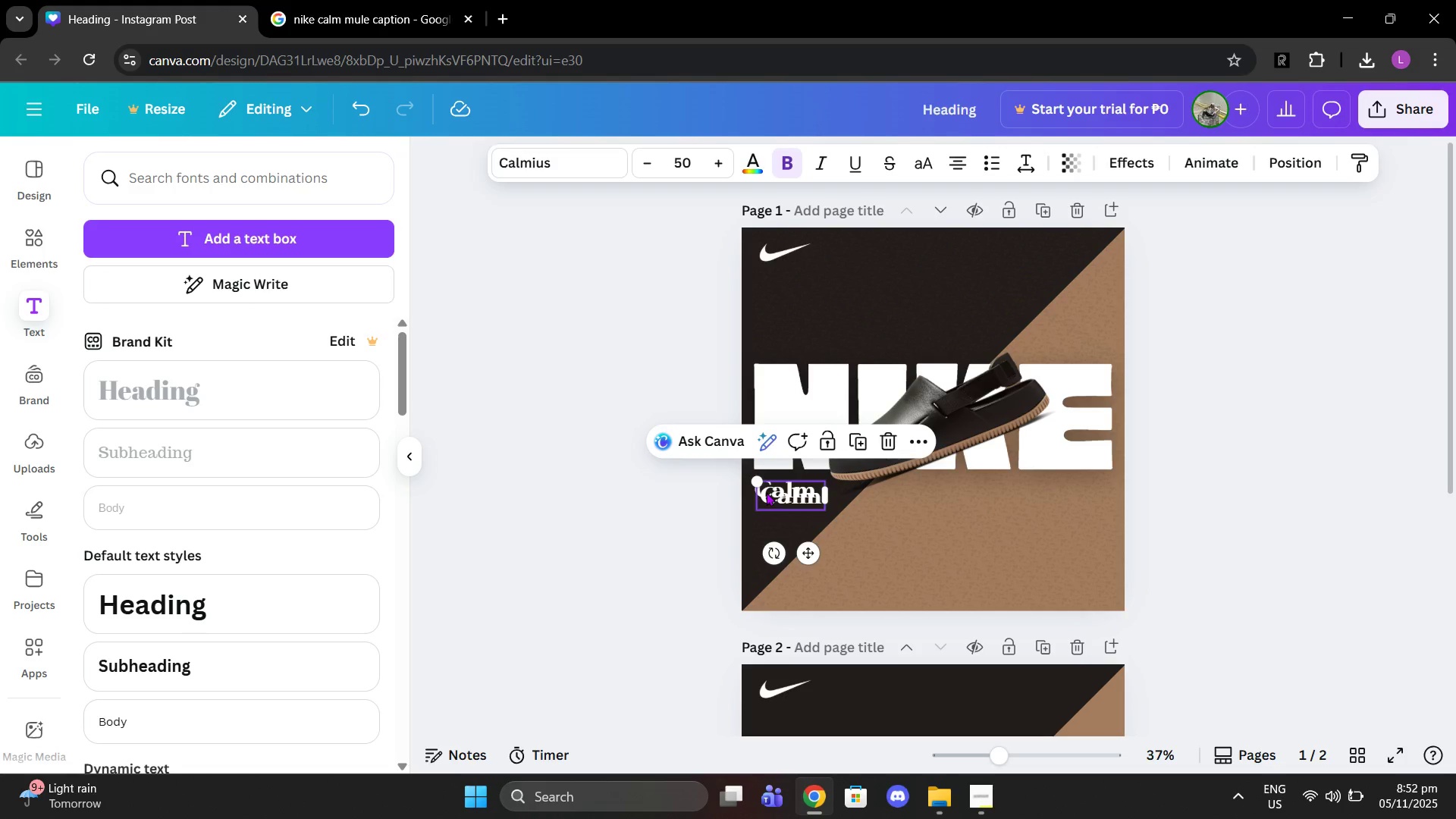 
key(Control+V)
 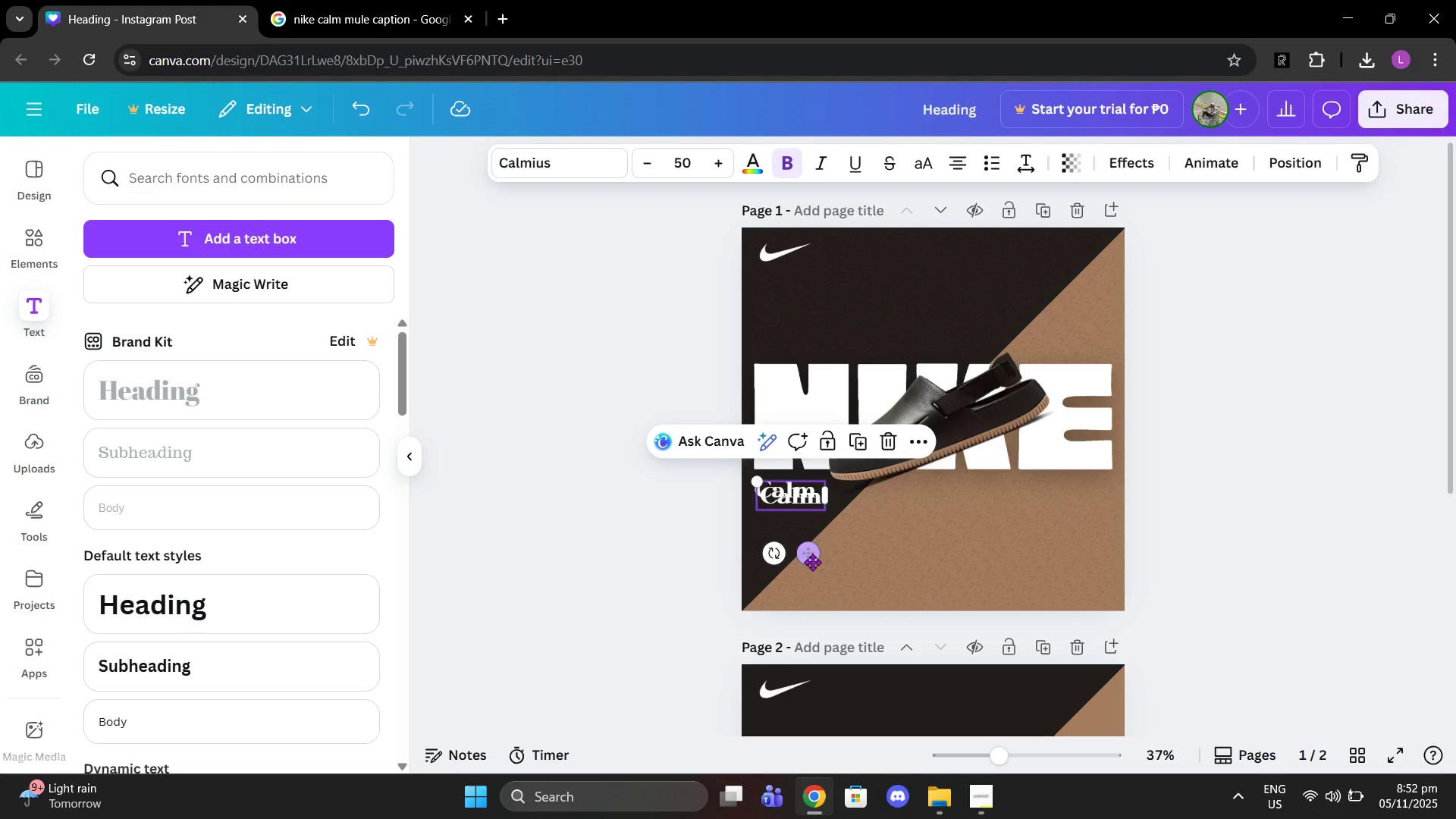 
left_click_drag(start_coordinate=[812, 562], to_coordinate=[1100, 554])
 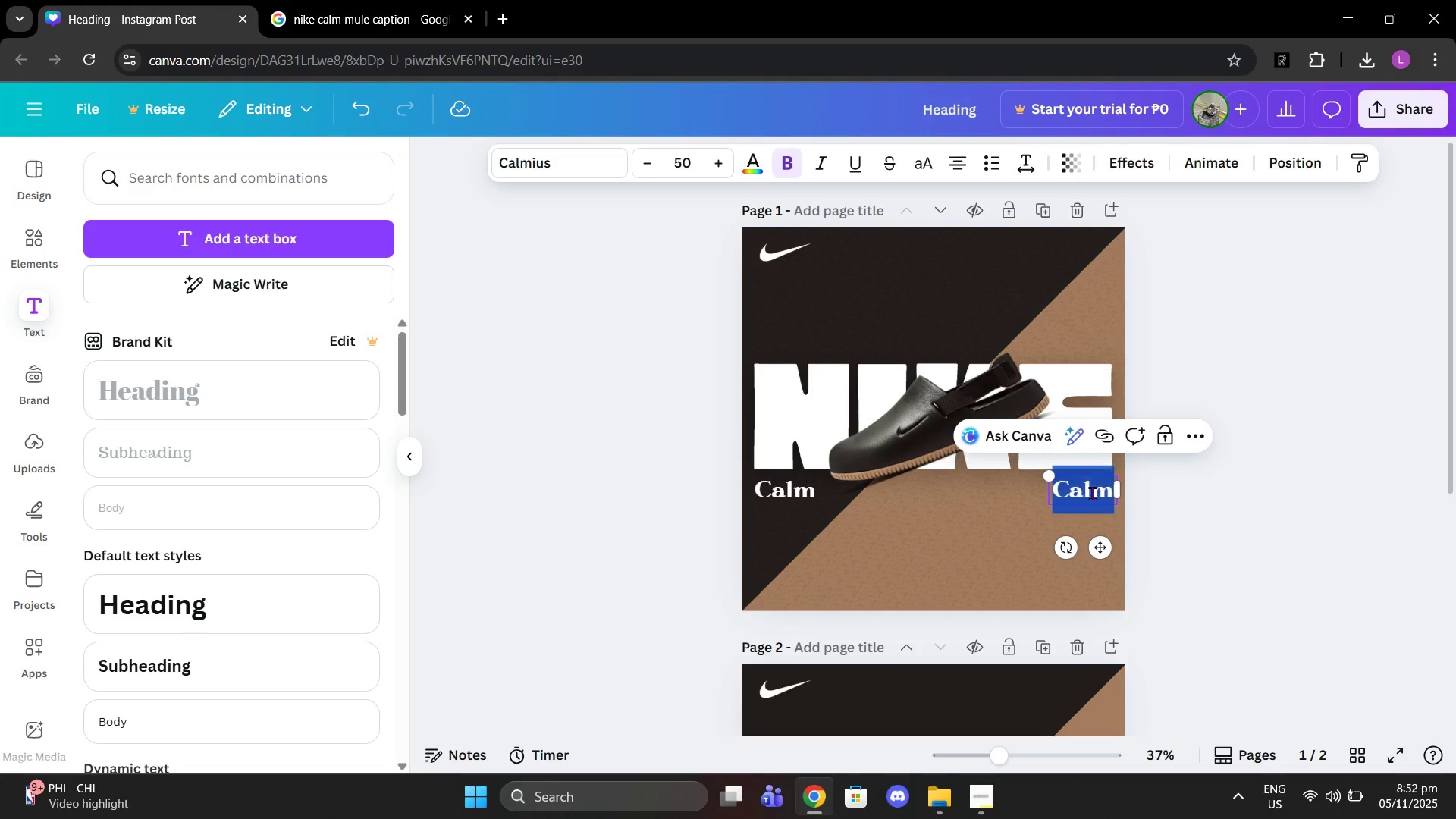 
double_click([1092, 493])
 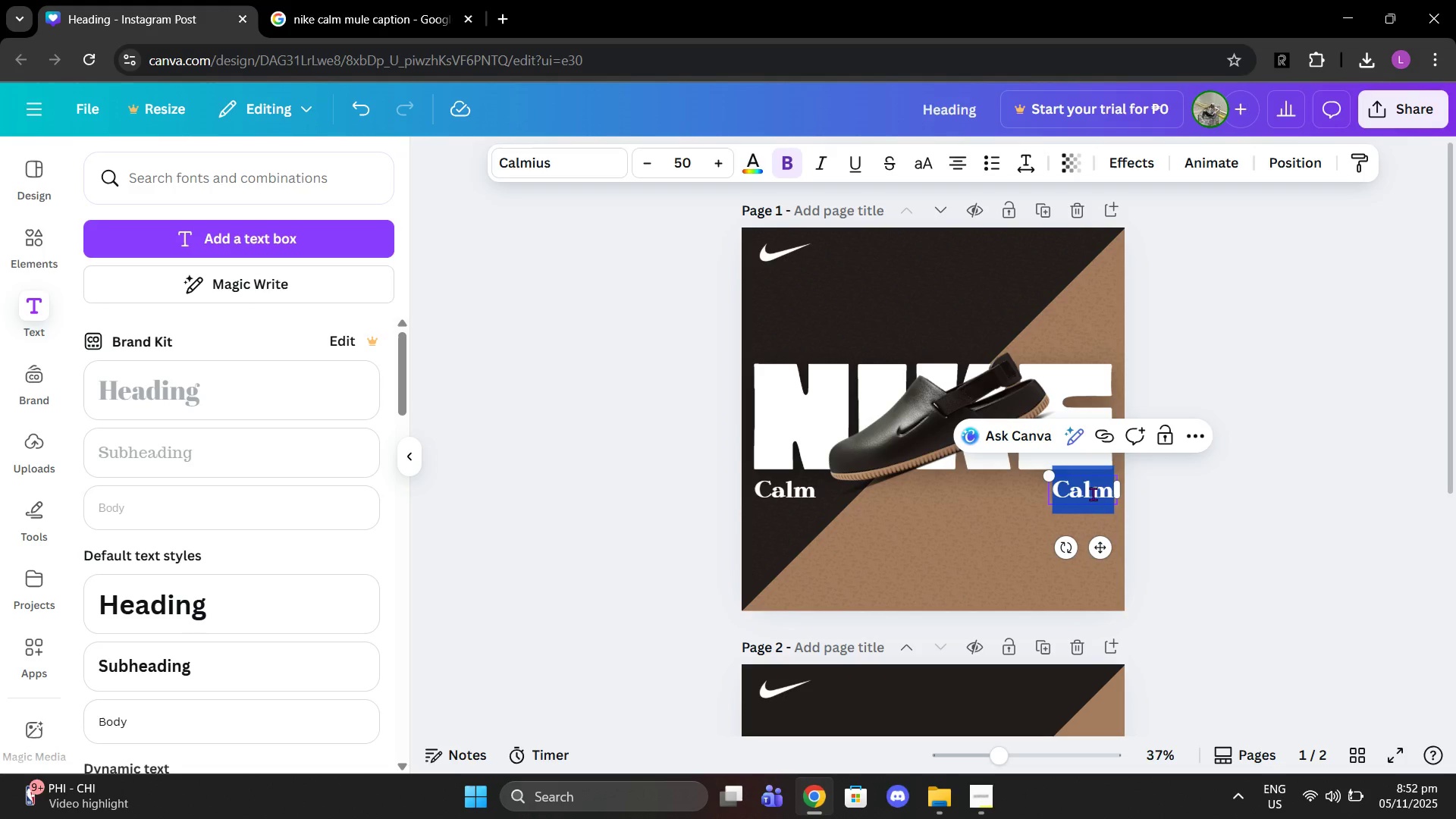 
type(Mule)
 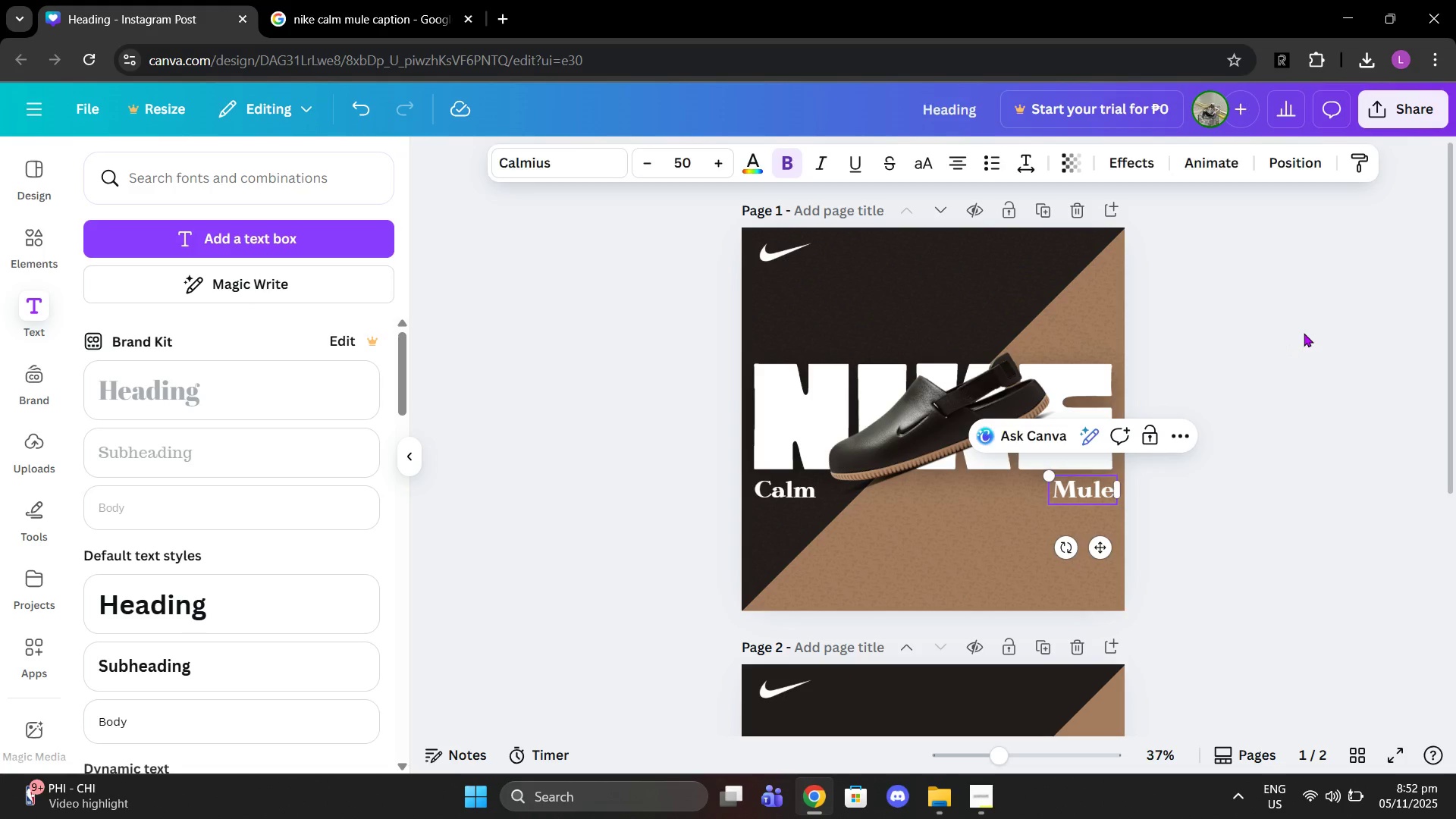 
left_click([1304, 333])
 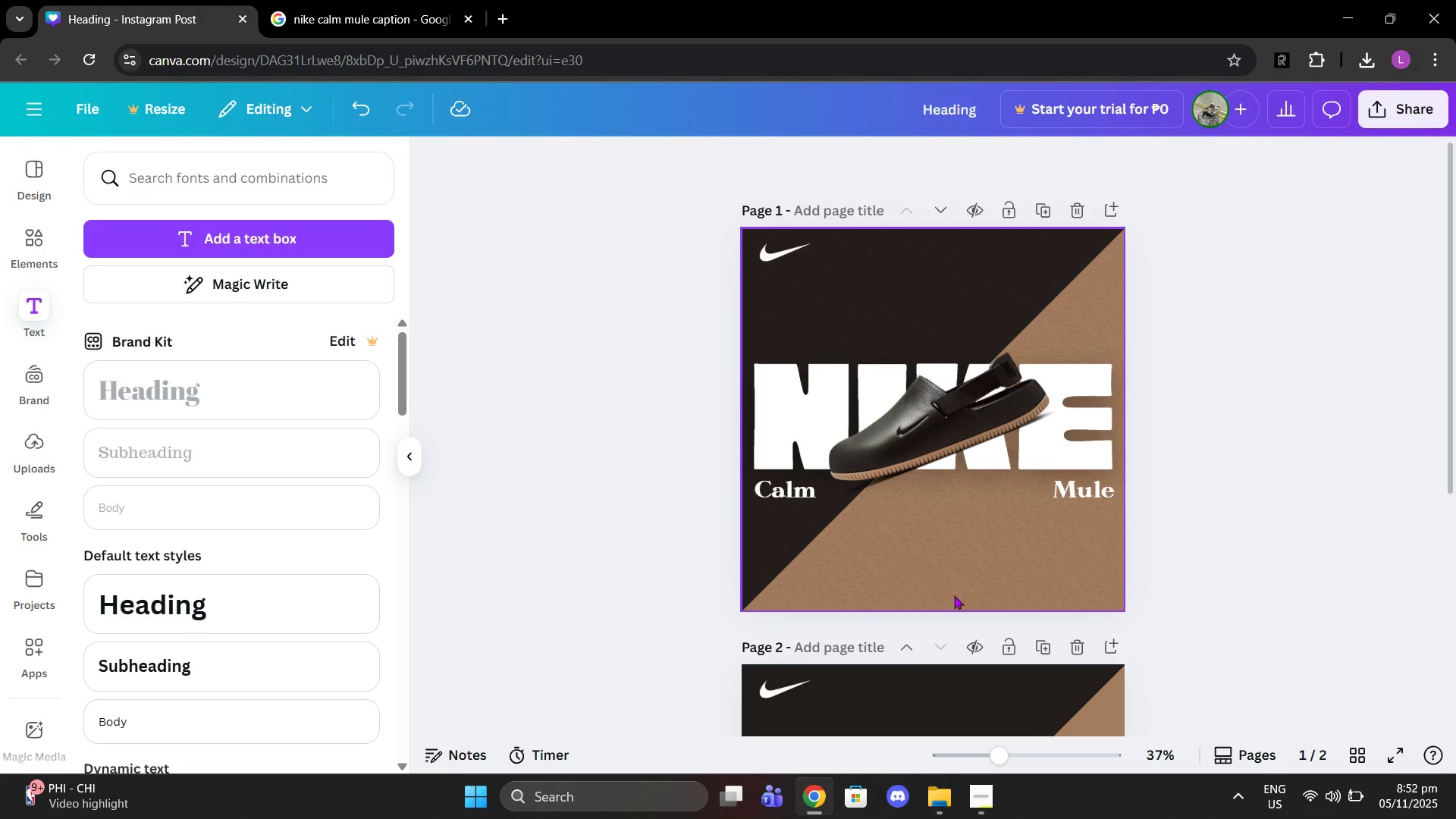 
wait(23.7)
 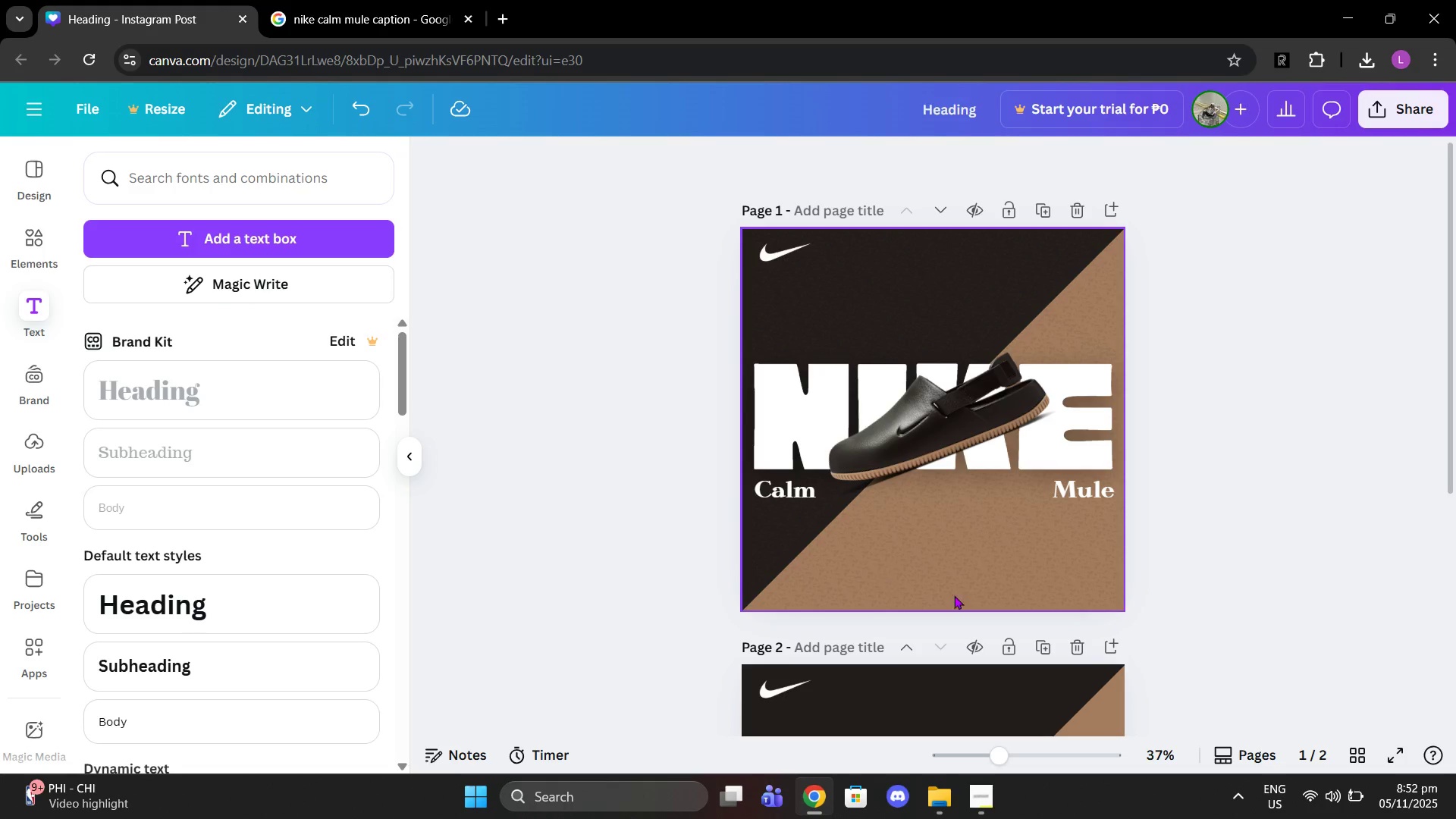 
scroll: coordinate [967, 639], scroll_direction: down, amount: 4.0
 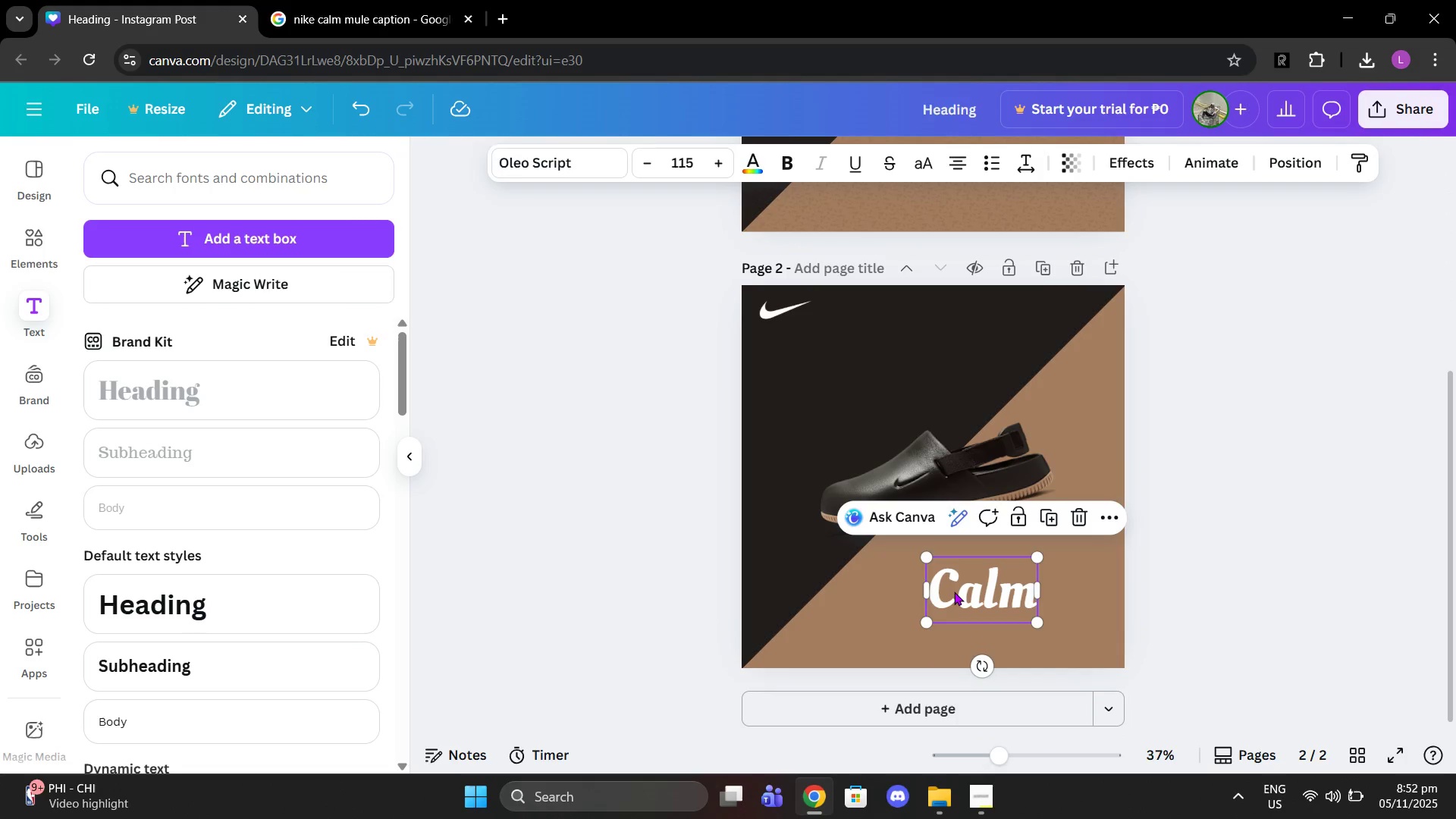 
left_click([954, 592])
 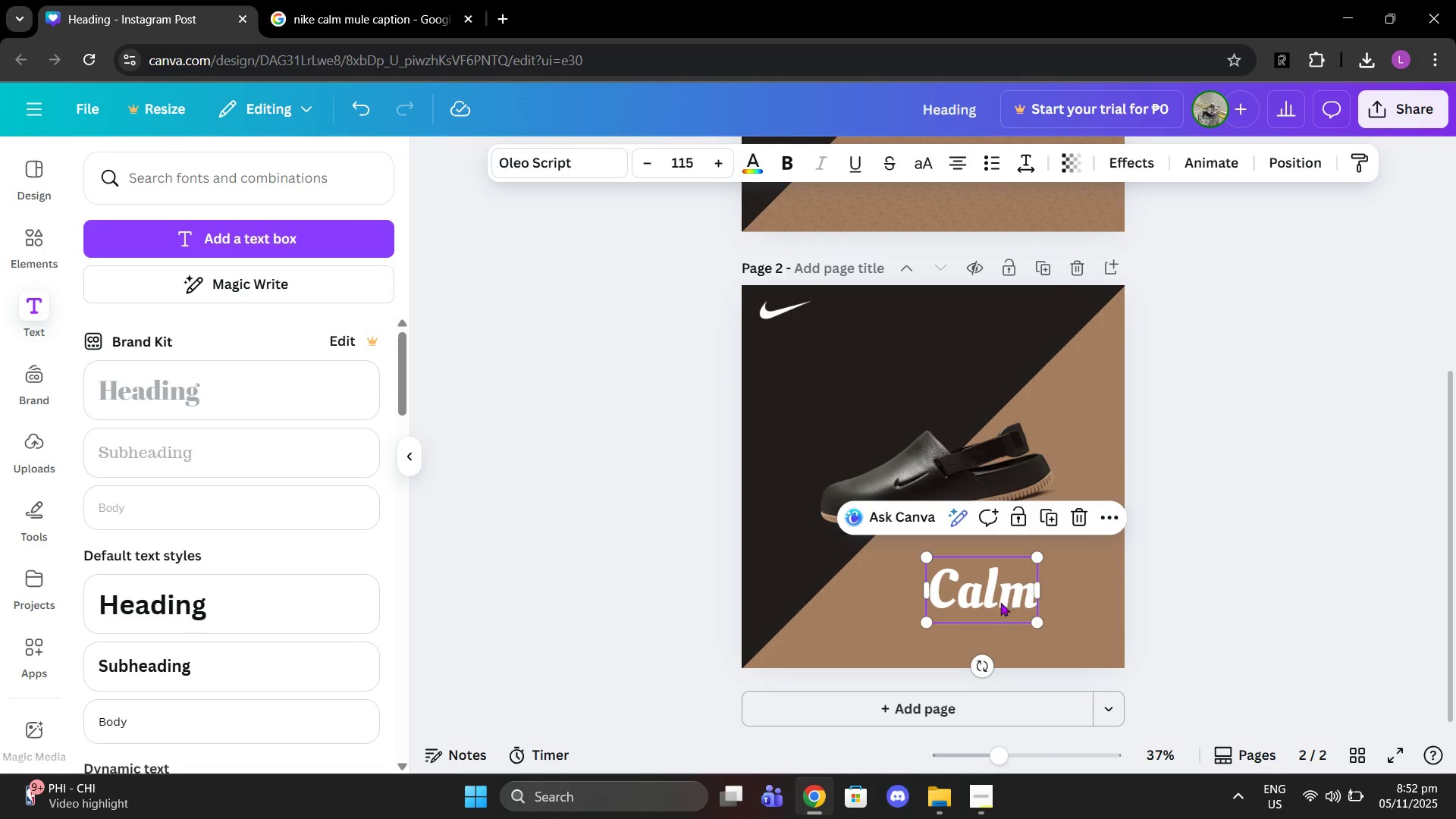 
double_click([1000, 602])
 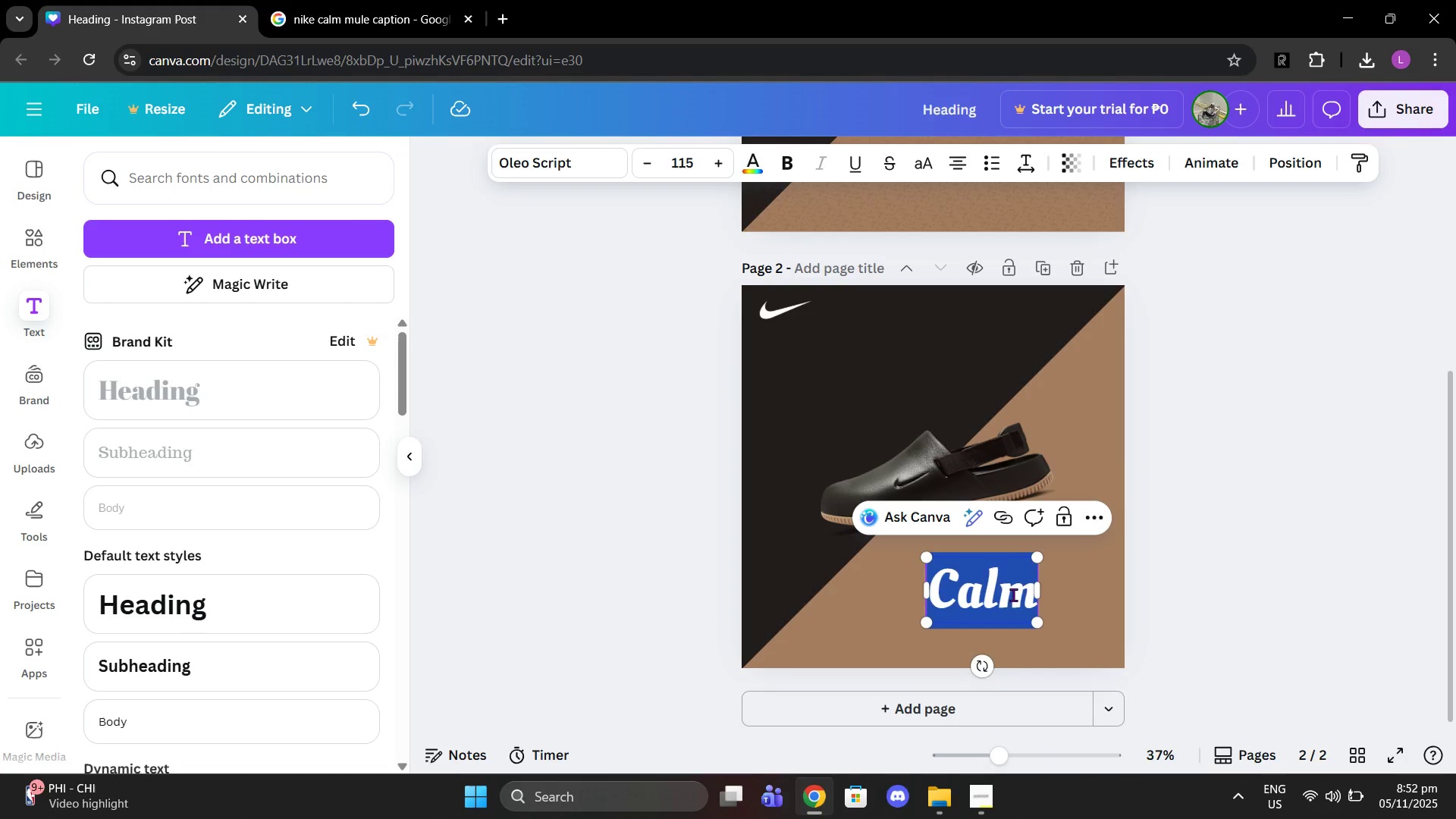 
type(Comfot)
key(Backspace)
type(t)
key(Backspace)
key(Backspace)
key(Backspace)
key(Backspace)
key(Backspace)
key(Backspace)
key(Backspace)
key(Backspace)
 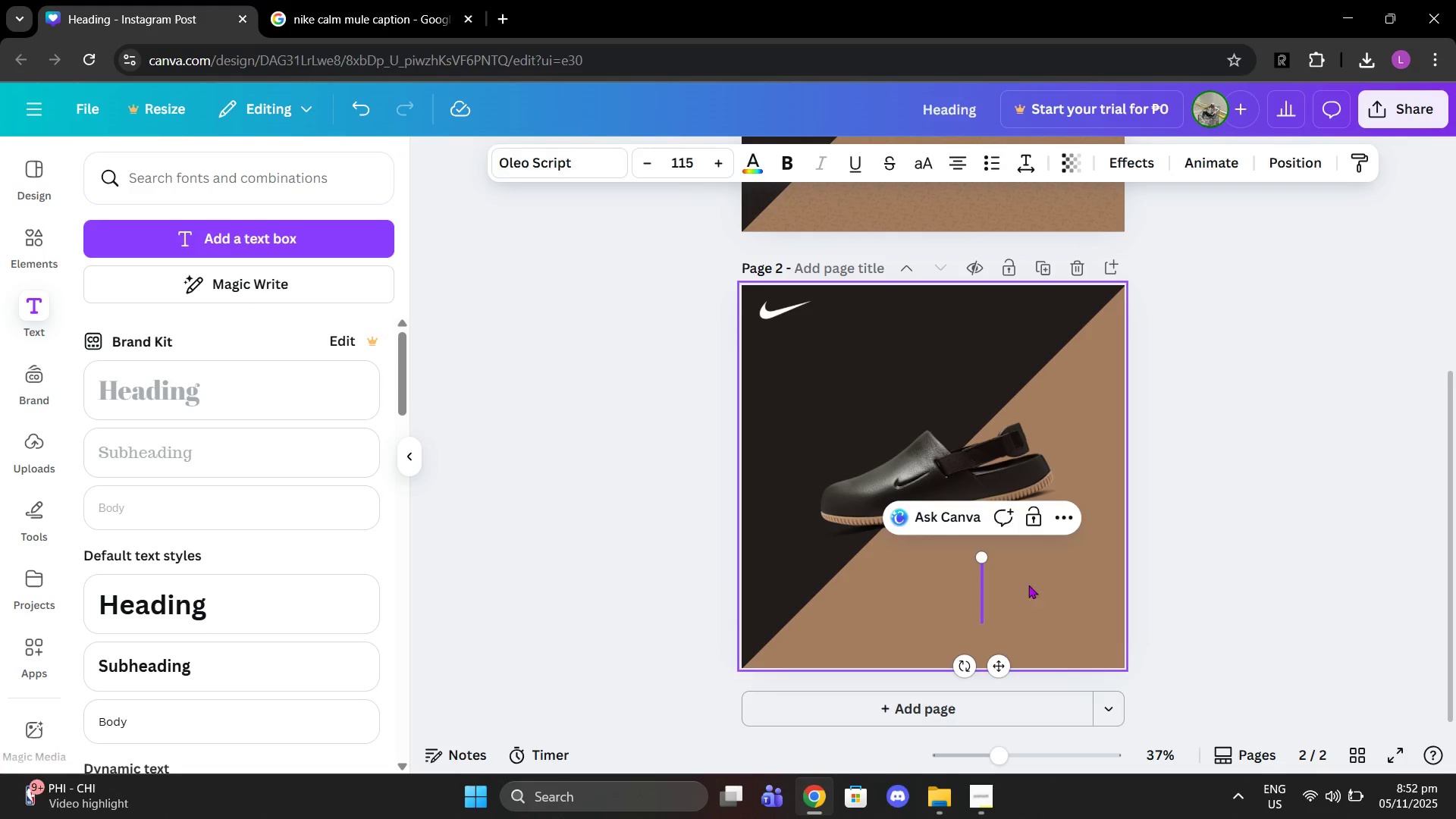 
left_click([1009, 595])
 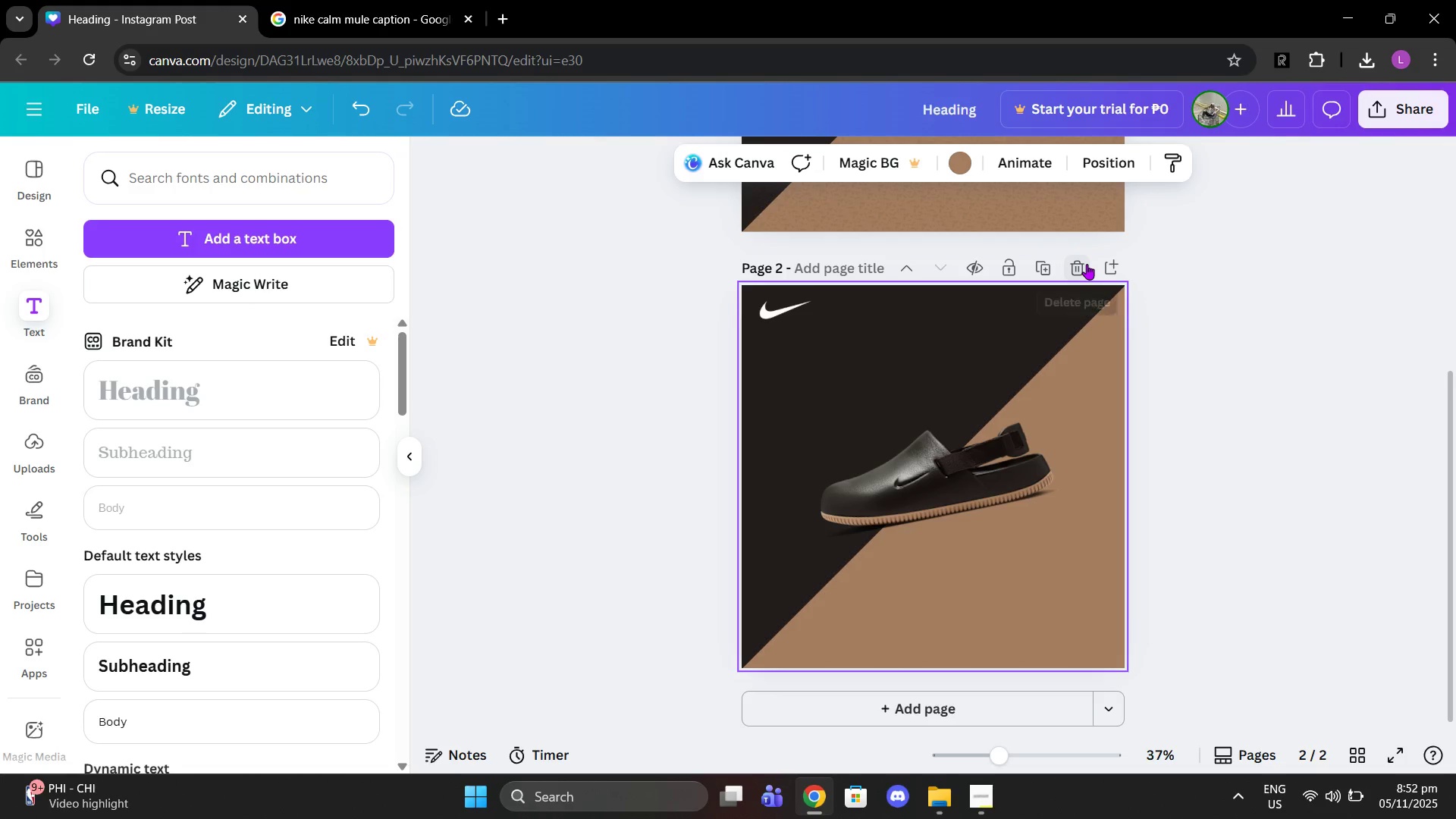 
left_click([1087, 264])
 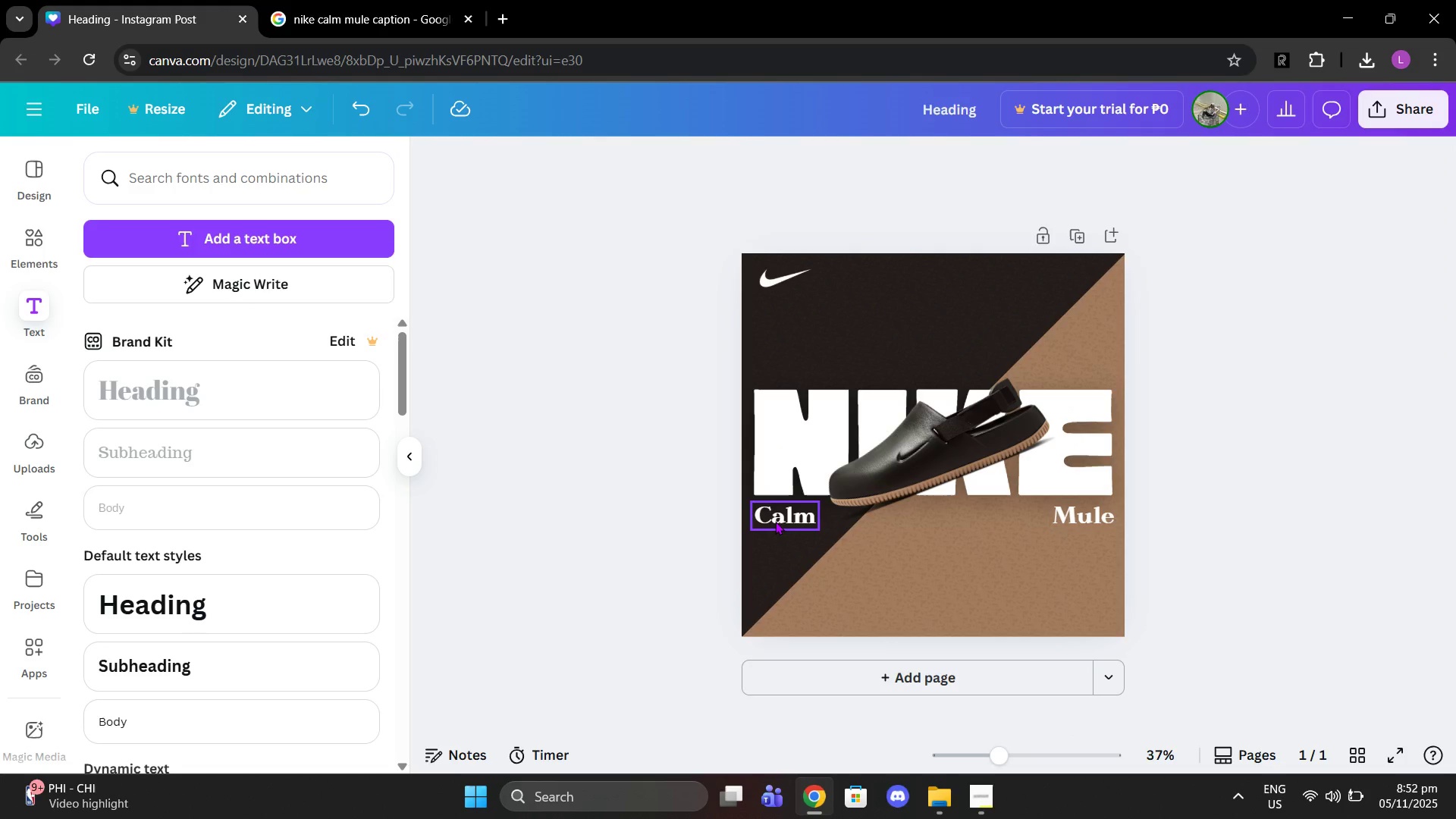 
left_click([775, 521])
 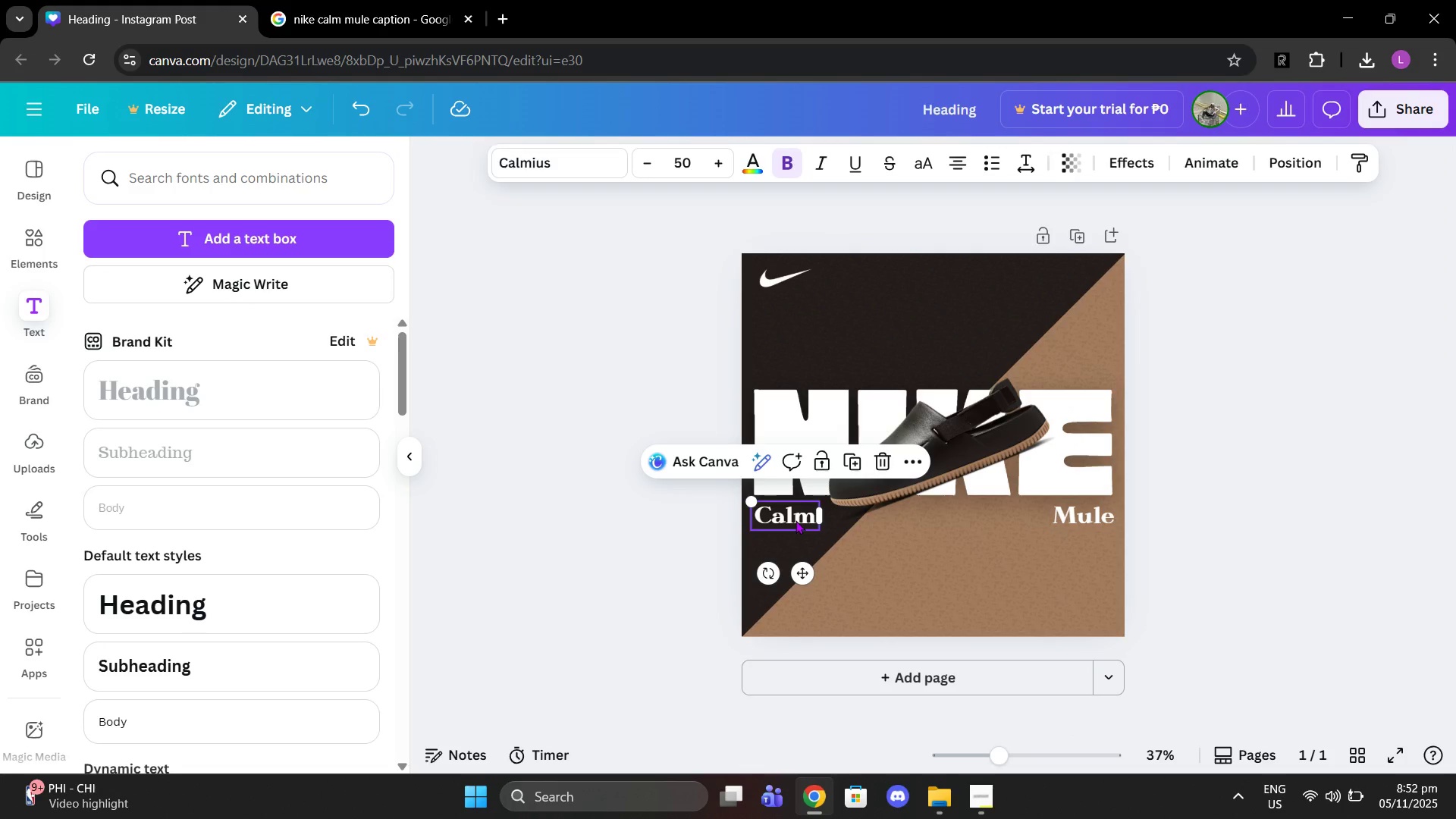 
key(Control+C)
 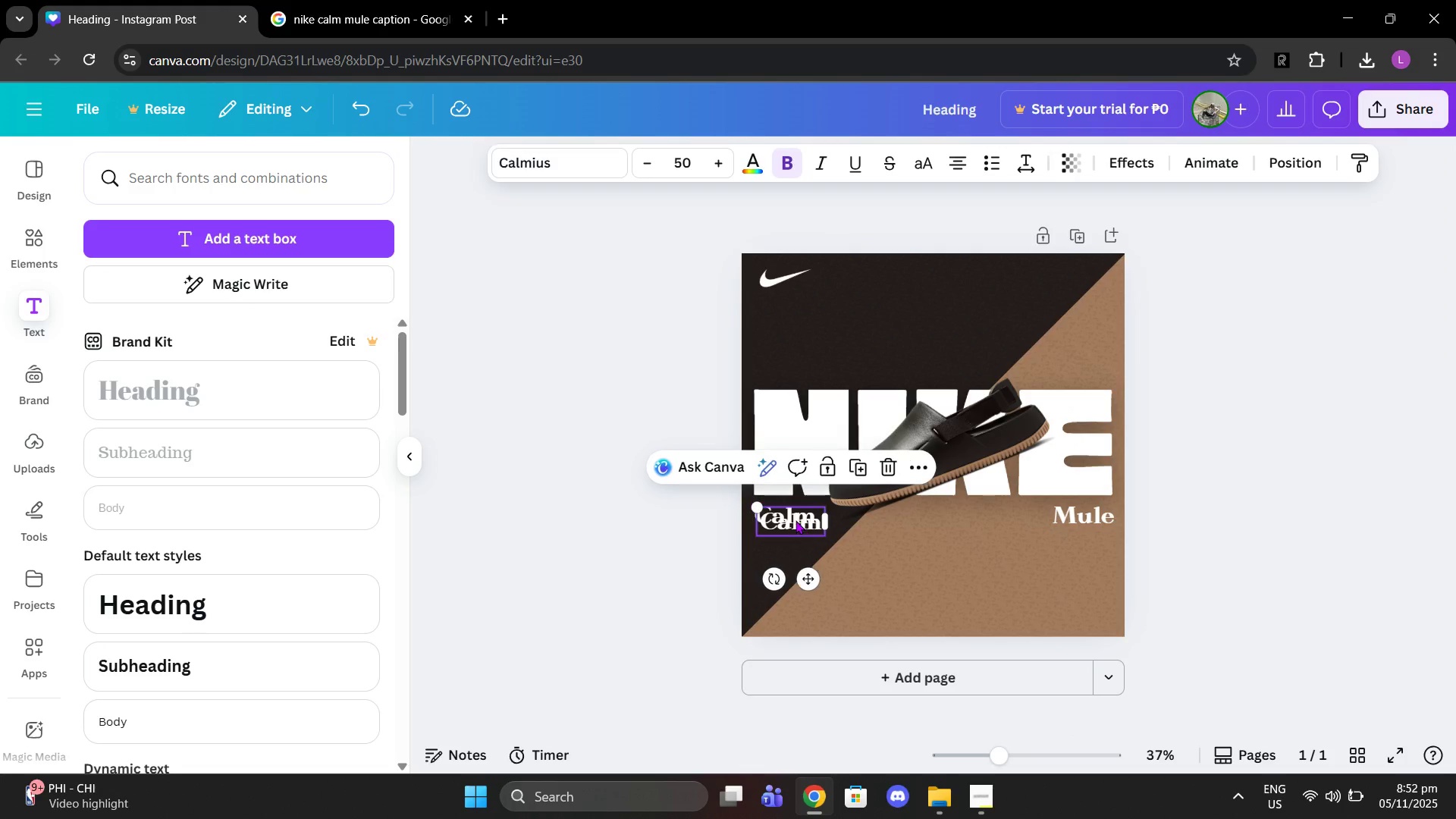 
key(Control+ControlLeft)
 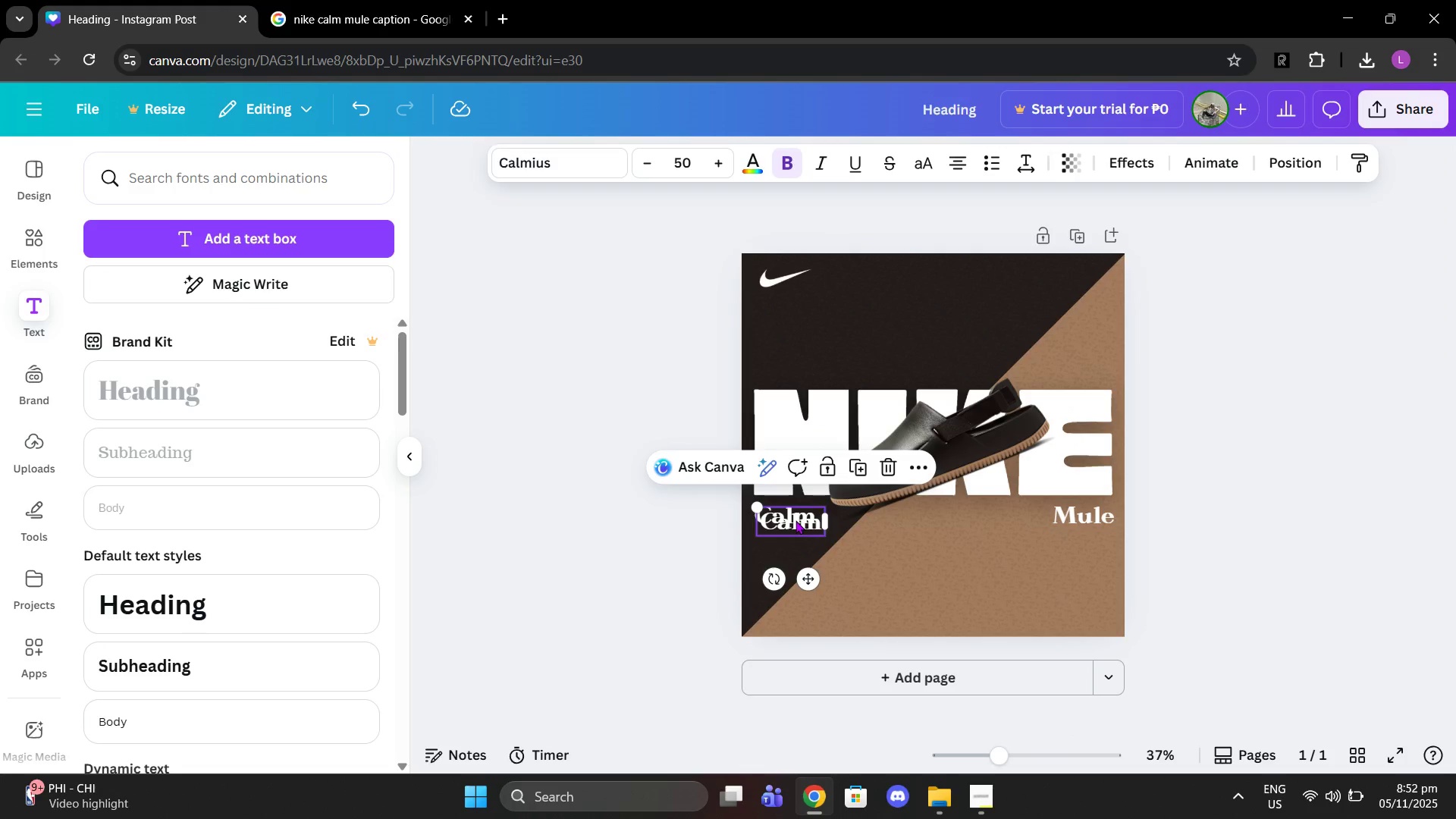 
key(Control+V)
 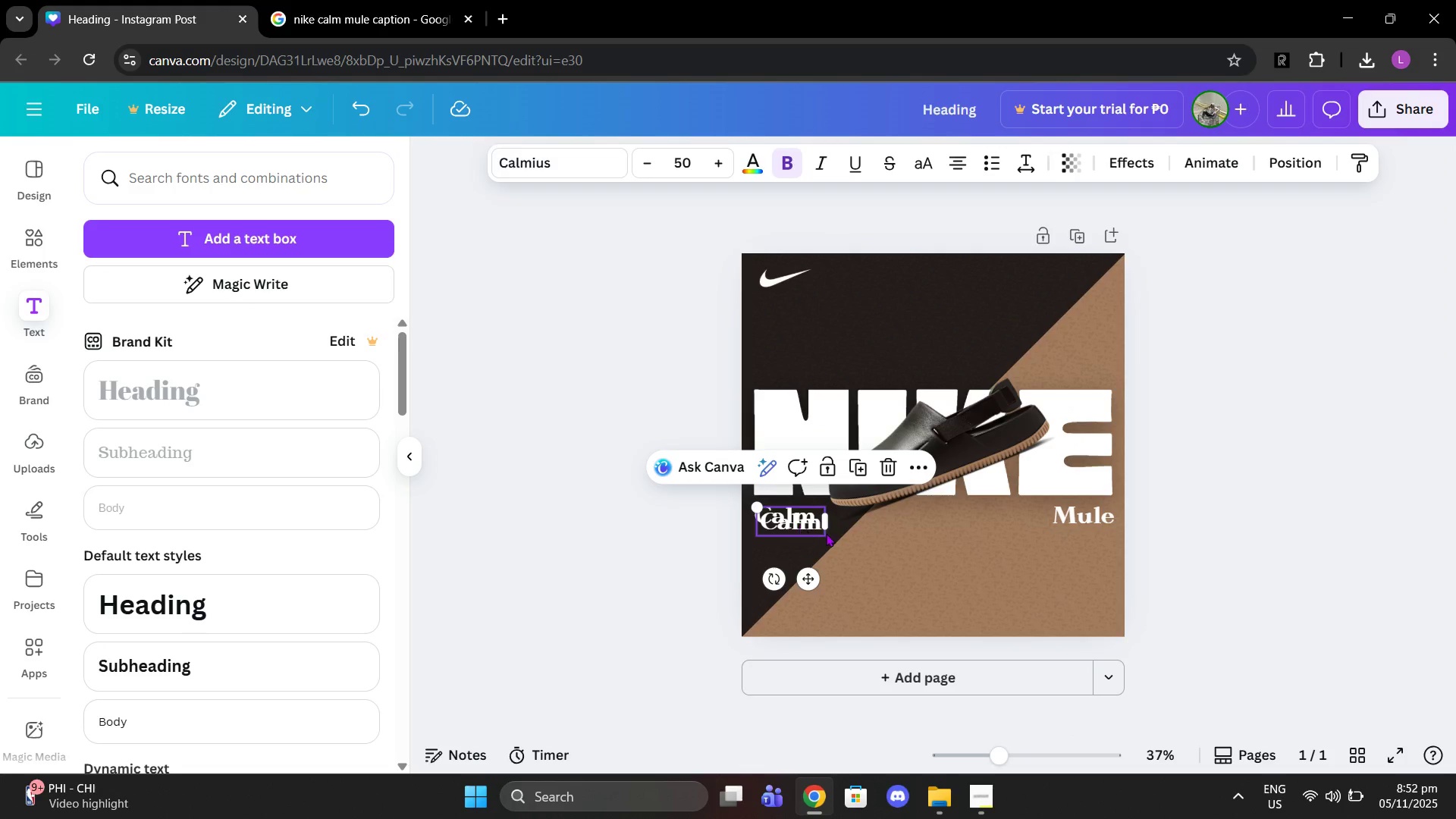 
left_click_drag(start_coordinate=[799, 522], to_coordinate=[868, 612])
 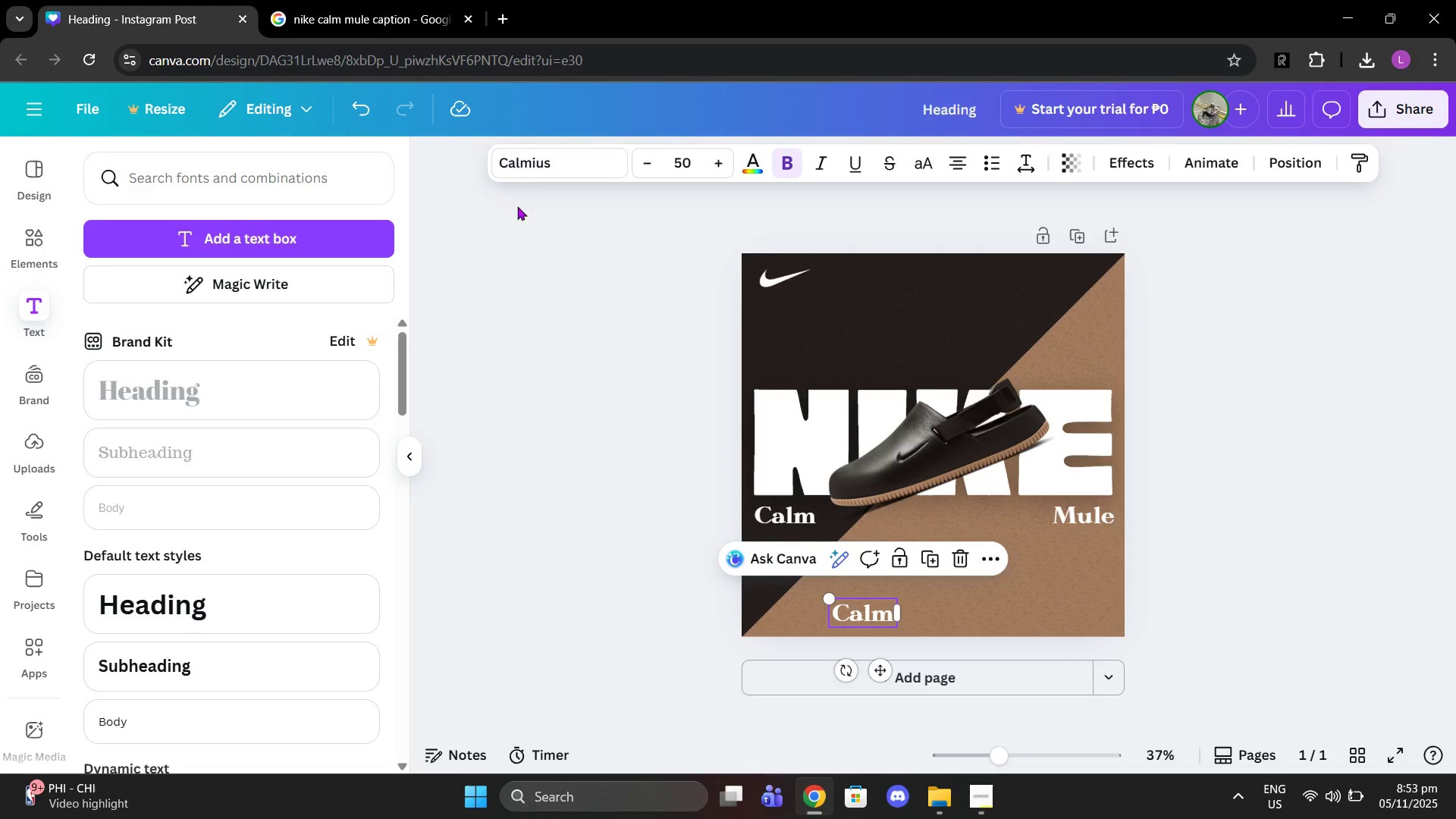 
left_click([525, 174])
 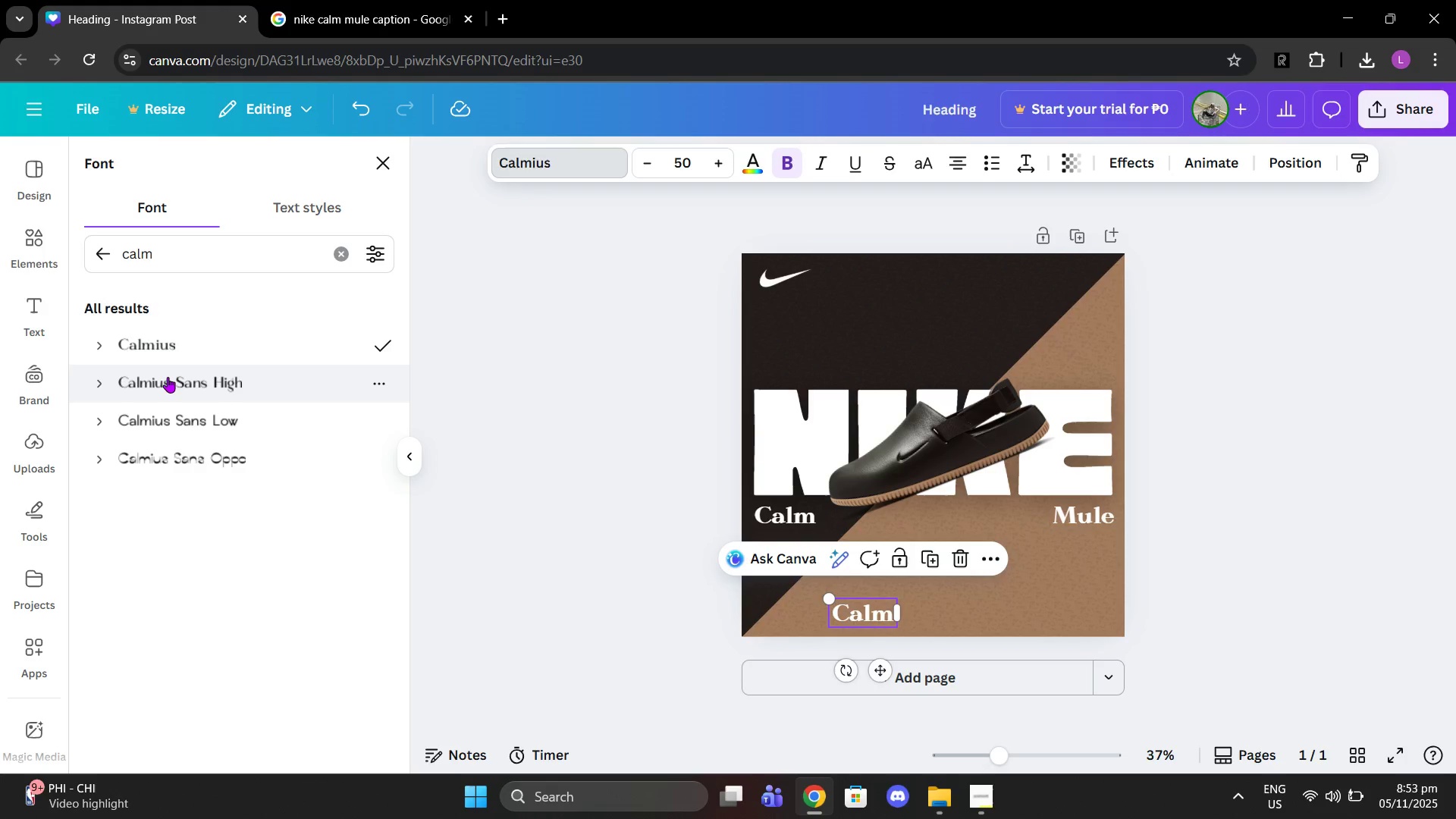 
left_click([168, 377])
 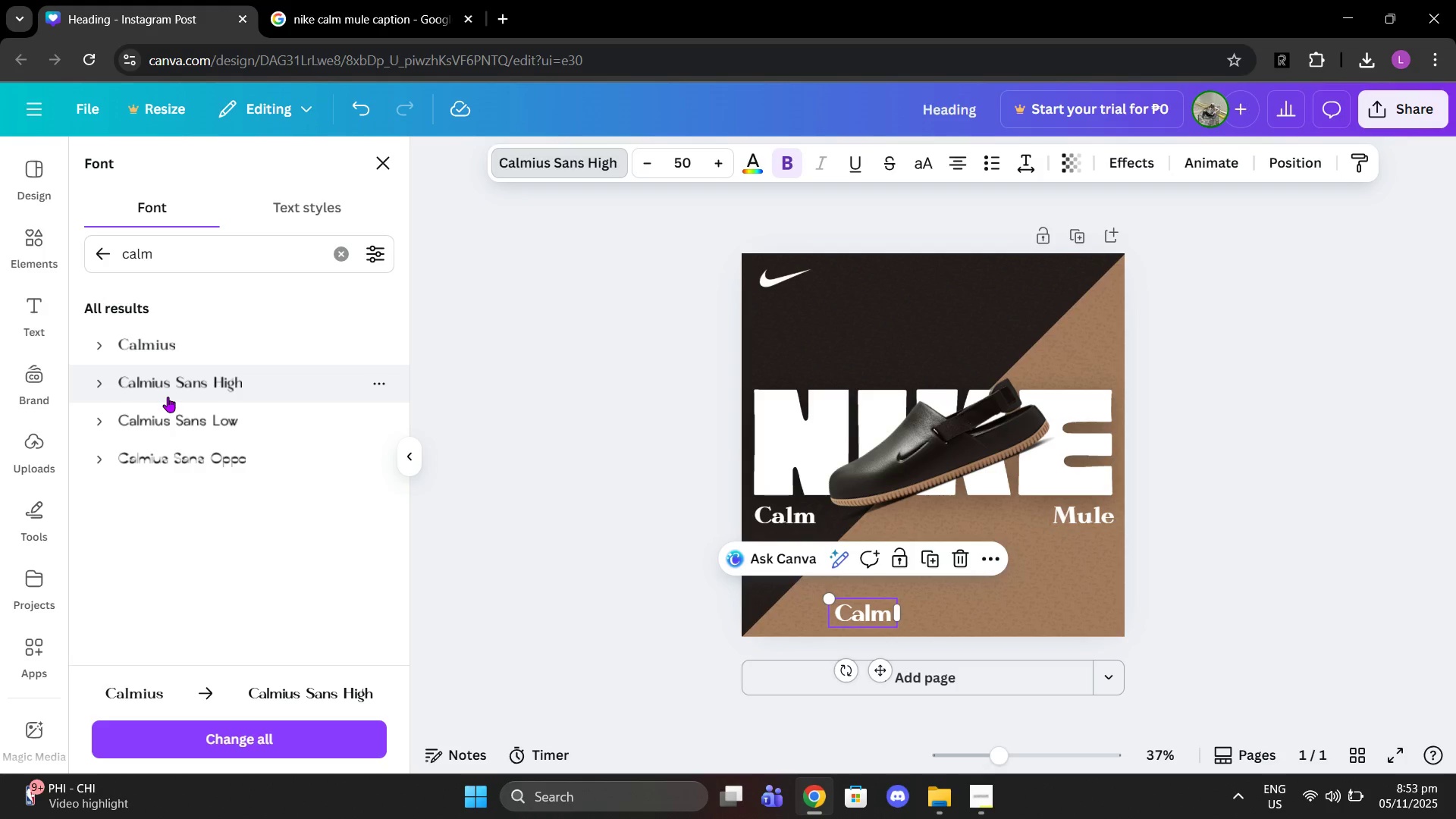 
left_click([171, 416])
 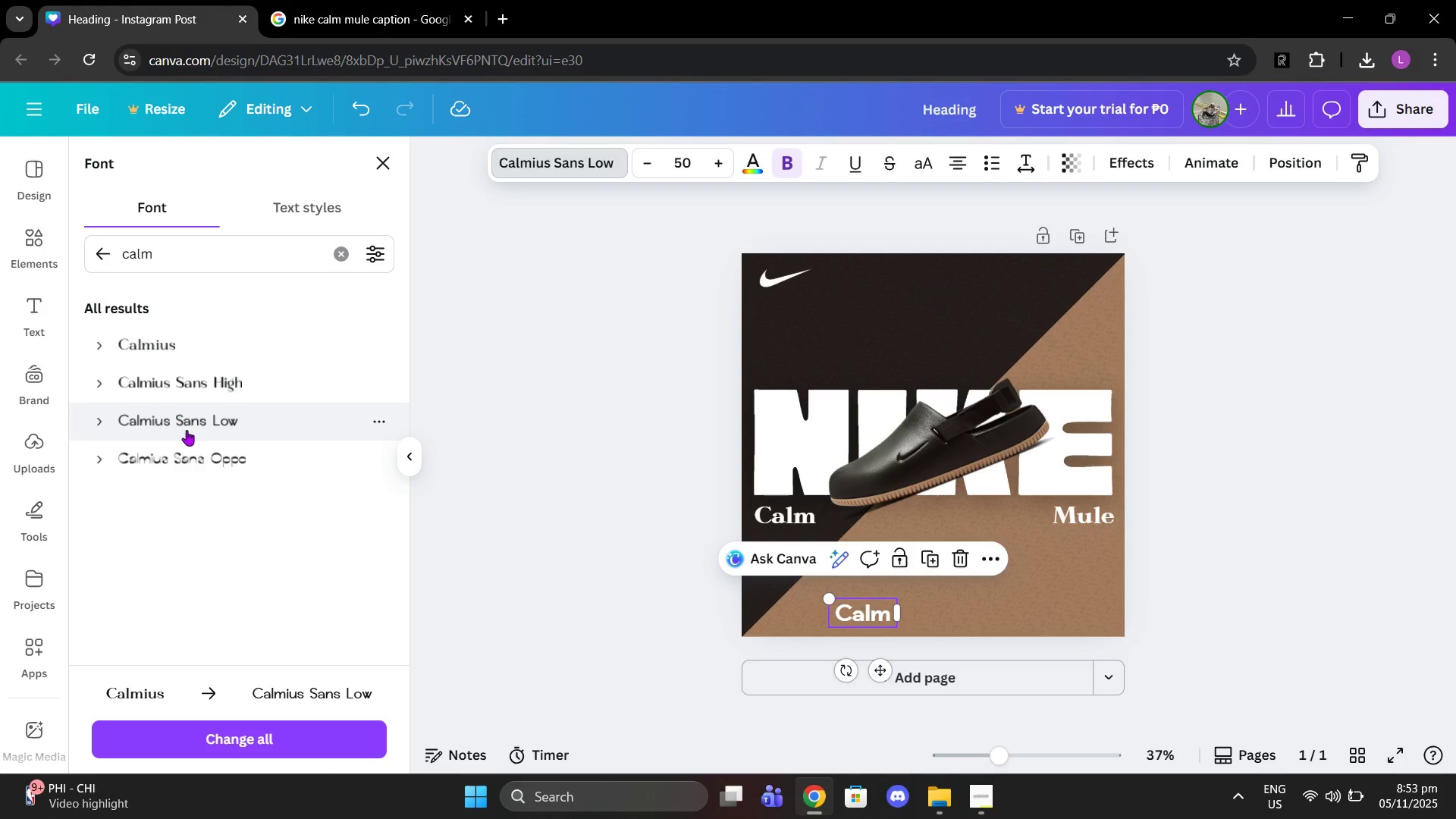 
left_click([187, 431])
 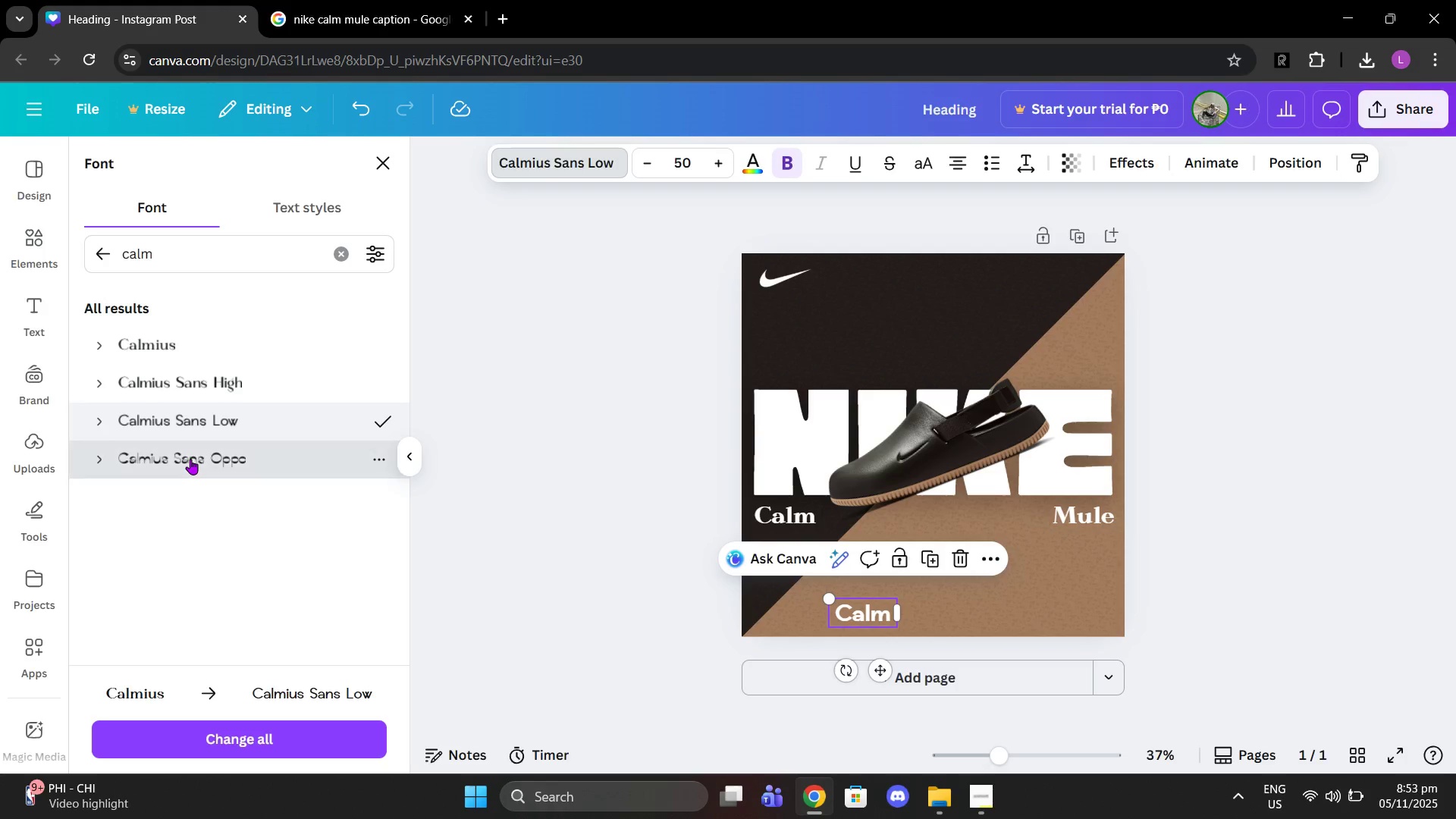 
left_click([190, 459])
 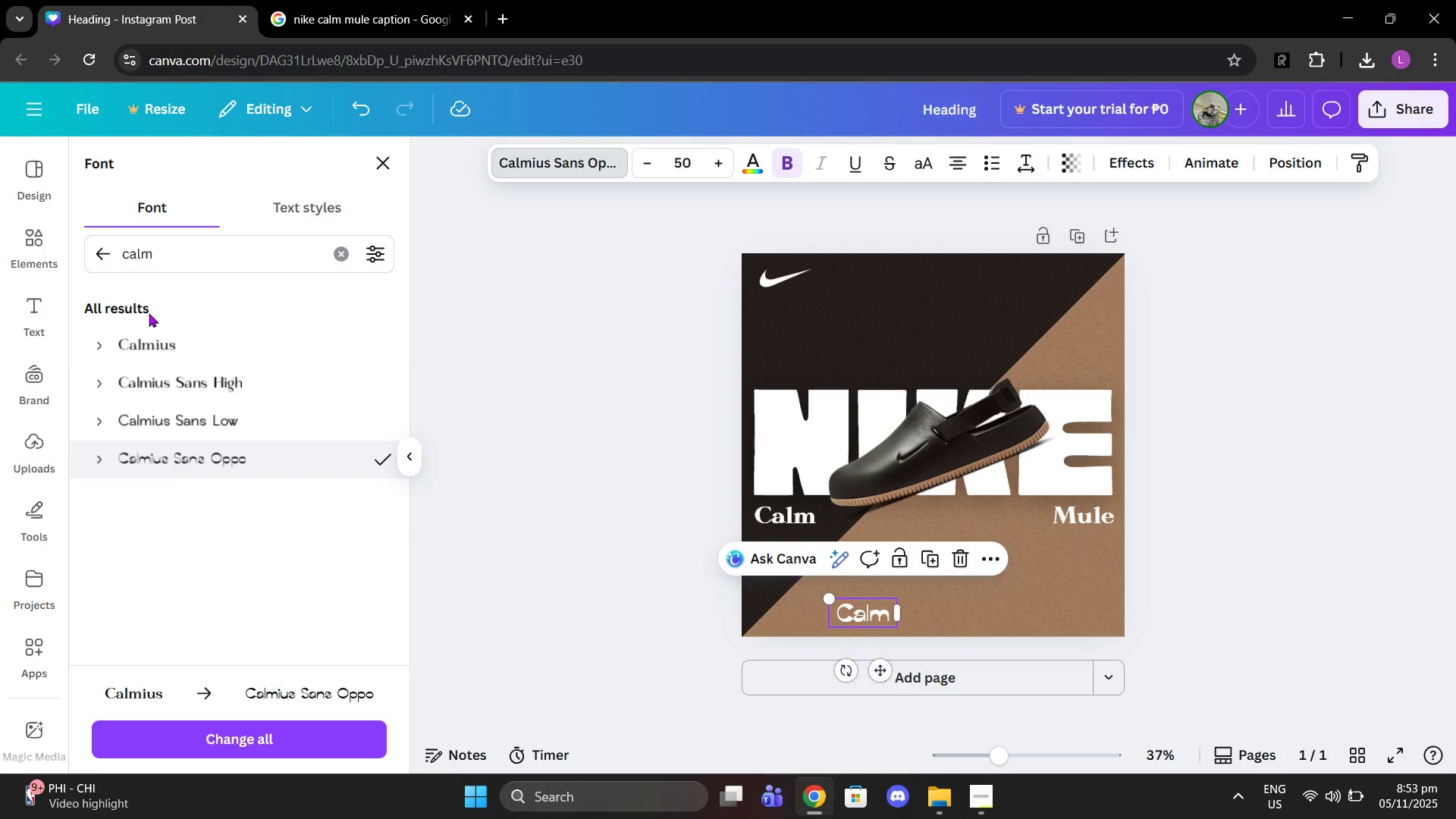 
double_click([159, 340])
 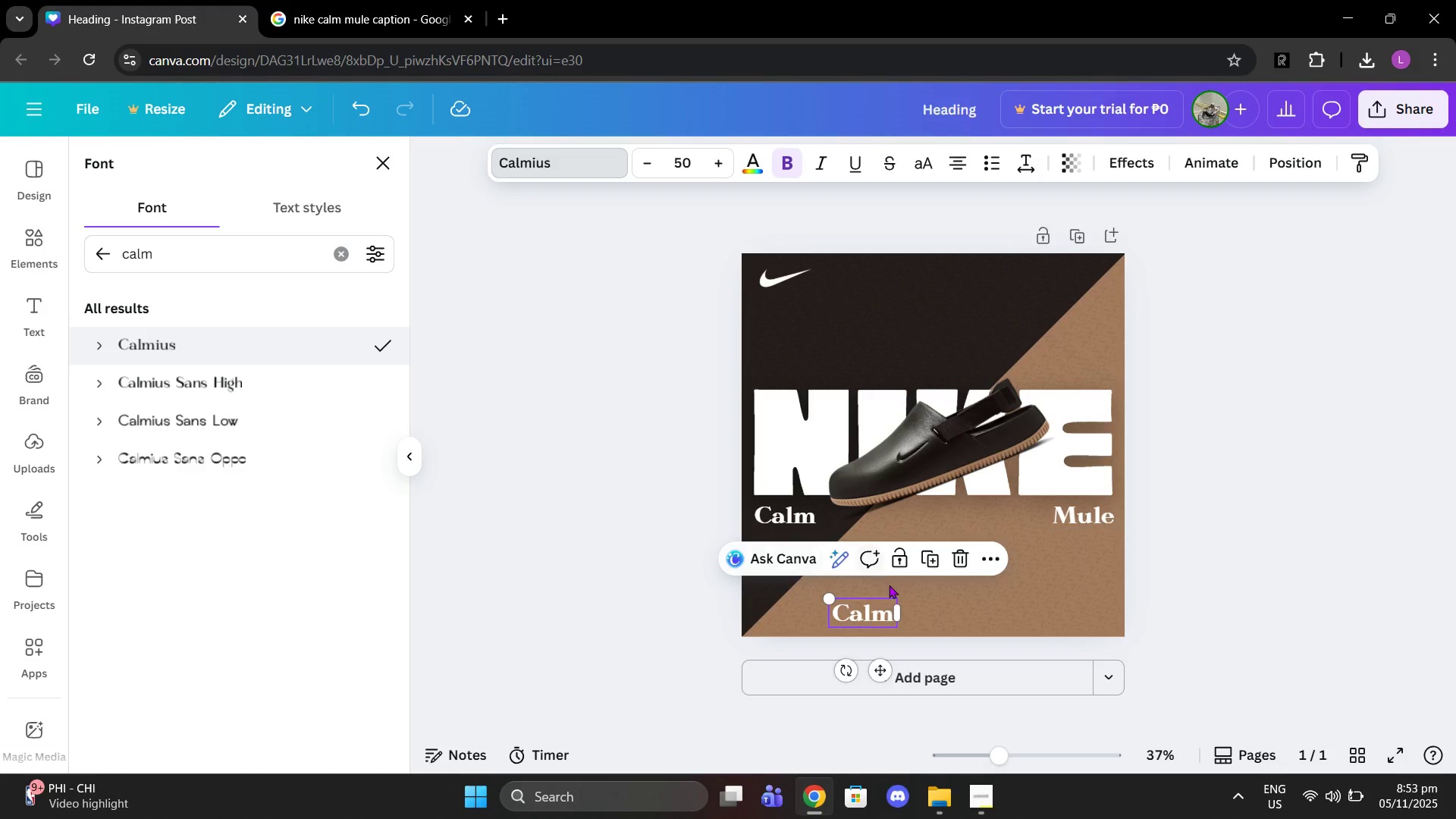 
double_click([883, 616])
 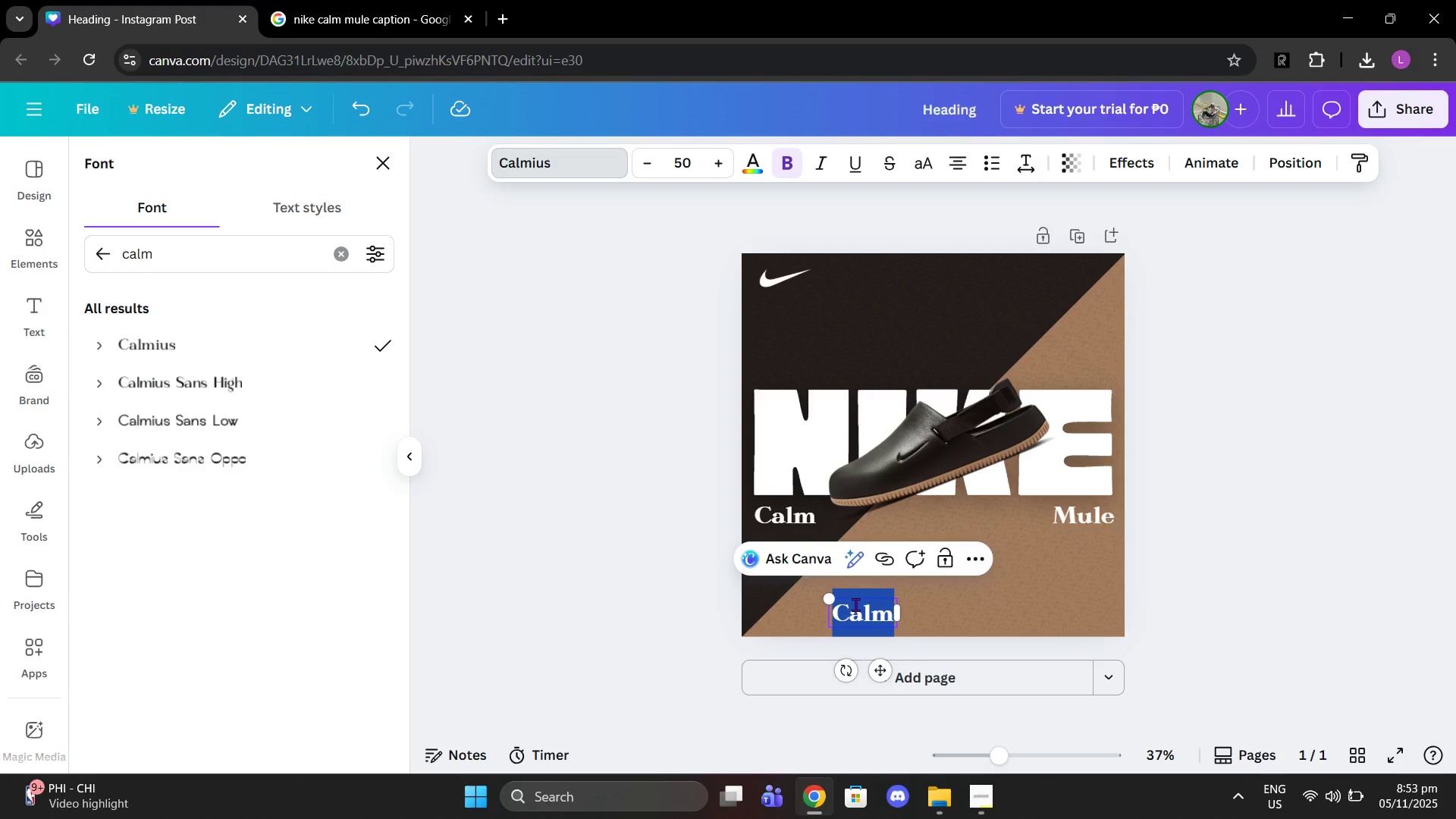 
type(Comfort, st)
key(Backspace)
key(Backspace)
type(Style)
 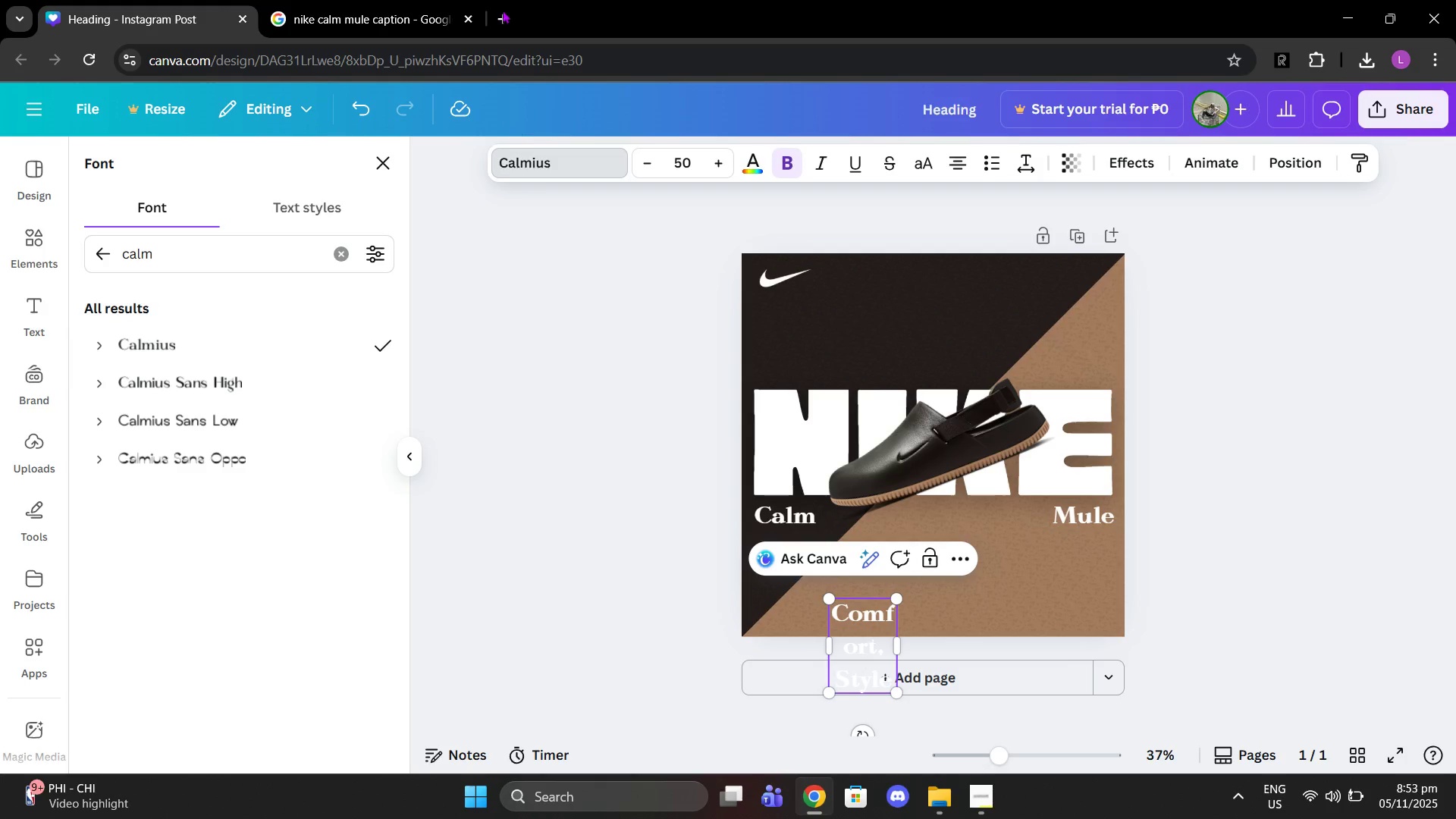 
left_click([338, 0])
 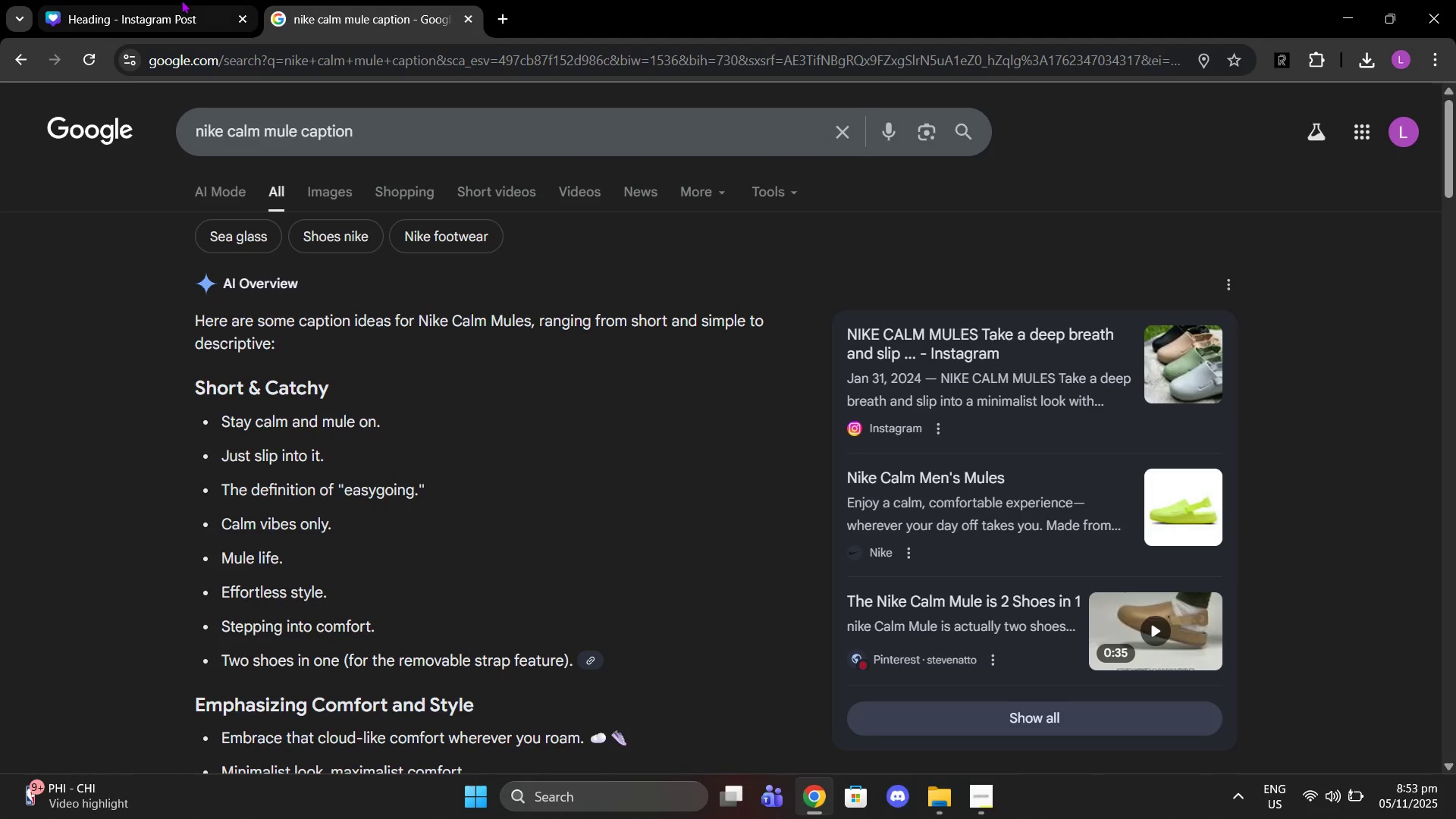 
scroll: coordinate [362, 268], scroll_direction: down, amount: 2.0
 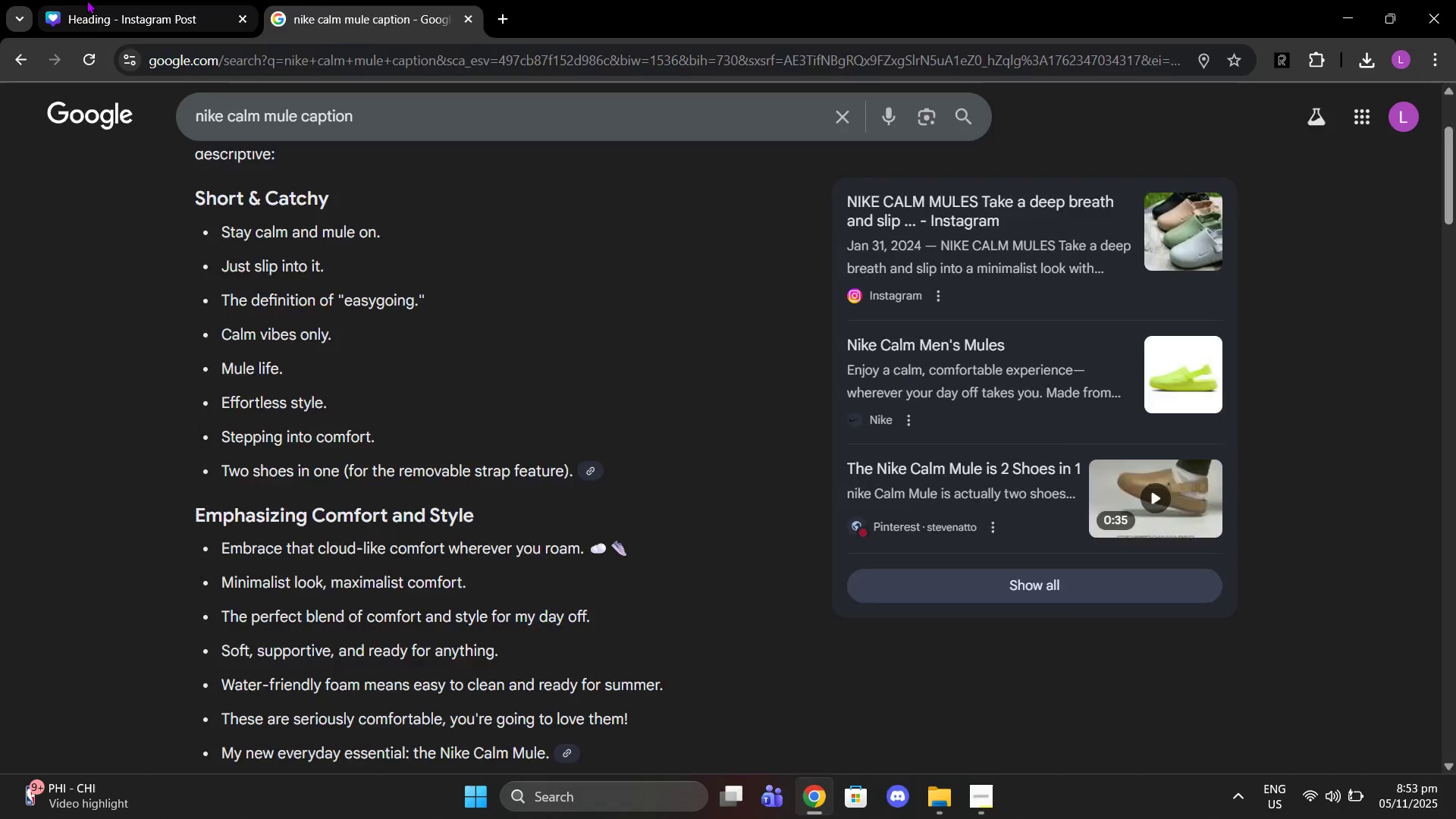 
left_click([86, 0])
 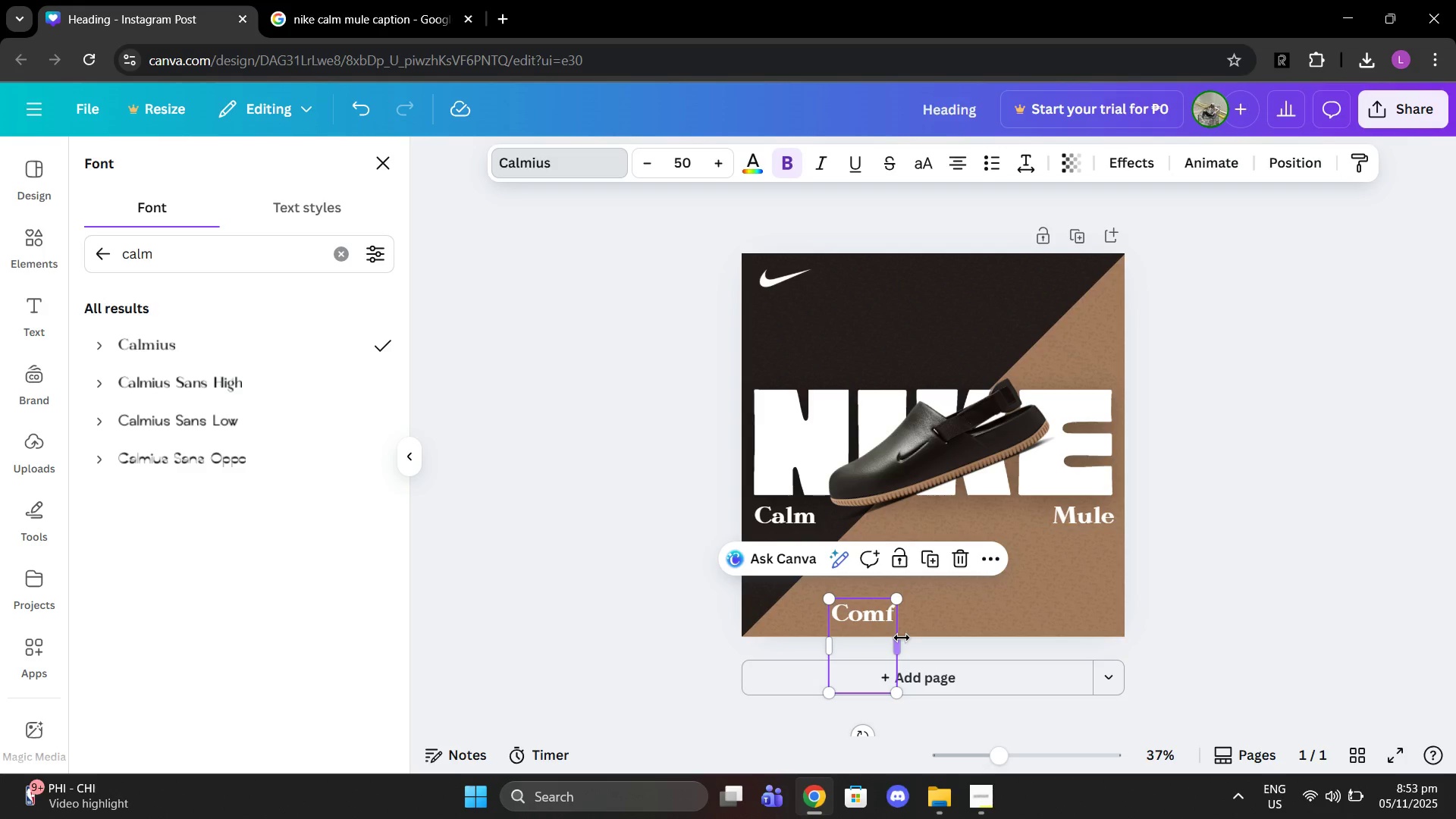 
left_click_drag(start_coordinate=[902, 644], to_coordinate=[1012, 582])
 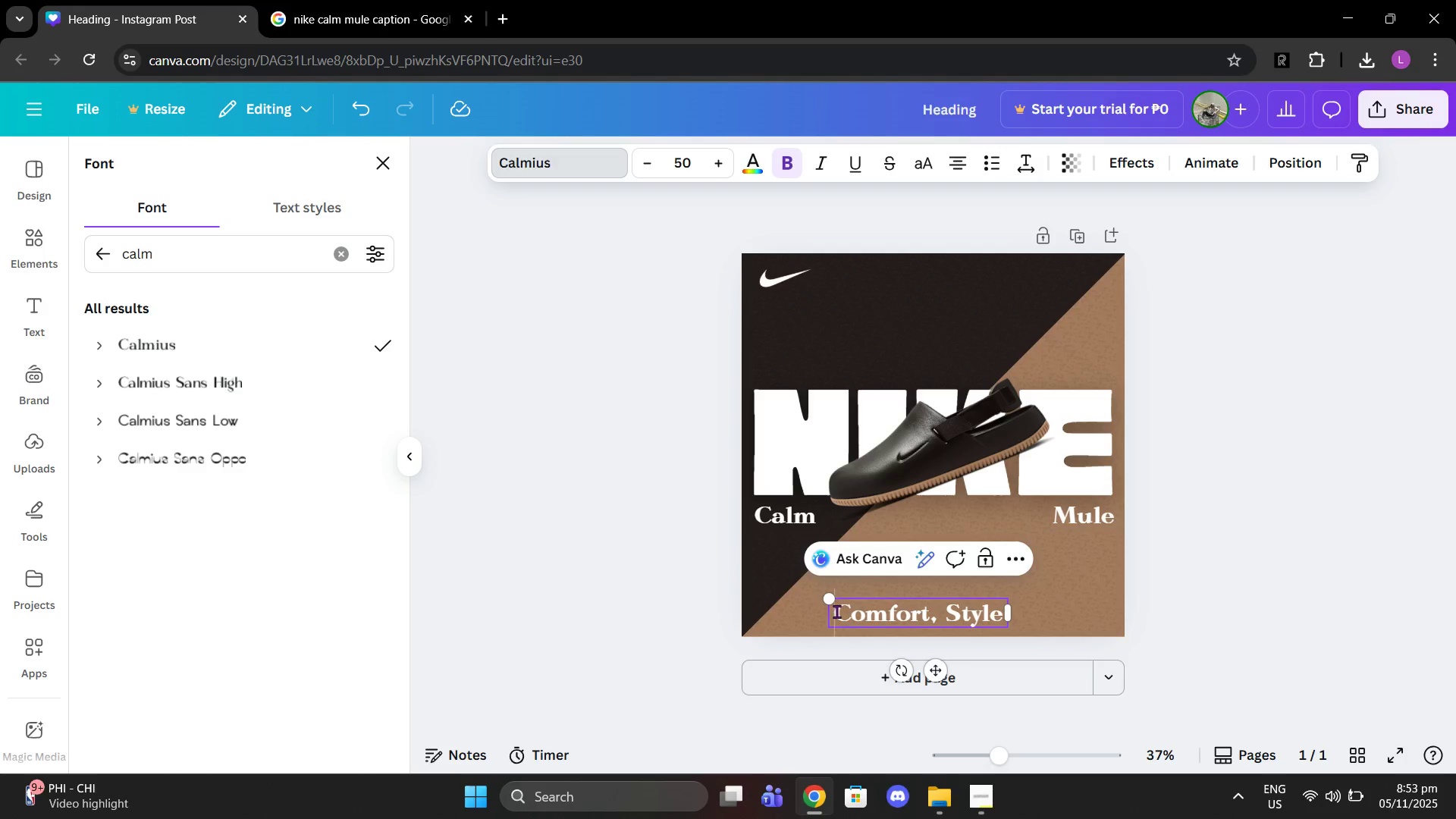 
double_click([836, 611])
 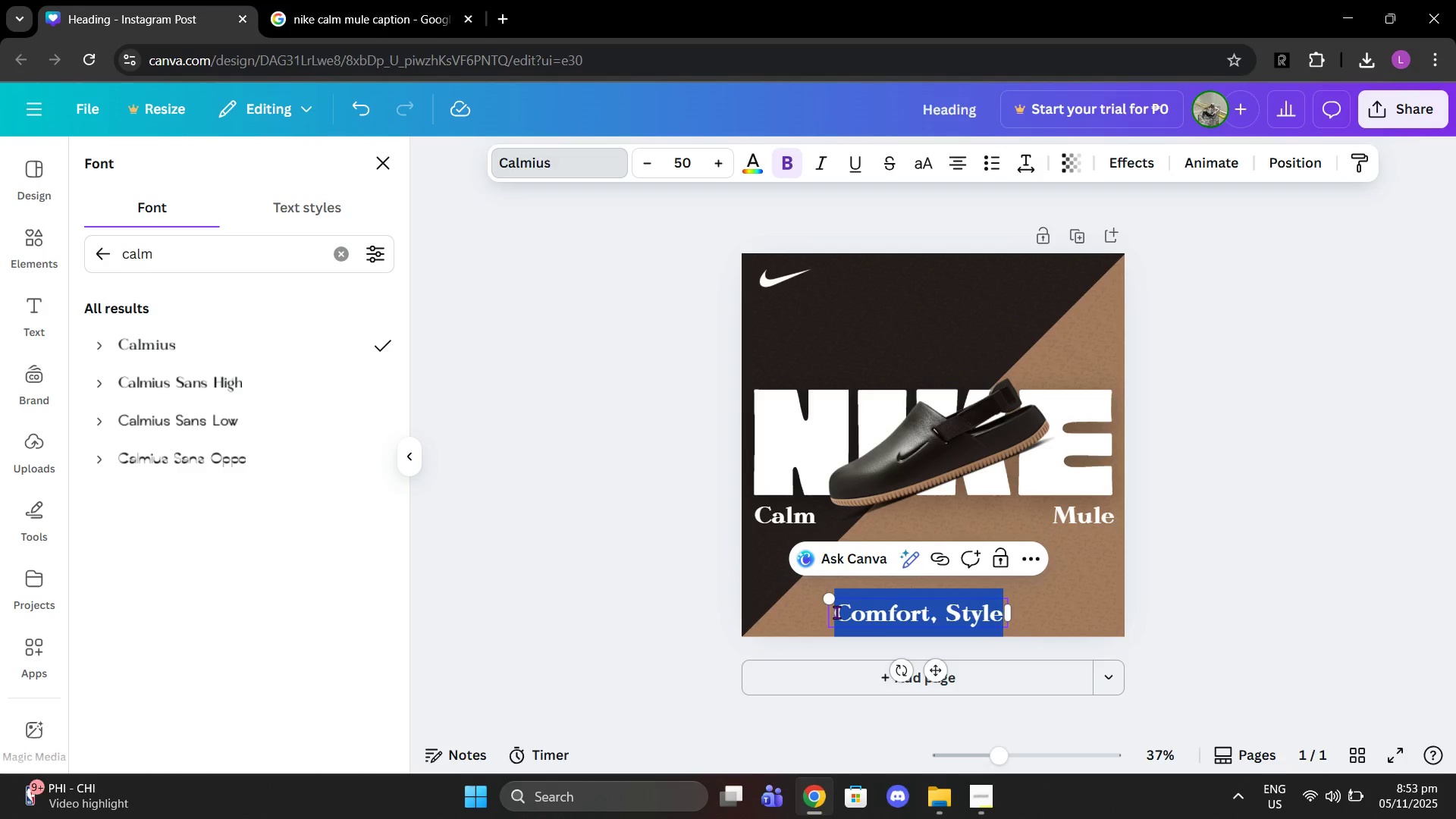 
triple_click([836, 612])
 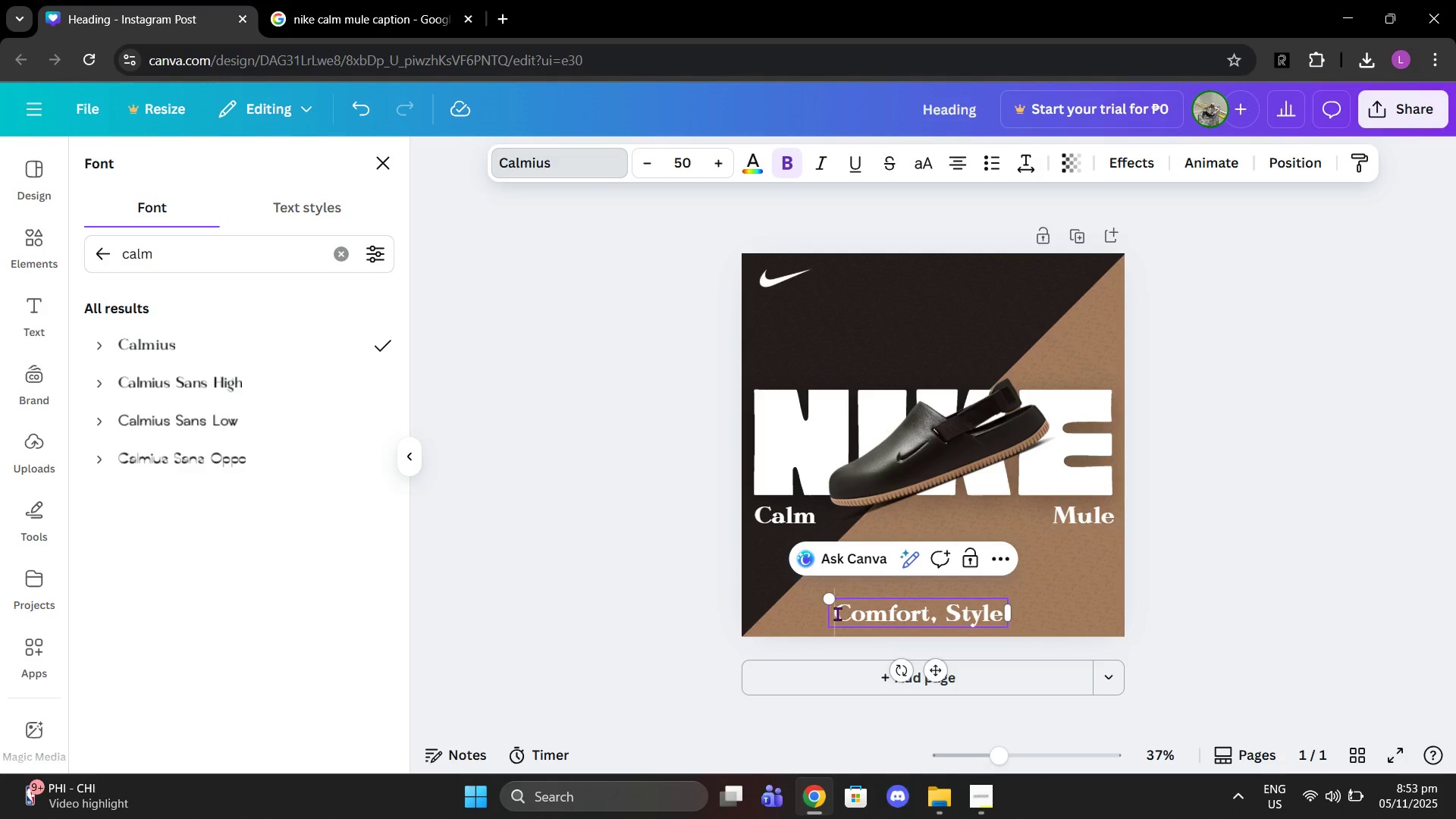 
left_click([837, 613])
 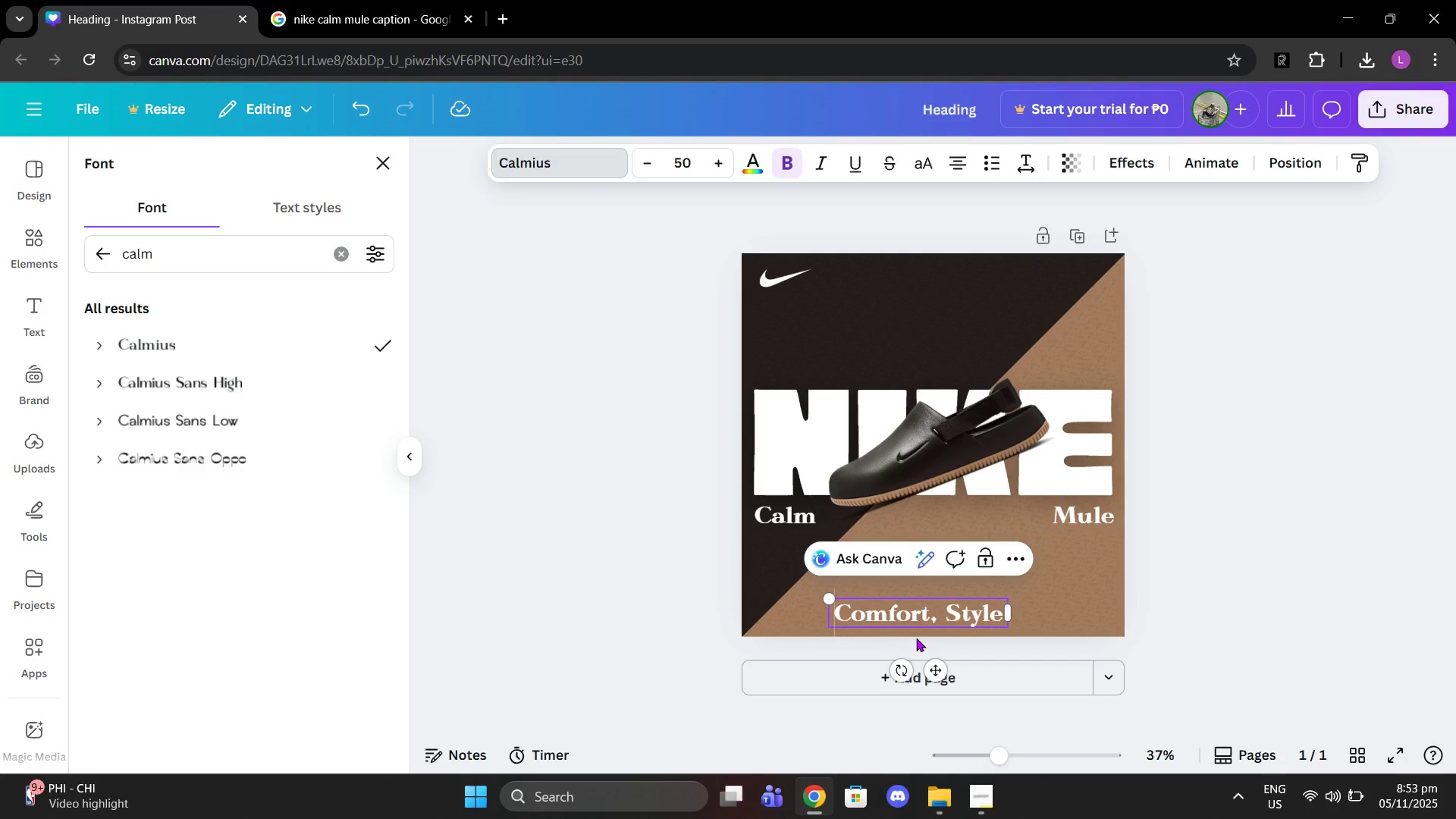 
type(Easy, )
 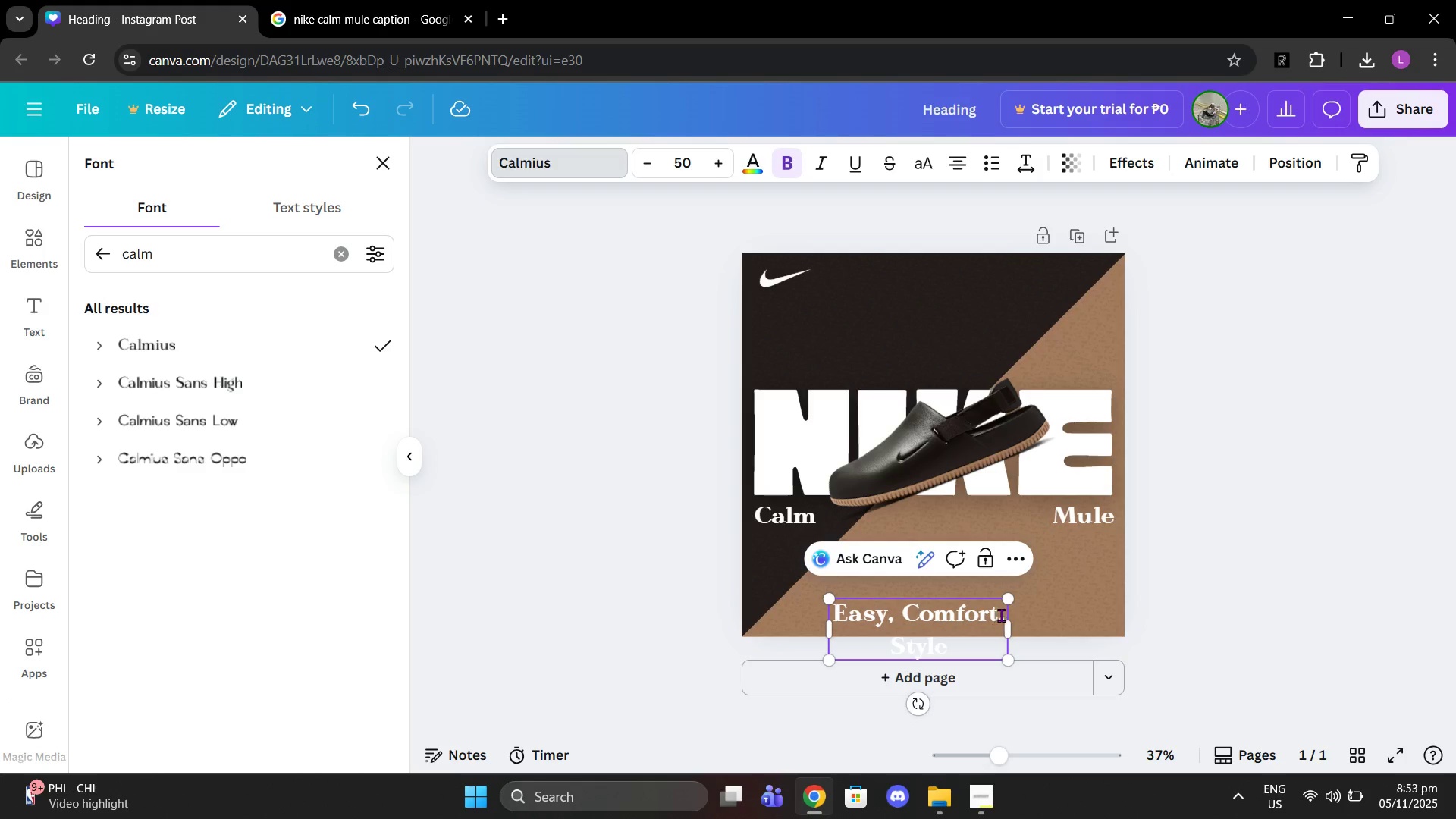 
left_click([1003, 615])
 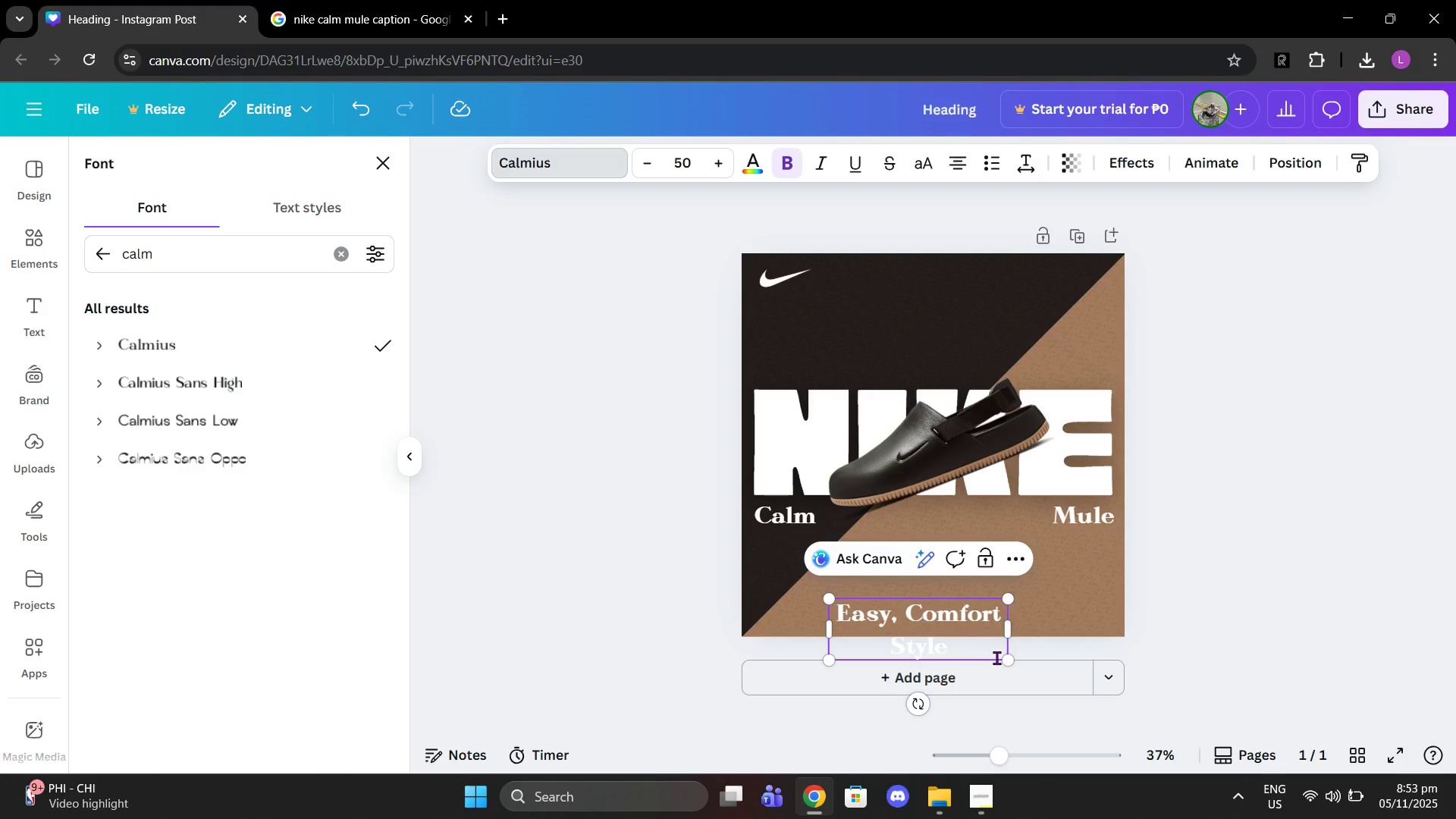 
key(Backspace)
type( and)
 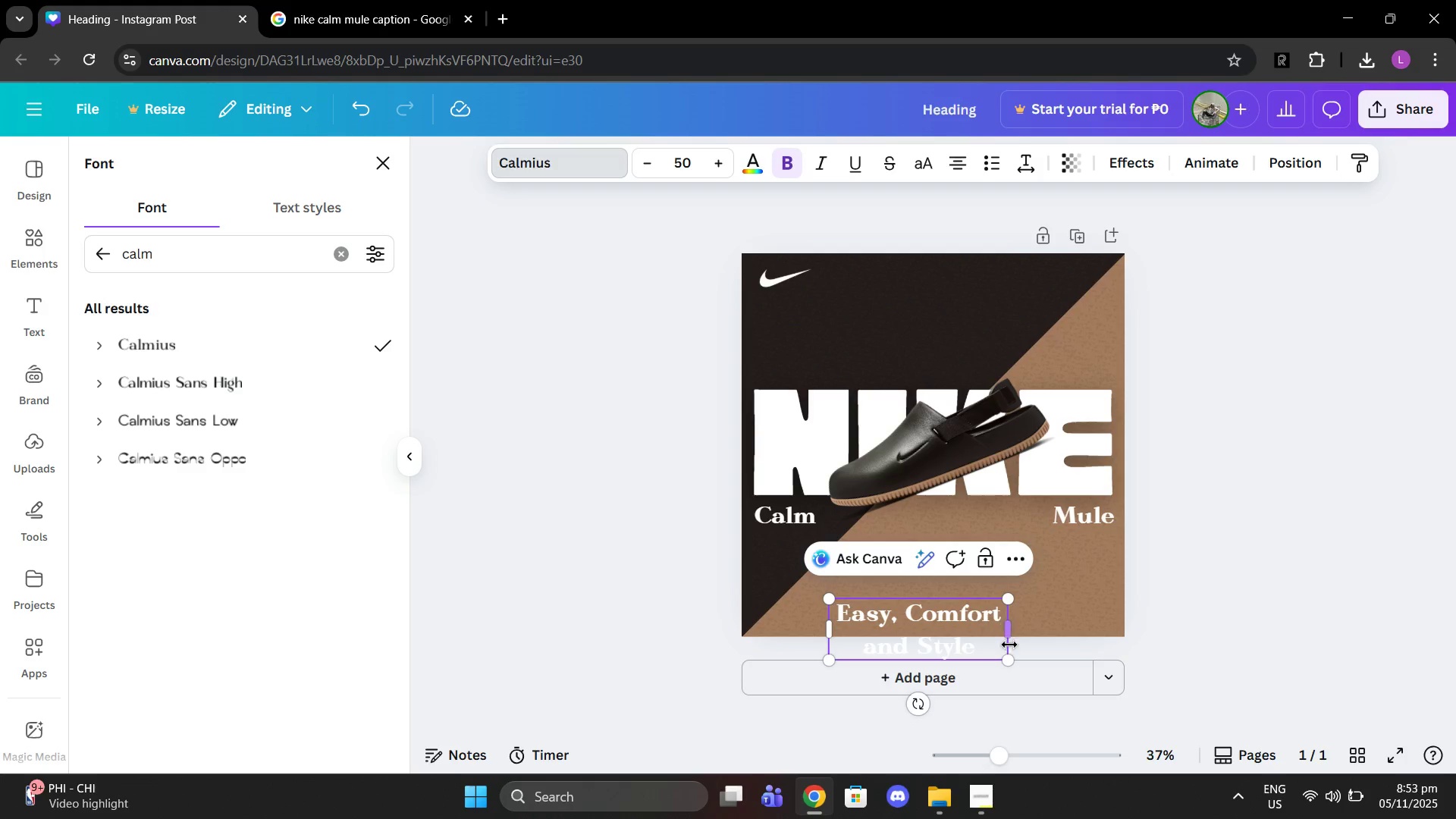 
left_click_drag(start_coordinate=[1012, 636], to_coordinate=[1119, 612])
 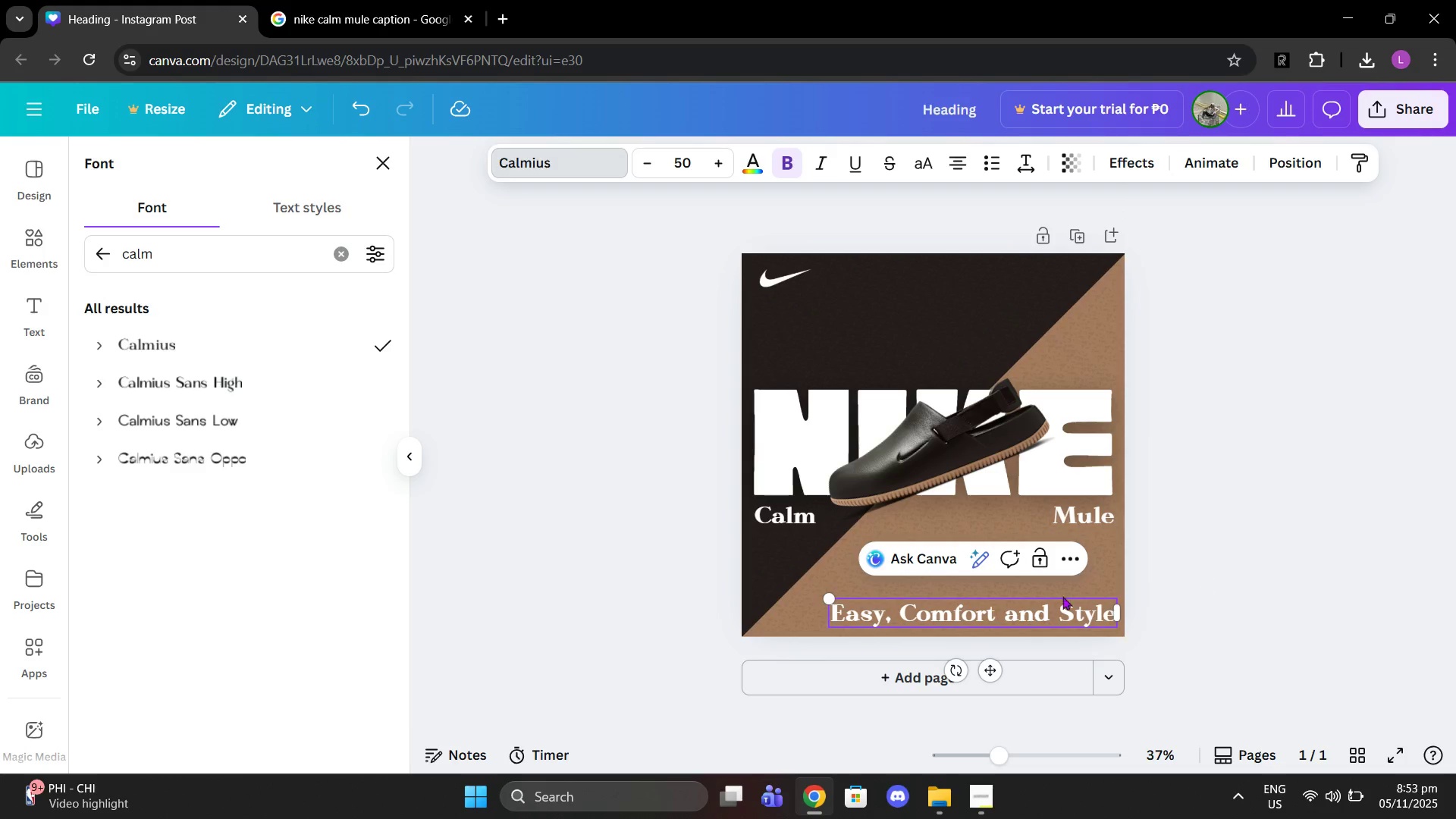 
left_click([1257, 575])
 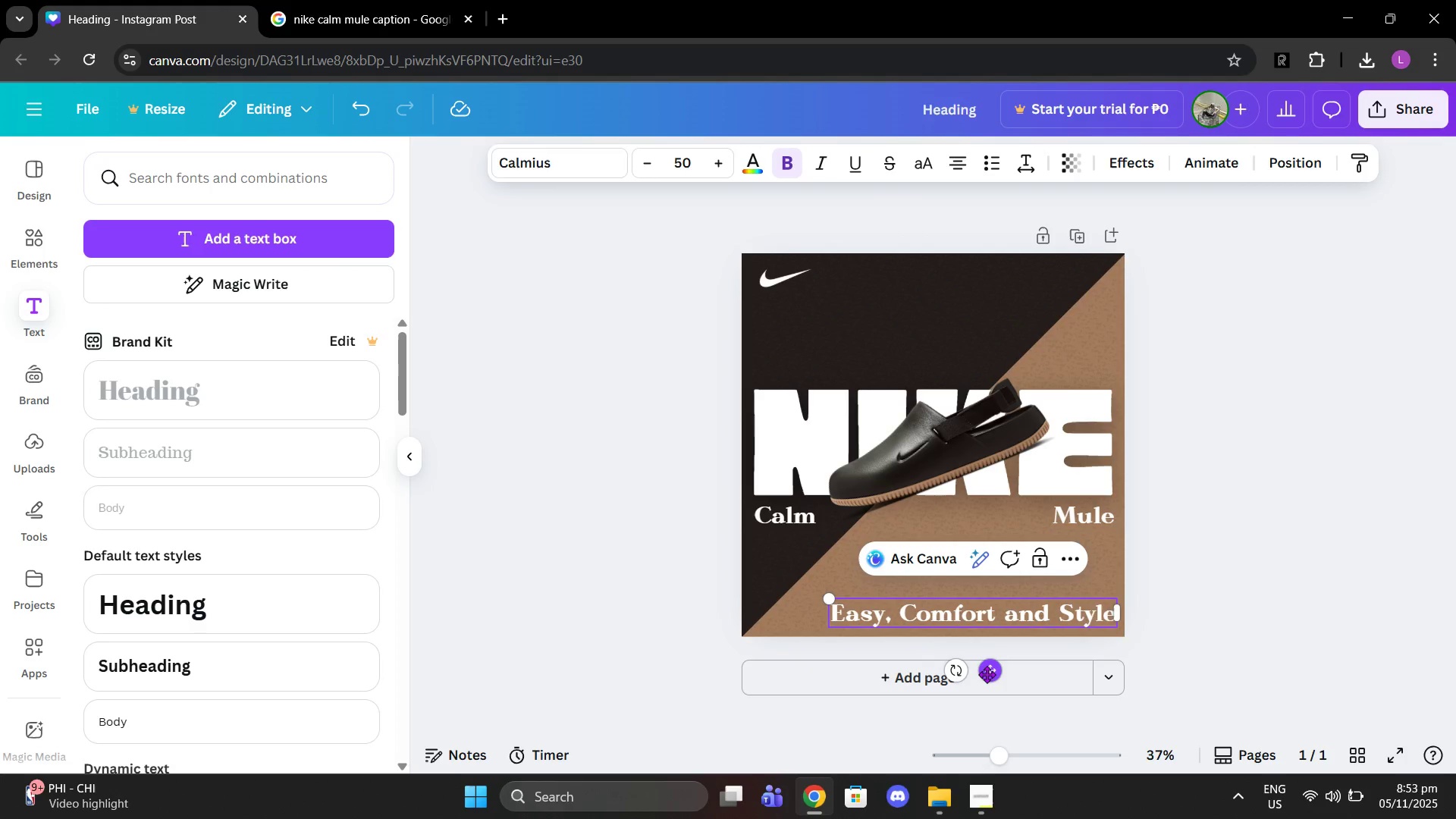 
left_click_drag(start_coordinate=[987, 674], to_coordinate=[958, 673])
 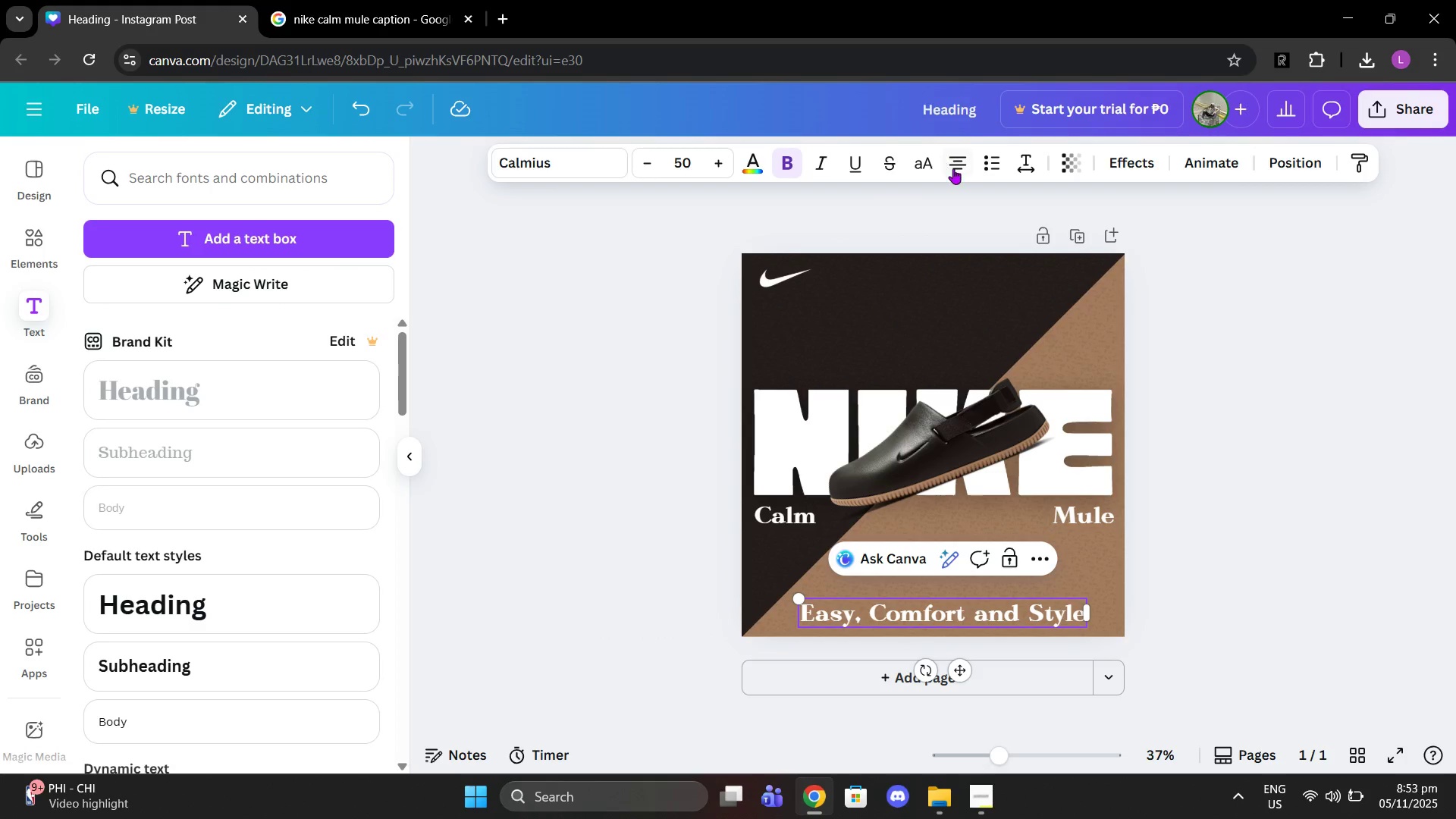 
left_click([954, 169])
 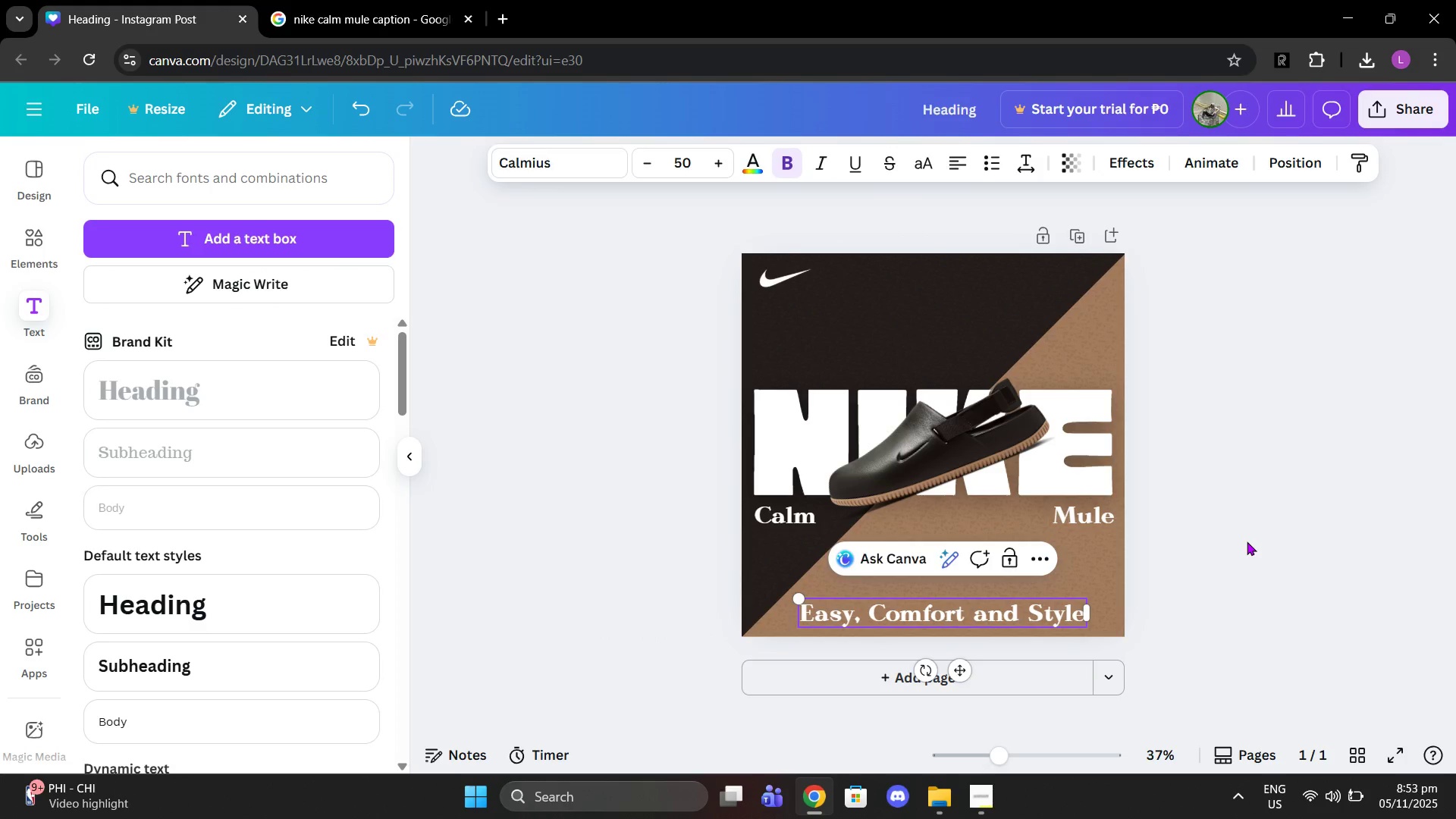 
left_click([1247, 541])
 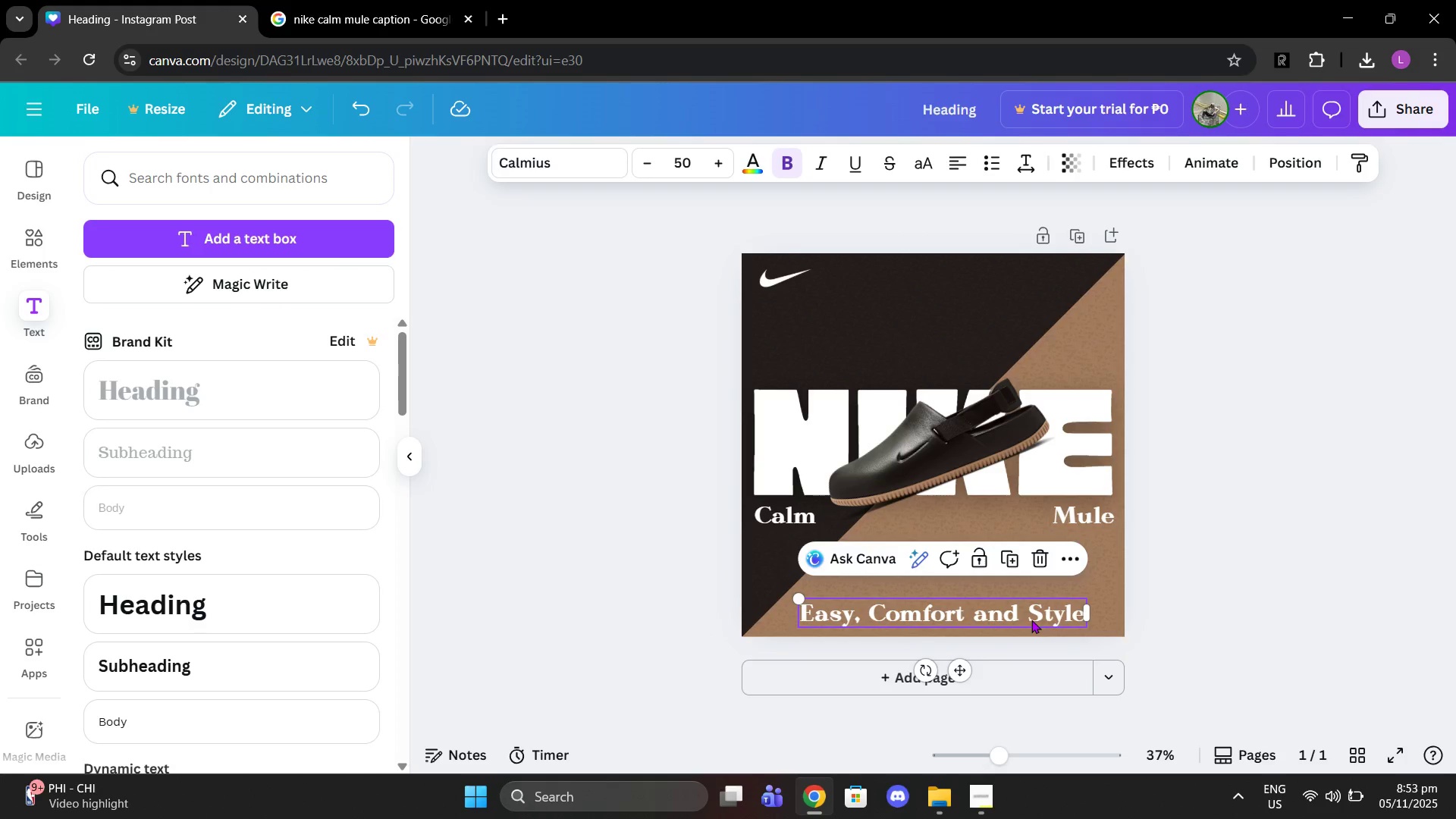 
double_click([1031, 620])
 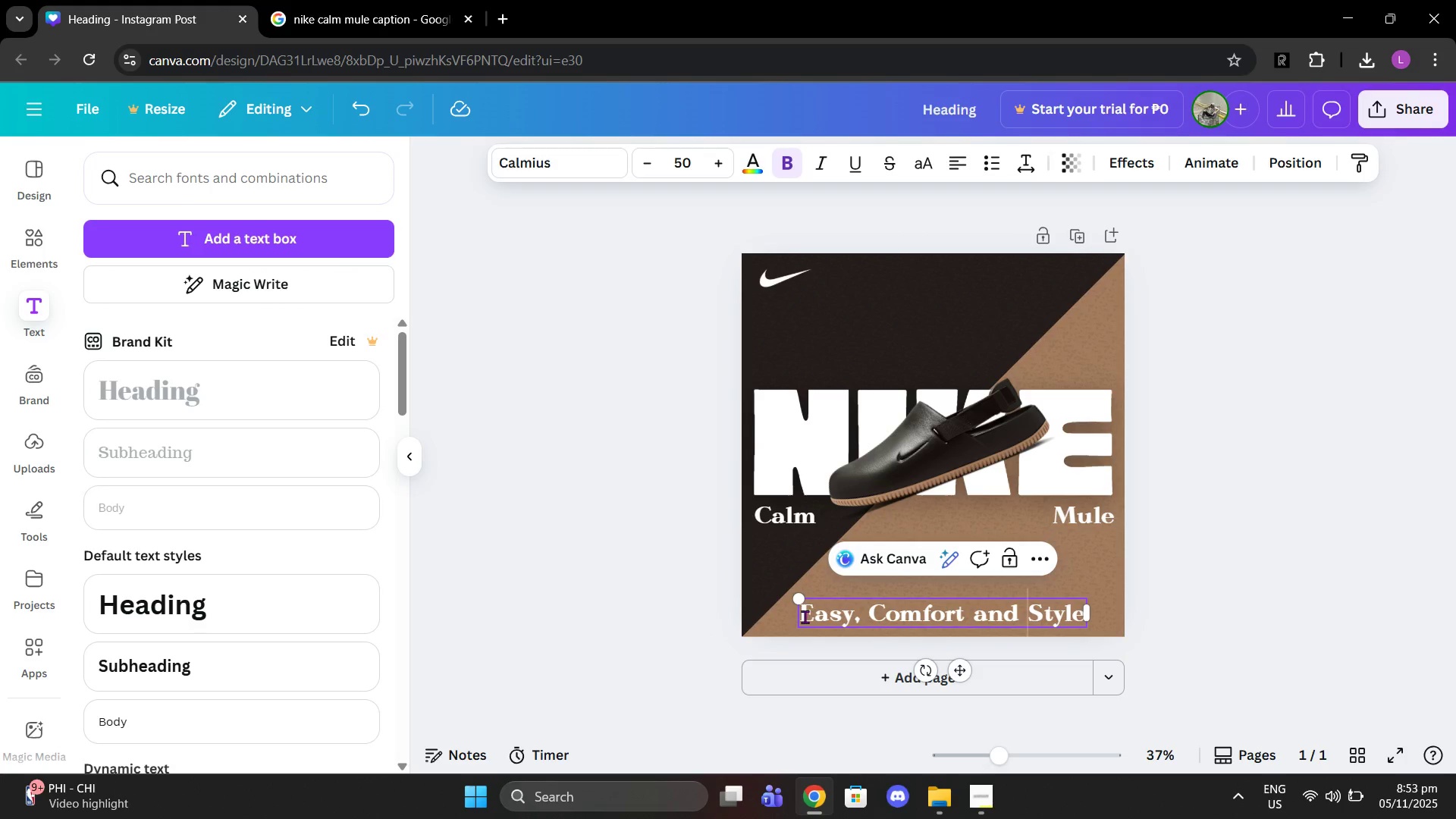 
left_click_drag(start_coordinate=[805, 617], to_coordinate=[1083, 607])
 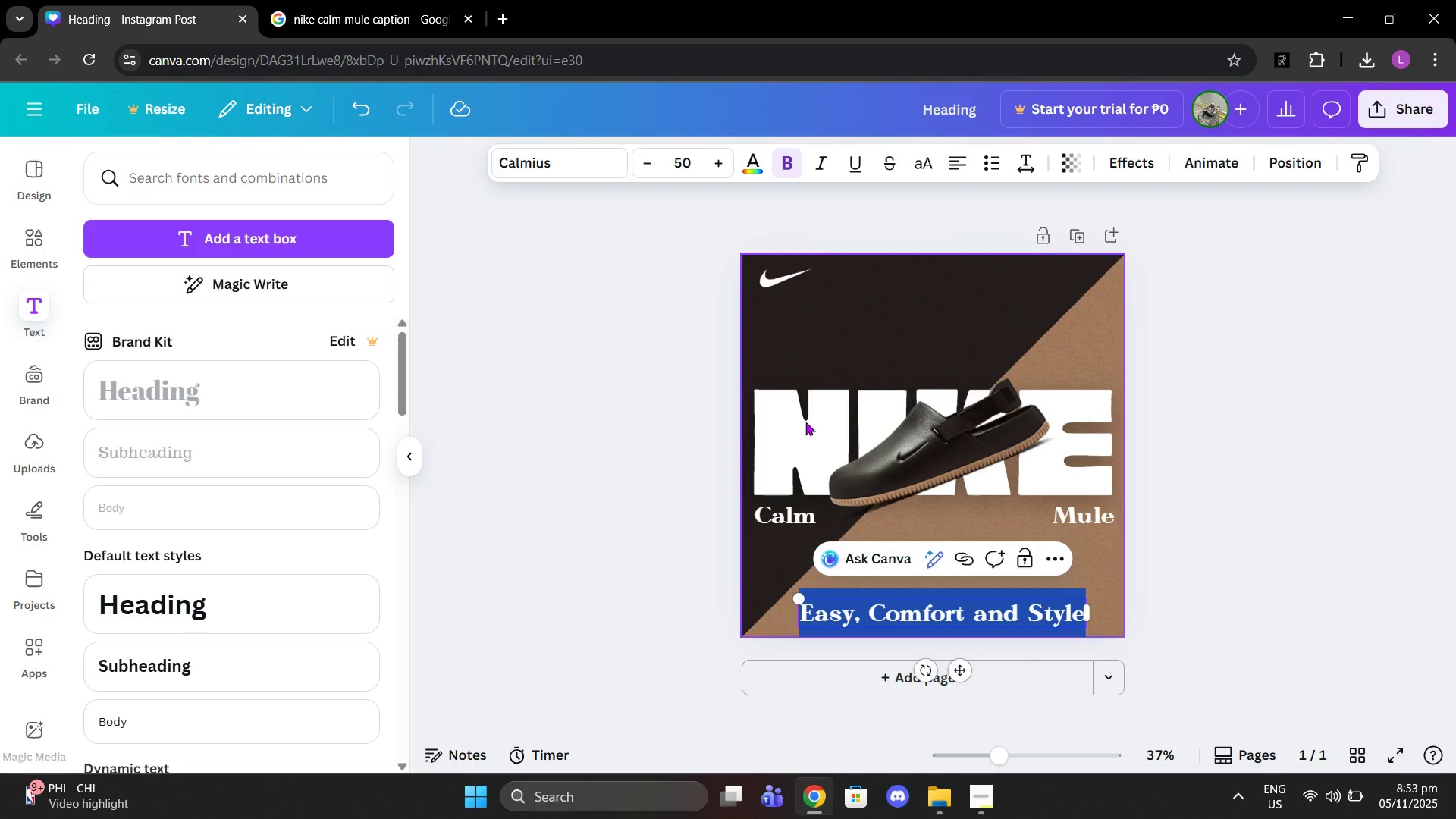 
left_click([780, 509])
 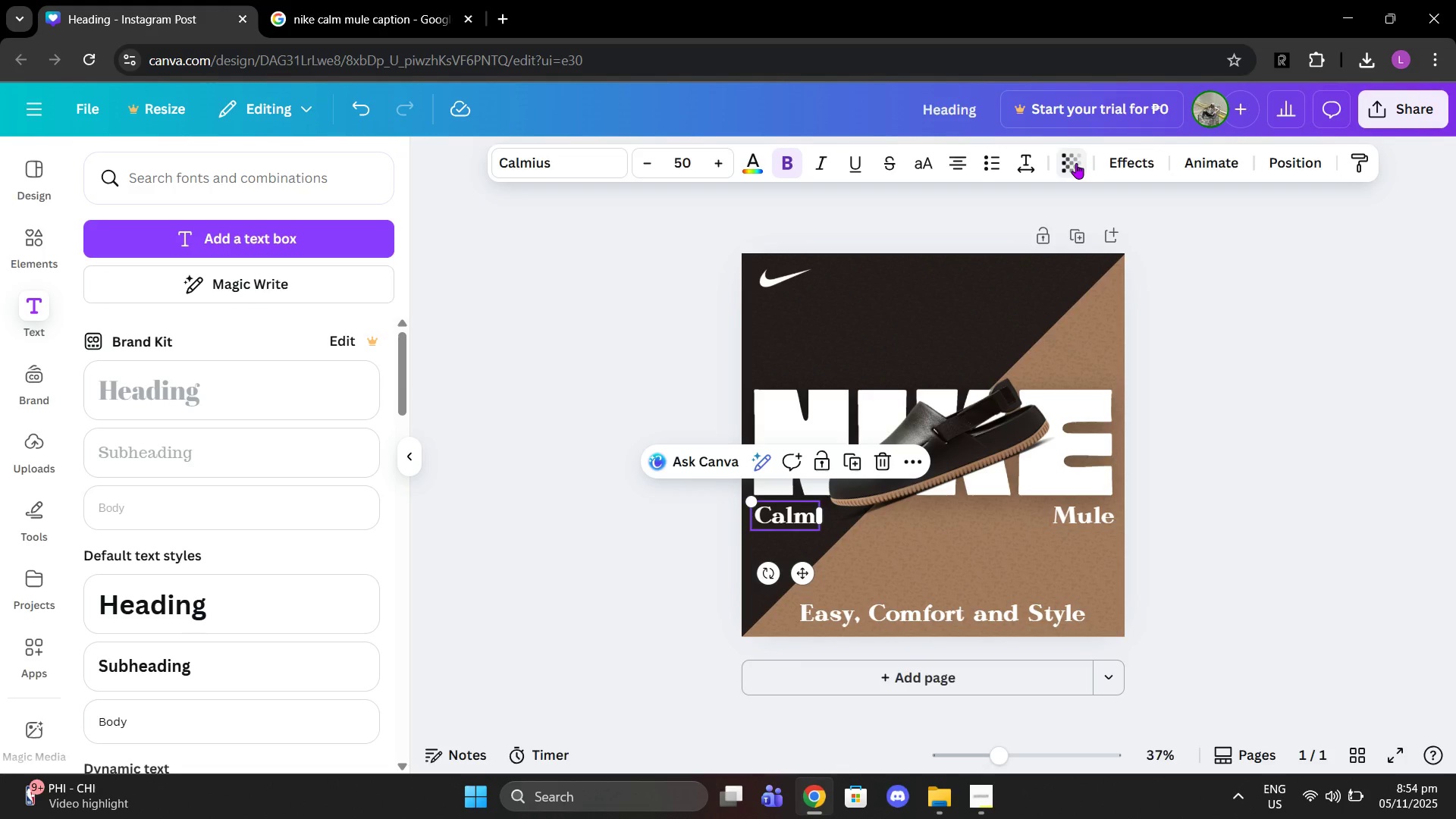 
double_click([1114, 167])
 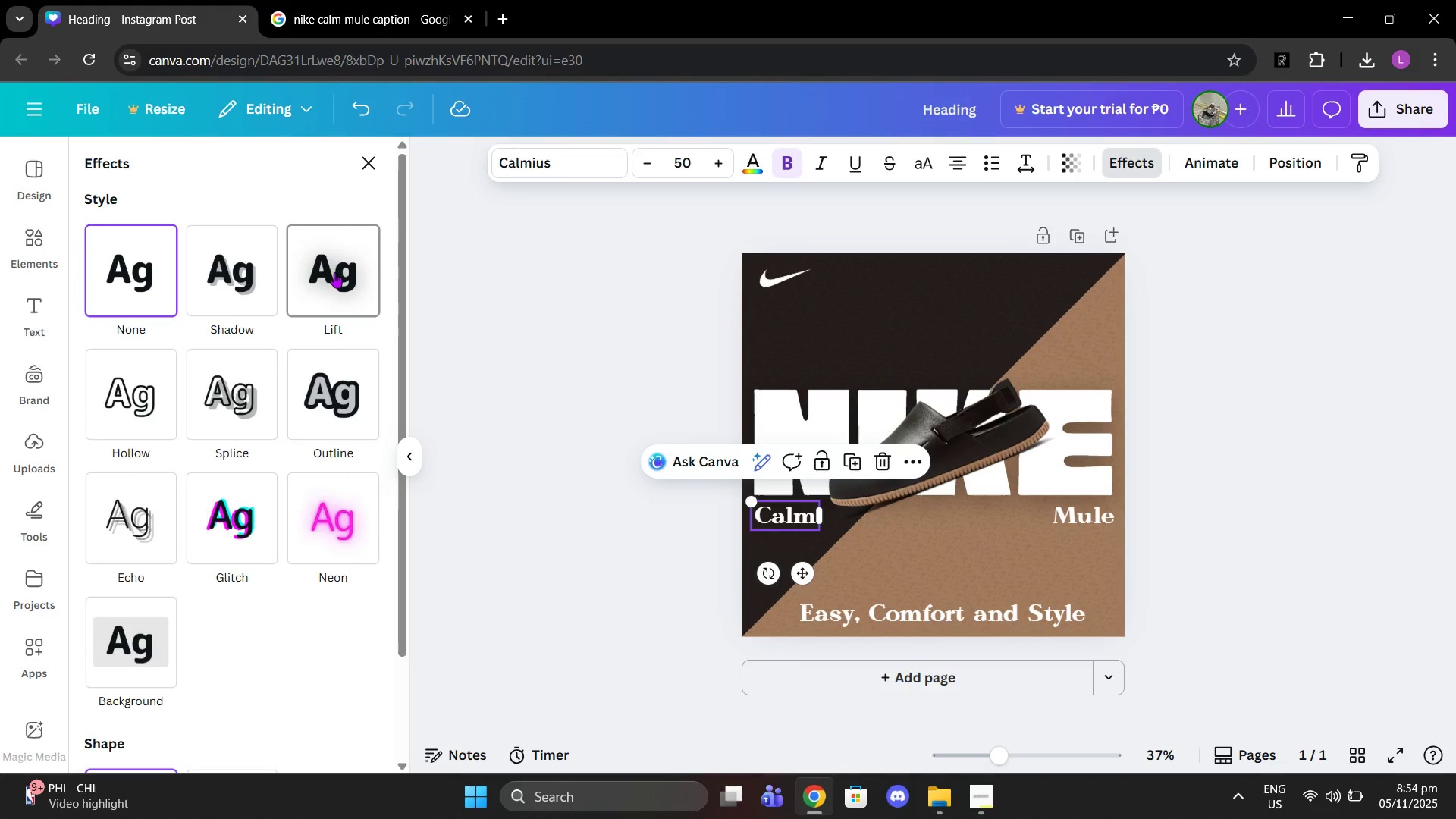 
left_click([334, 272])
 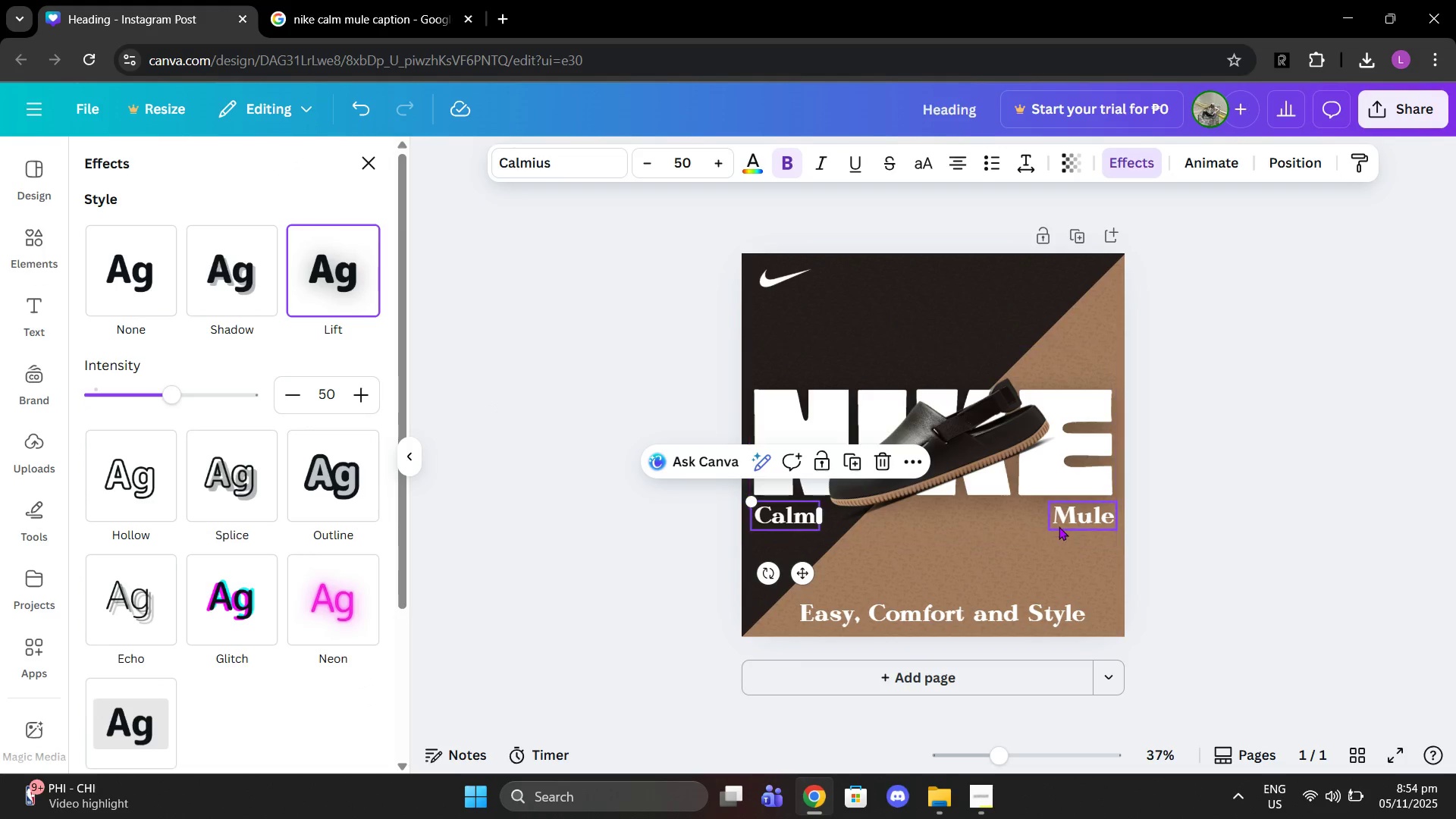 
left_click([1059, 526])
 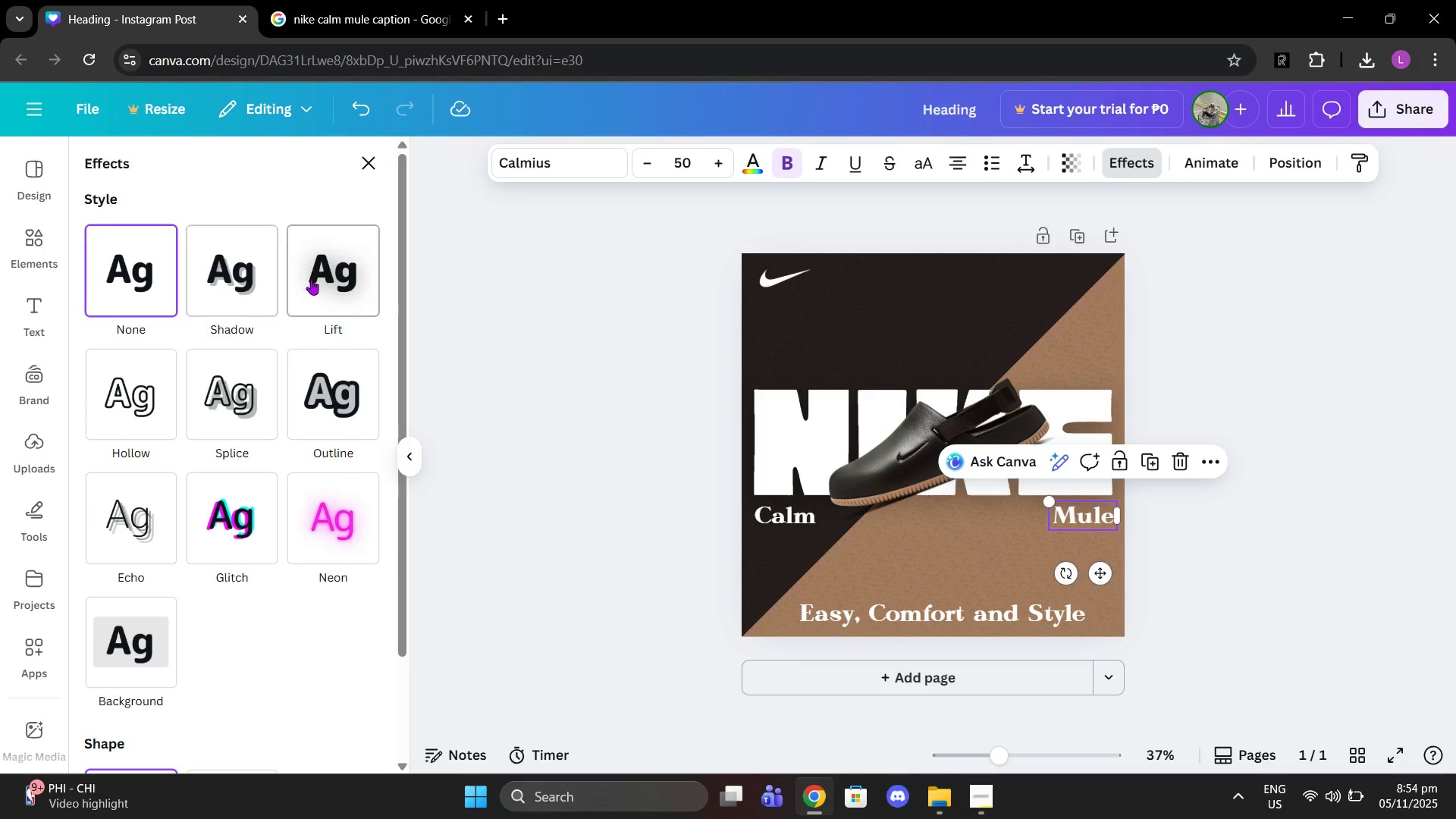 
left_click([311, 279])
 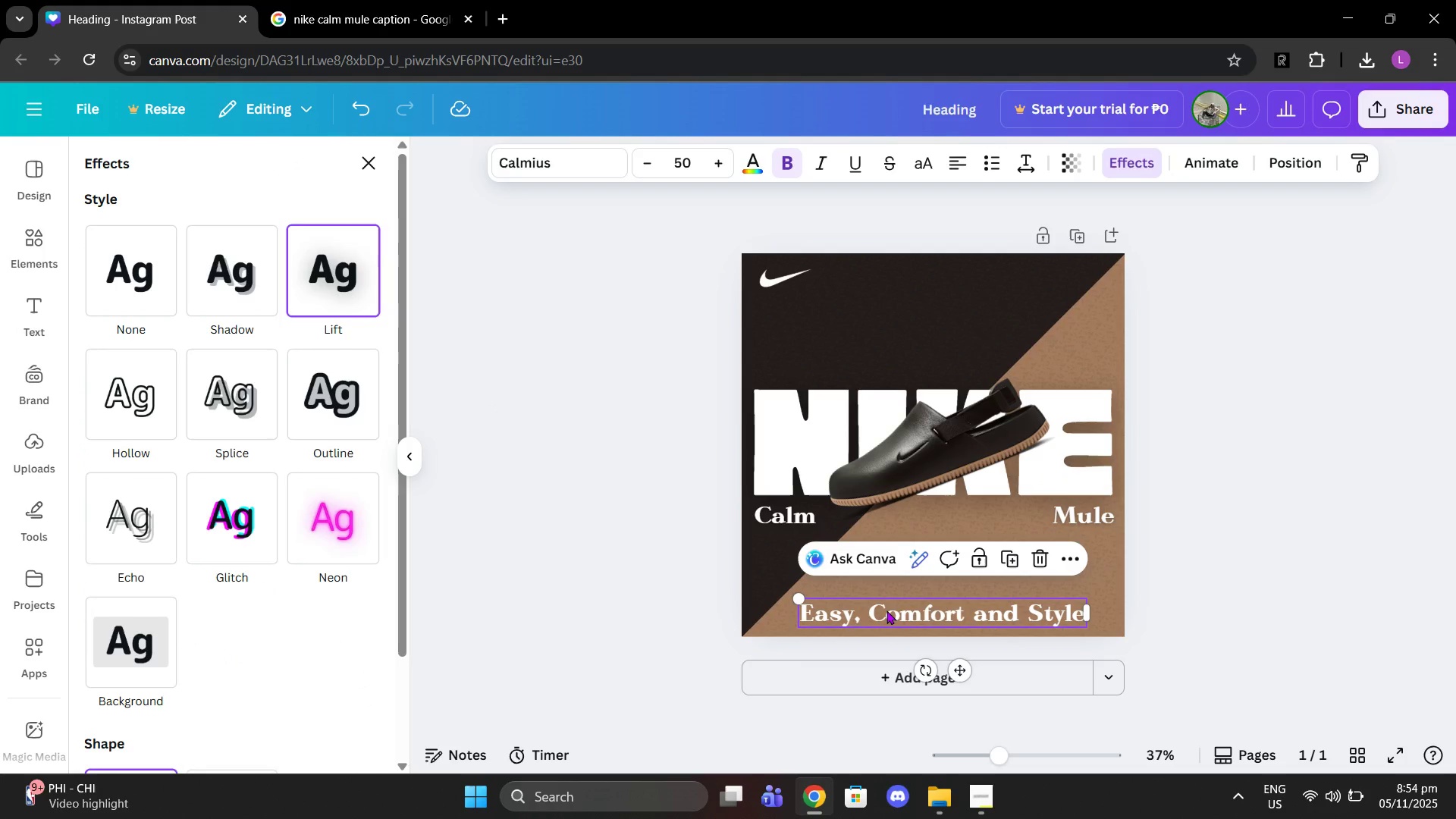 
left_click([886, 610])
 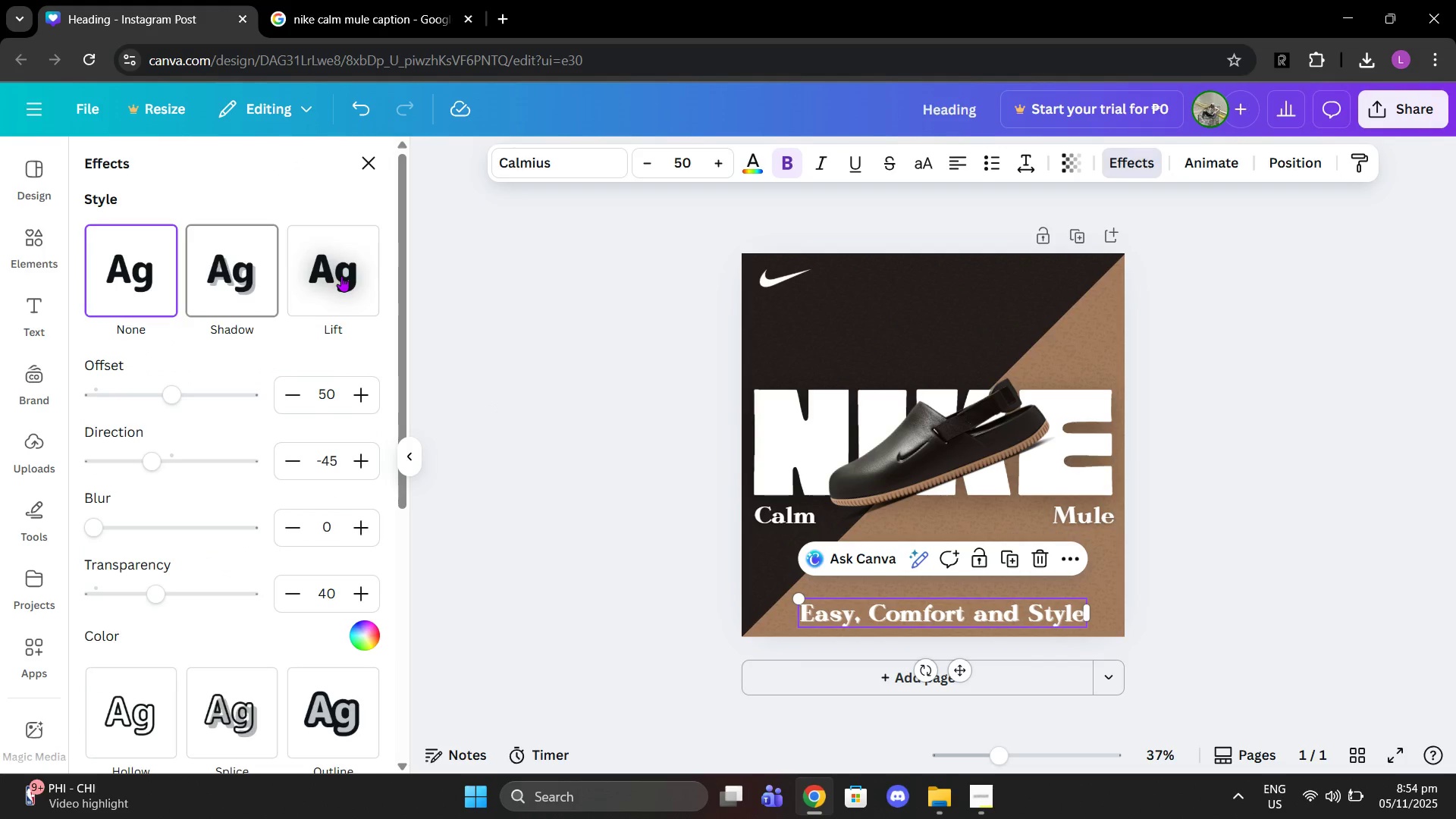 
double_click([341, 276])
 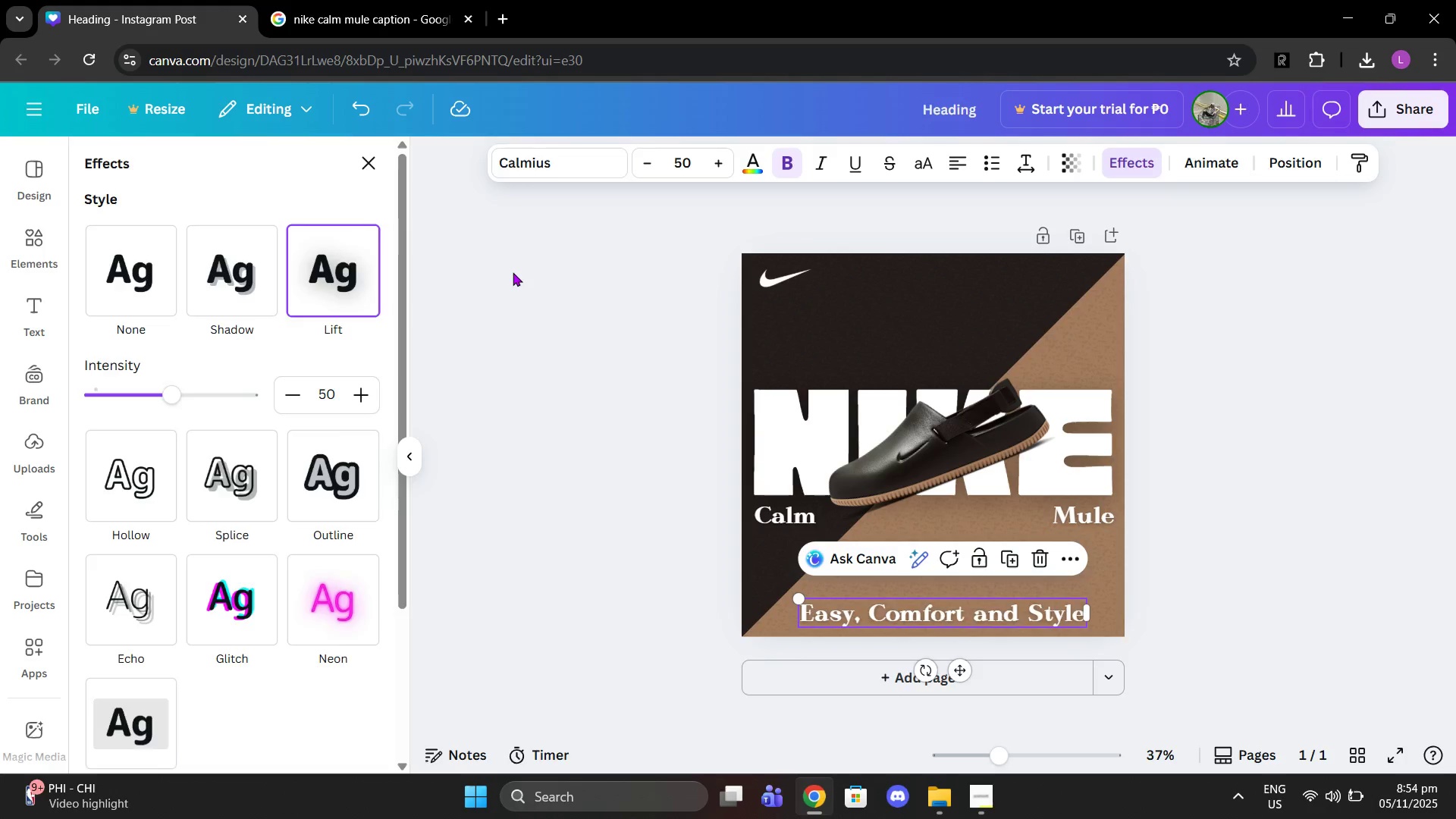 
left_click([513, 271])
 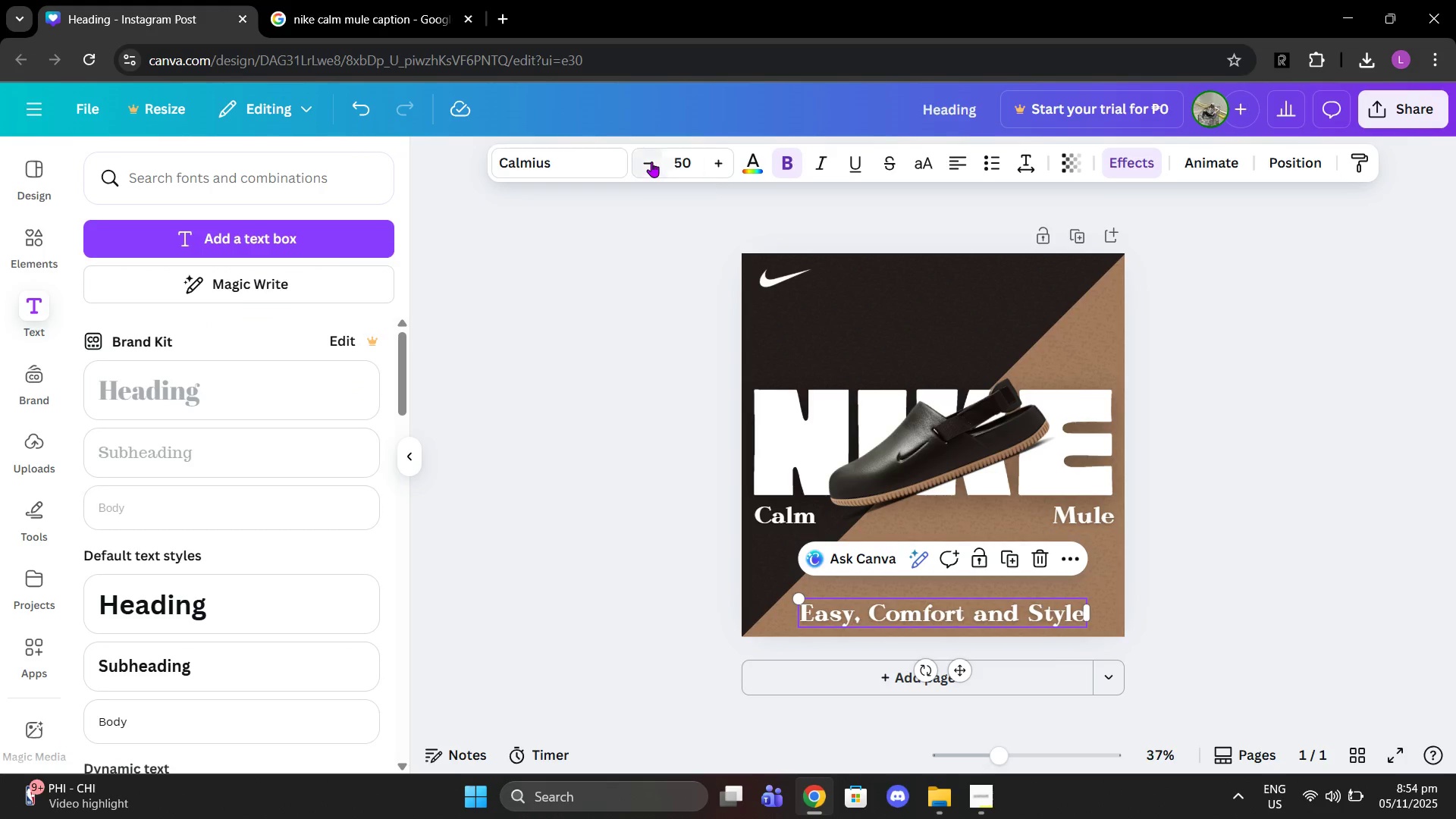 
double_click([651, 162])
 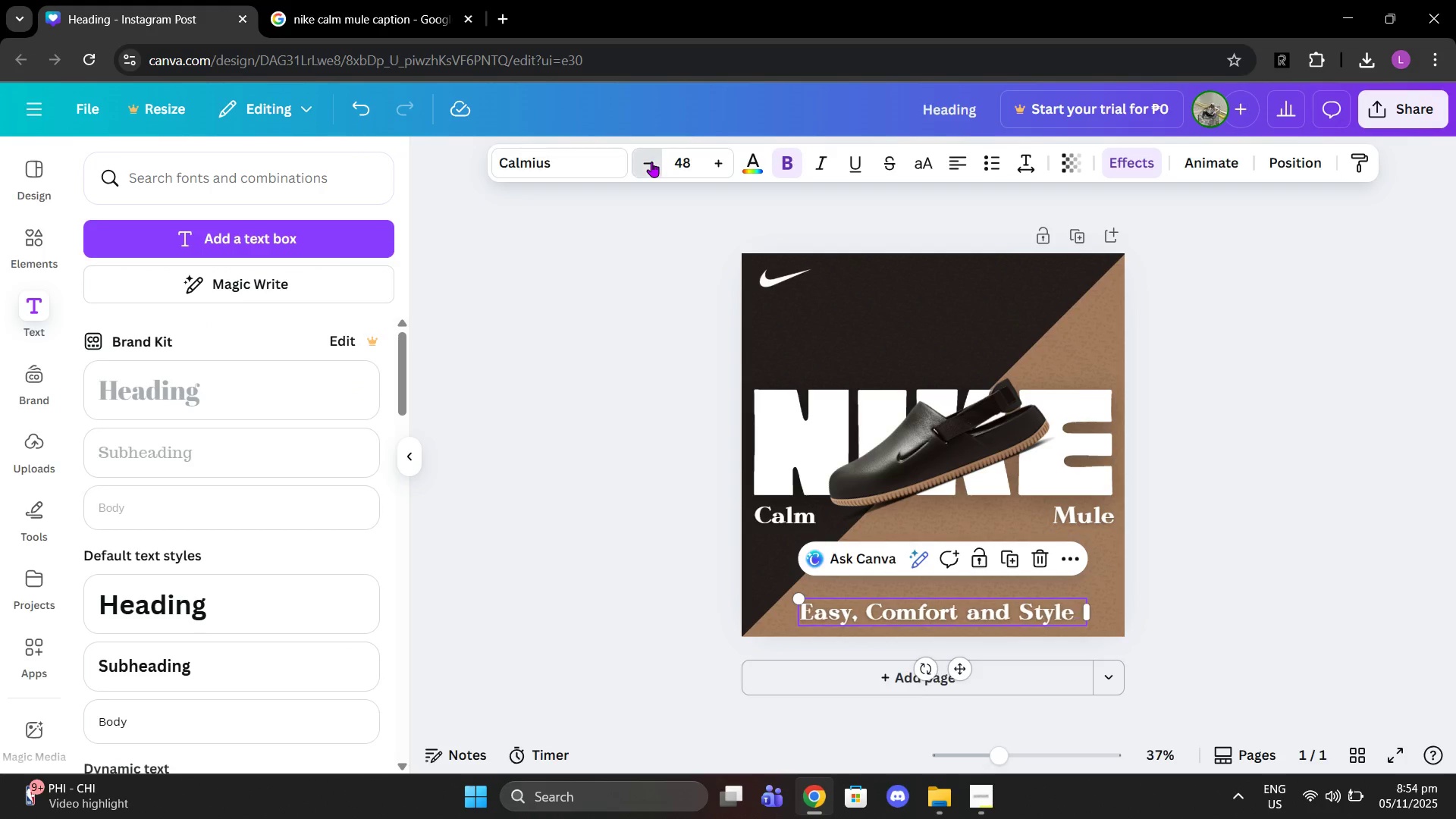 
triple_click([651, 162])
 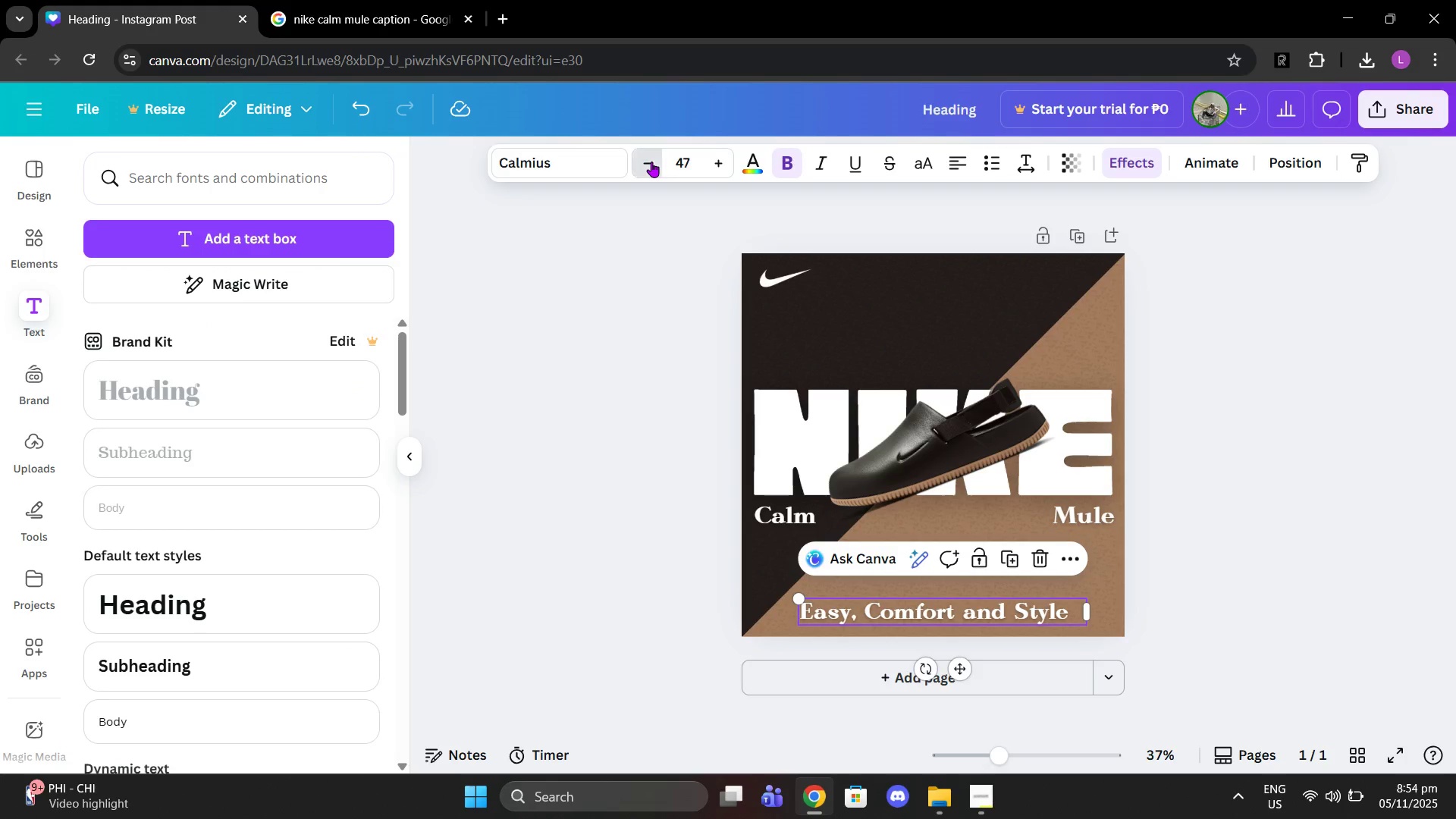 
triple_click([651, 162])
 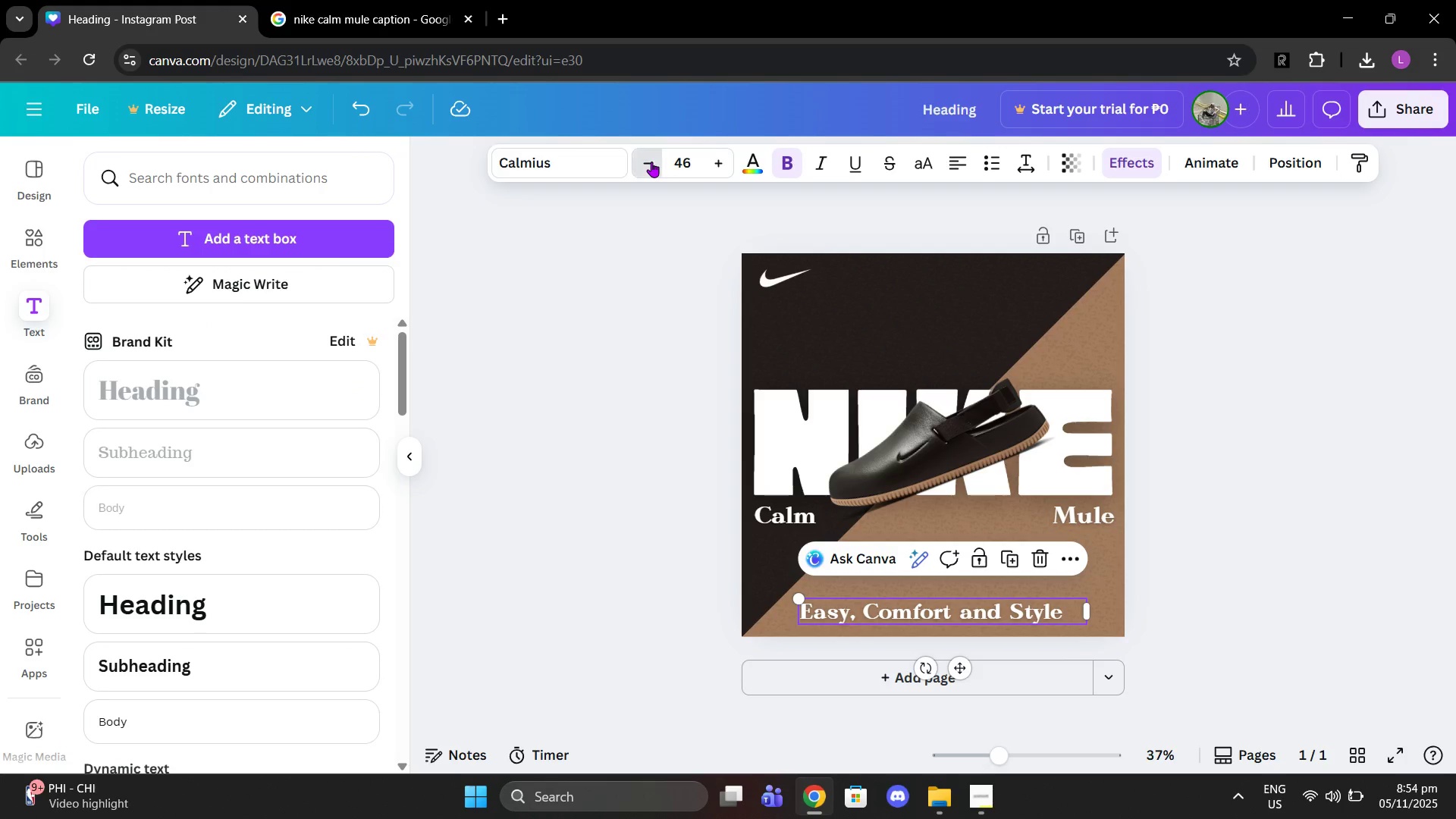 
triple_click([651, 162])
 